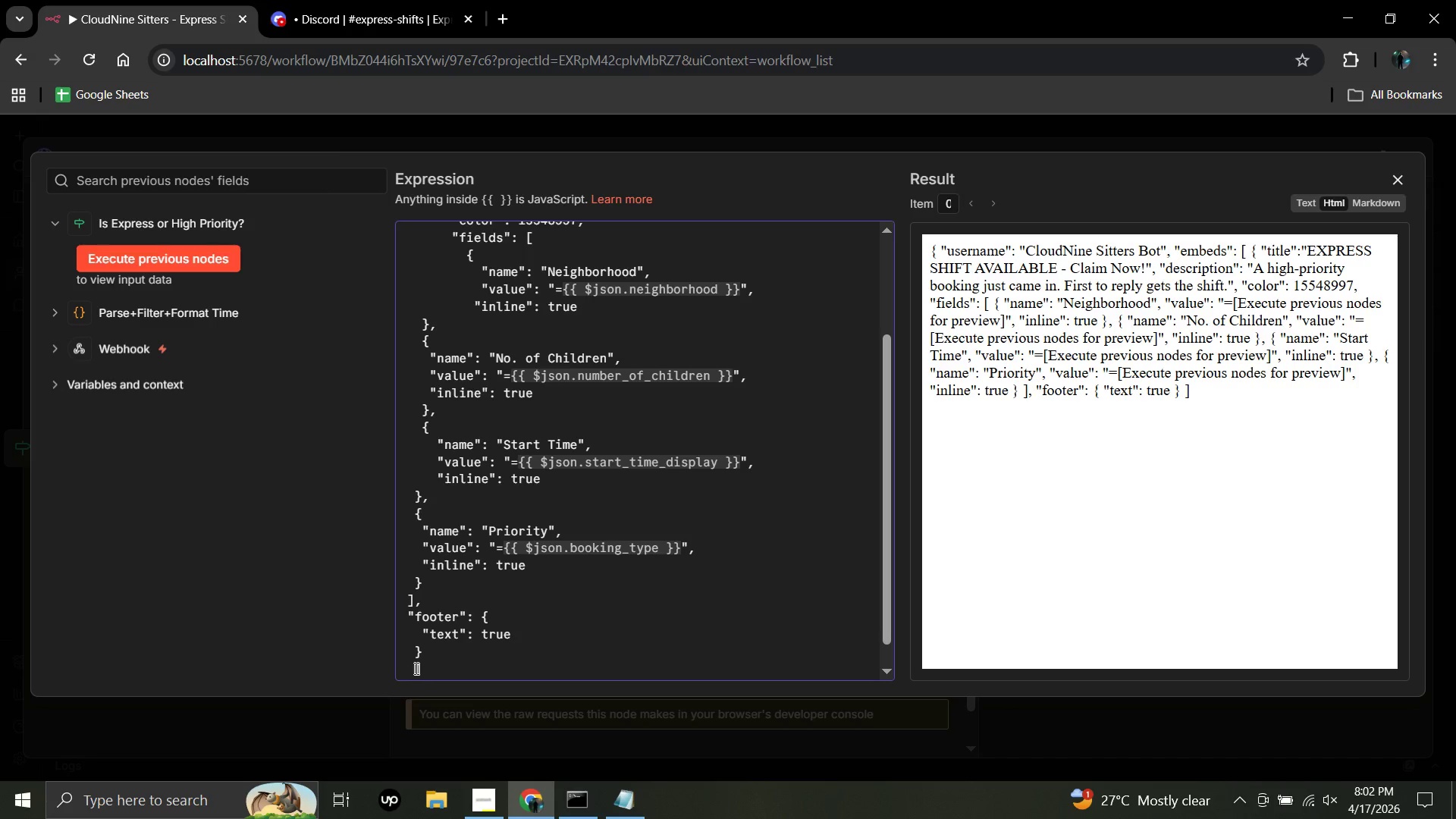 
key(Backspace)
 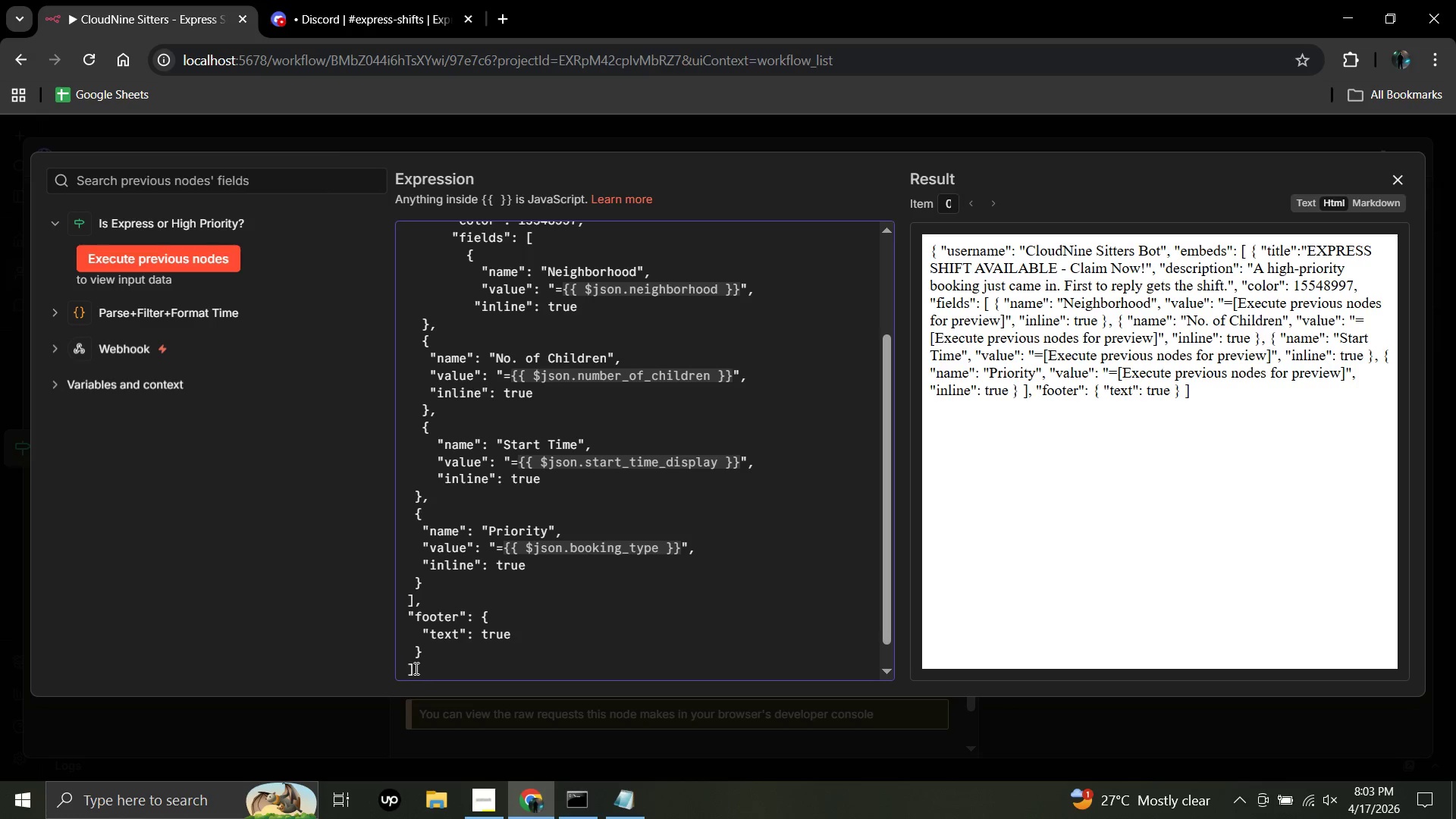 
left_click([414, 668])
 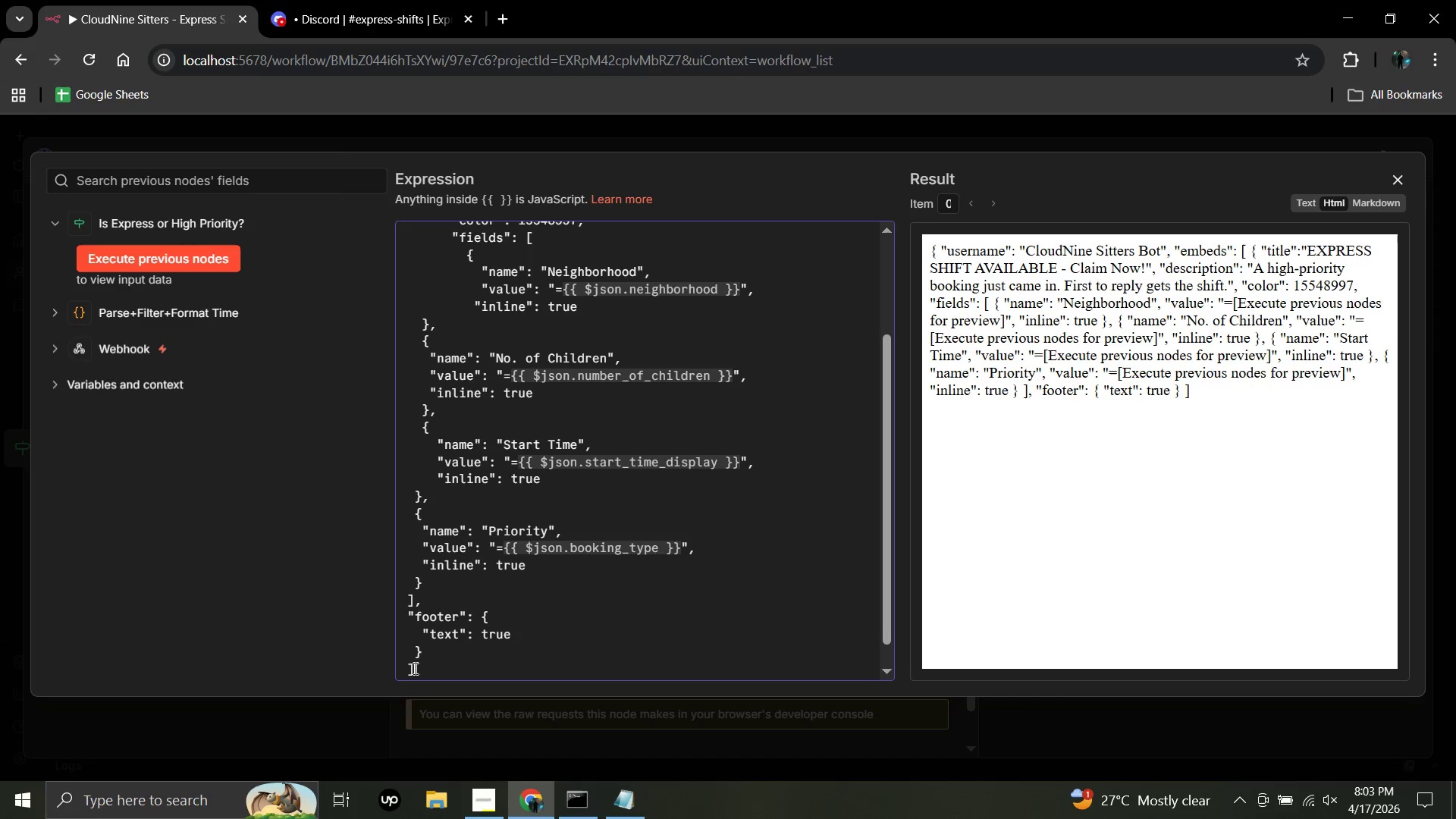 
key(Comma)
 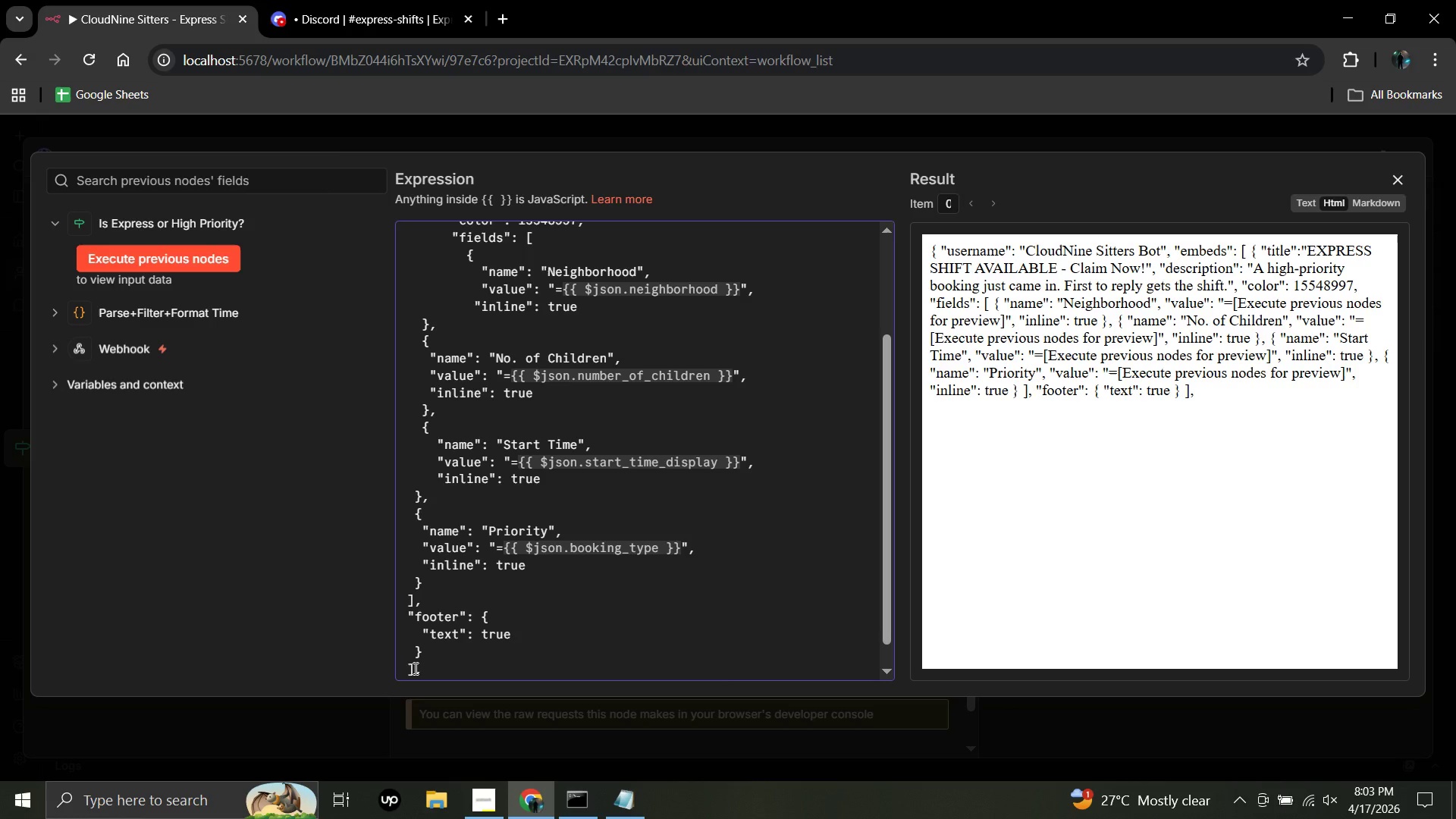 
key(Enter)
 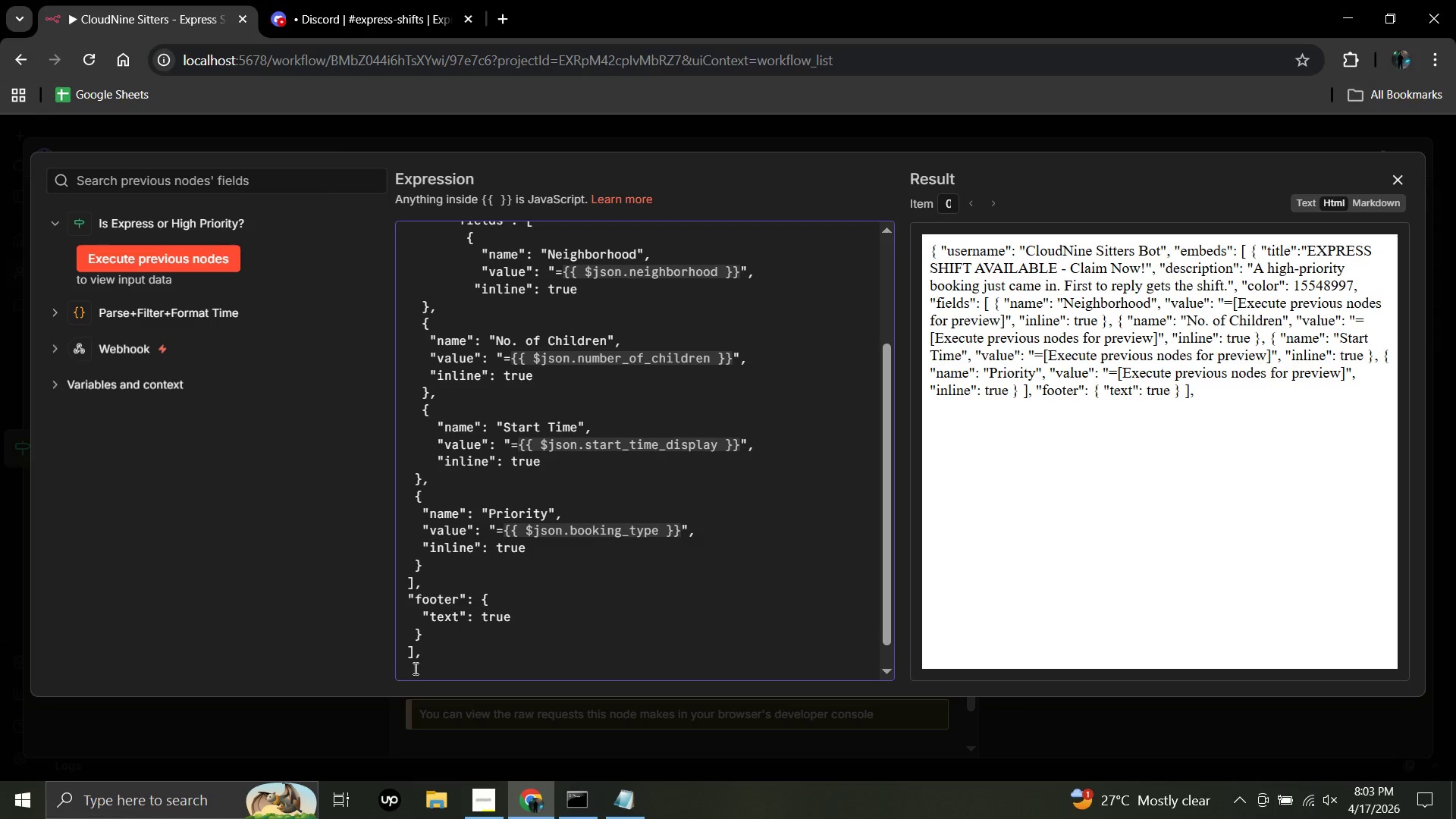 
type(')
key(Backspace)
type("footer)
 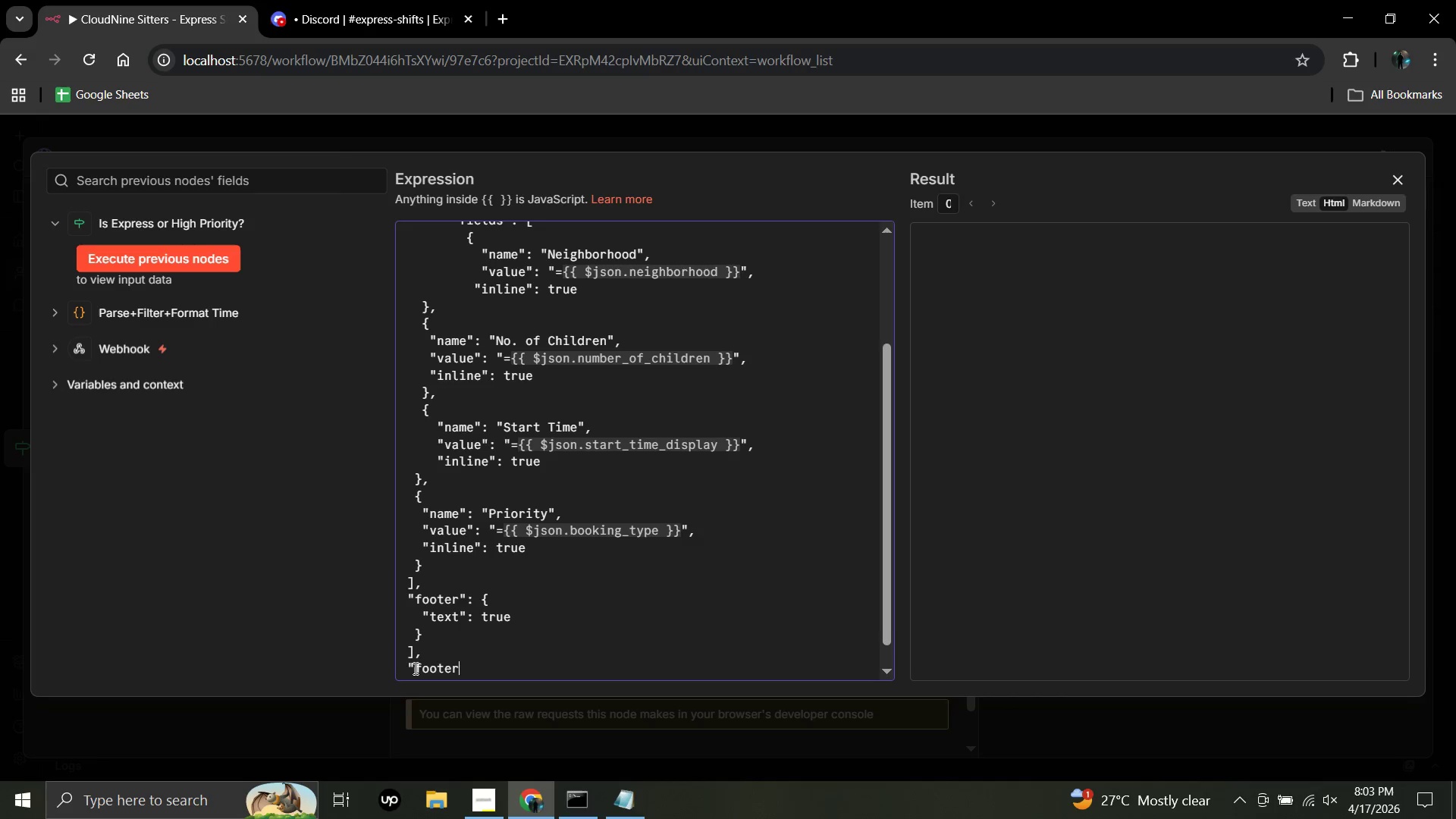 
wait(5.75)
 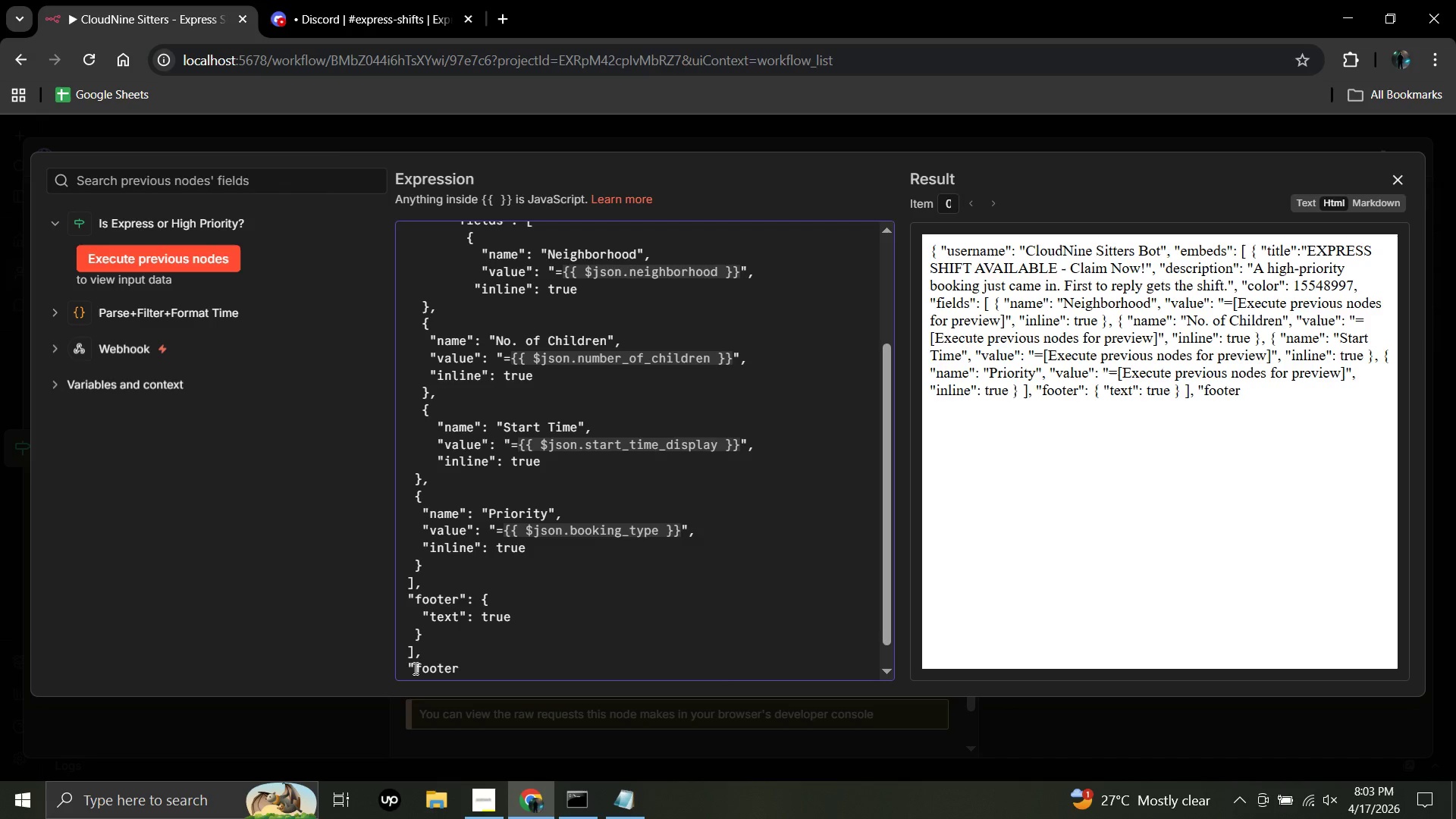 
key(Shift+Quote)
 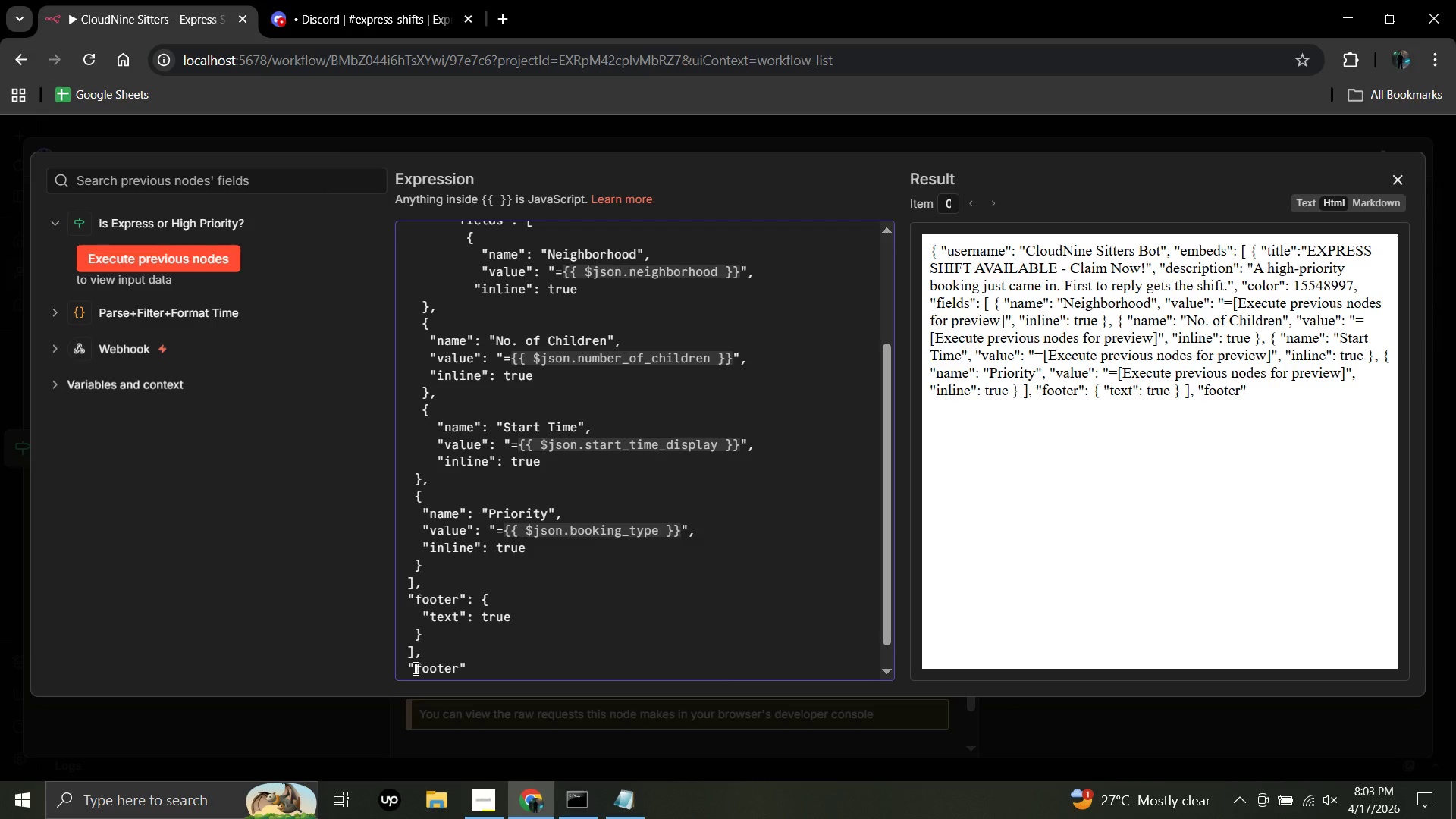 
key(Shift+Semicolon)
 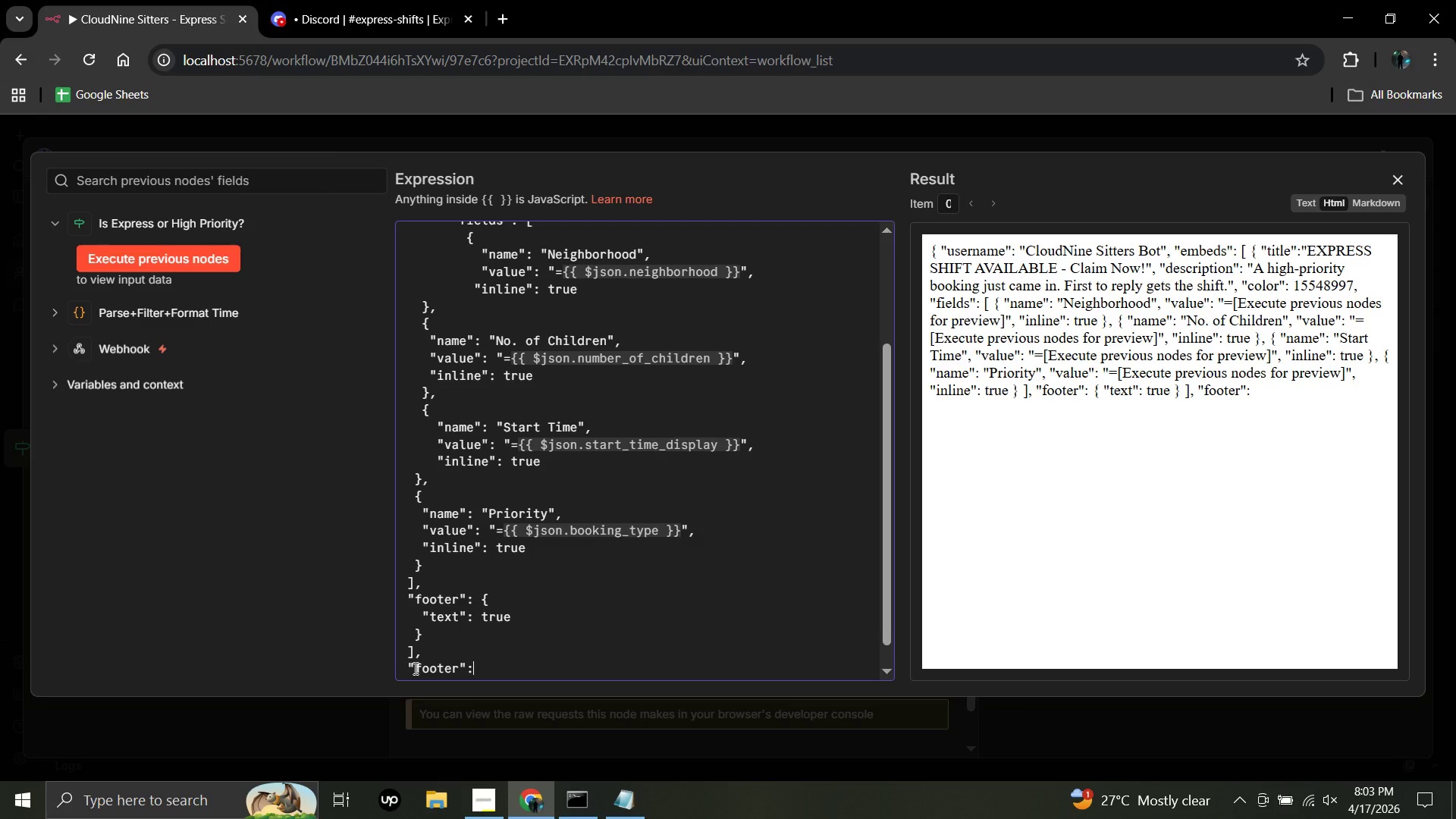 
key(Space)
 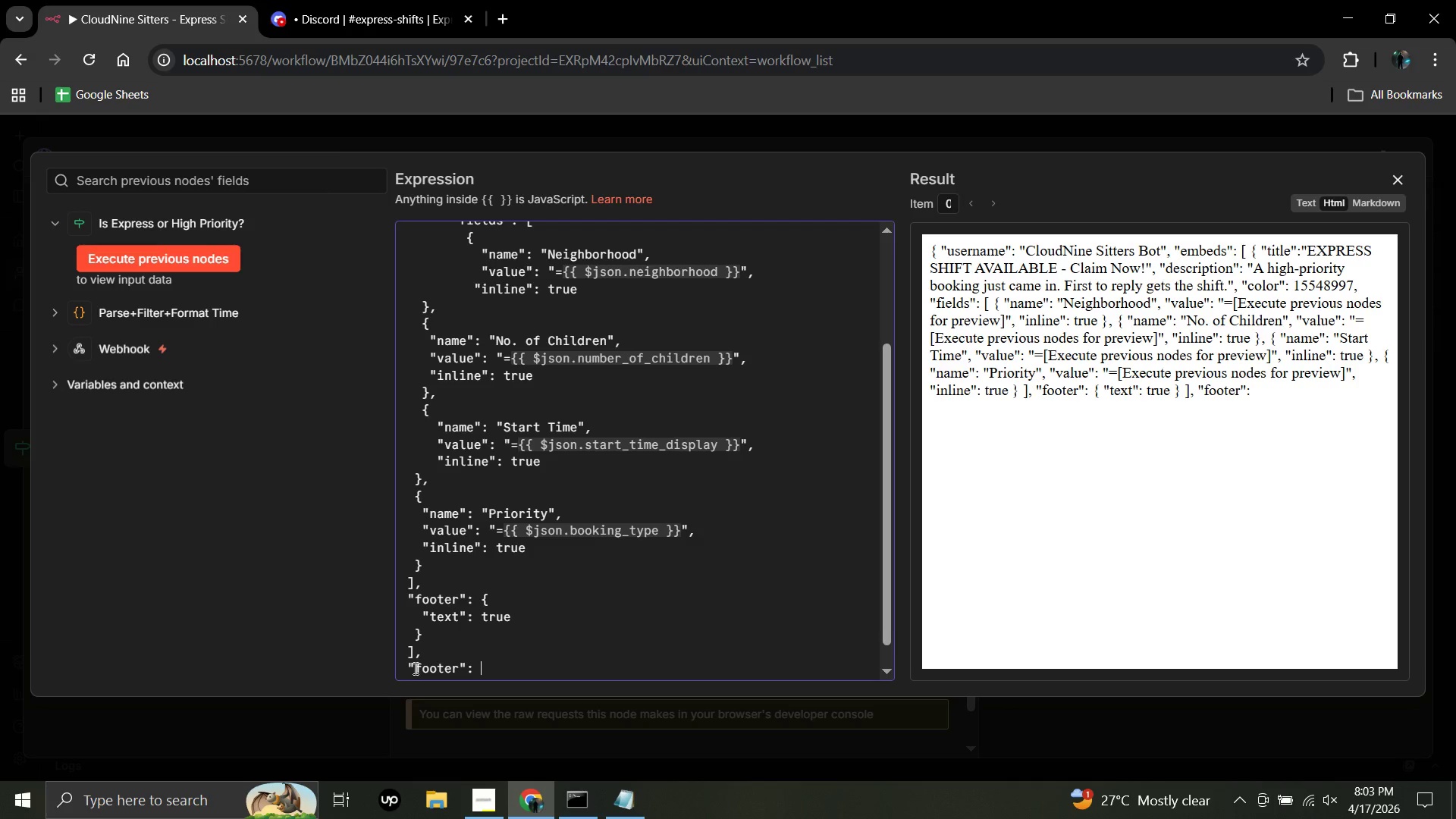 
key(Shift+BracketLeft)
 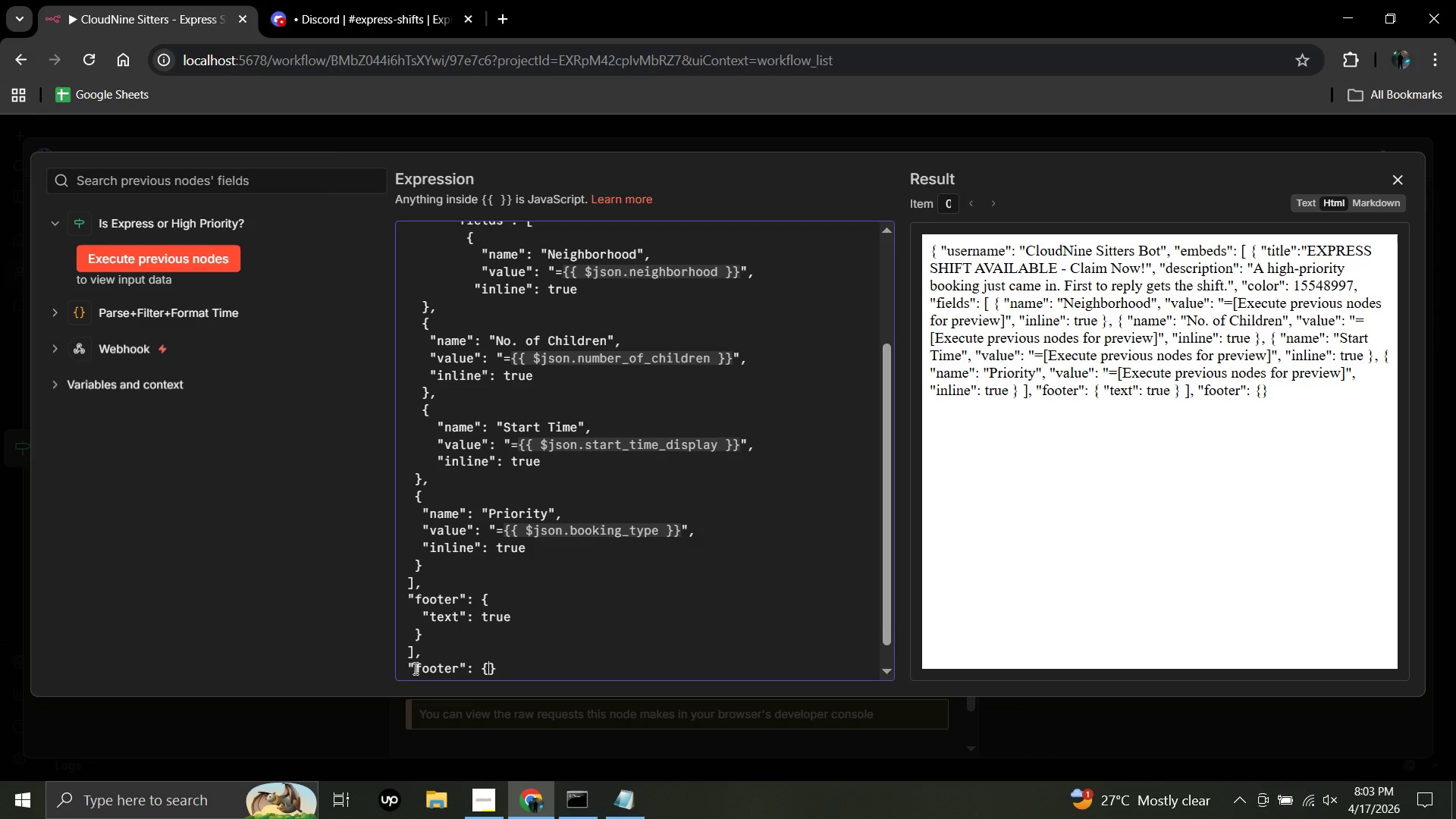 
key(Space)
 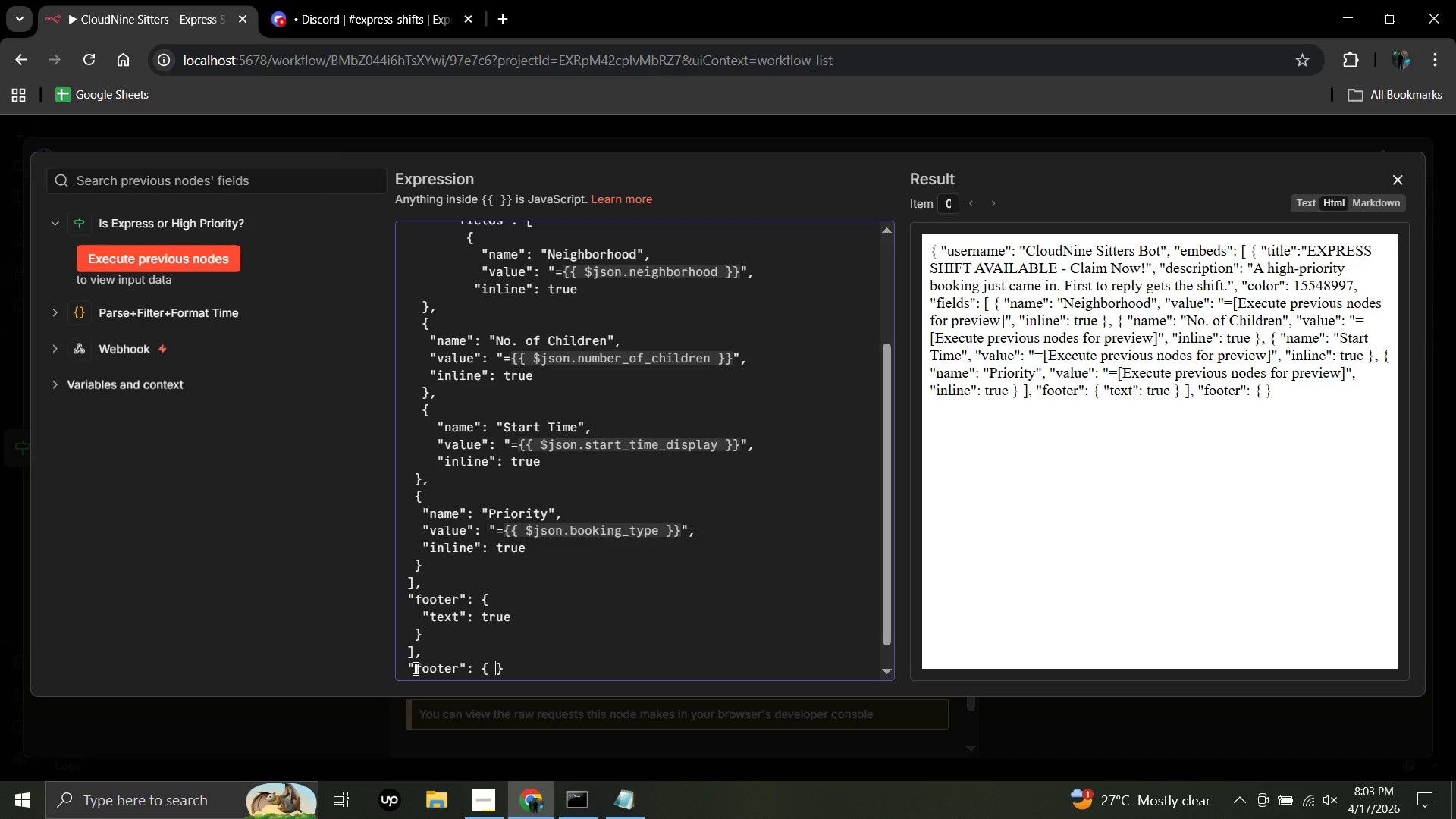 
wait(8.12)
 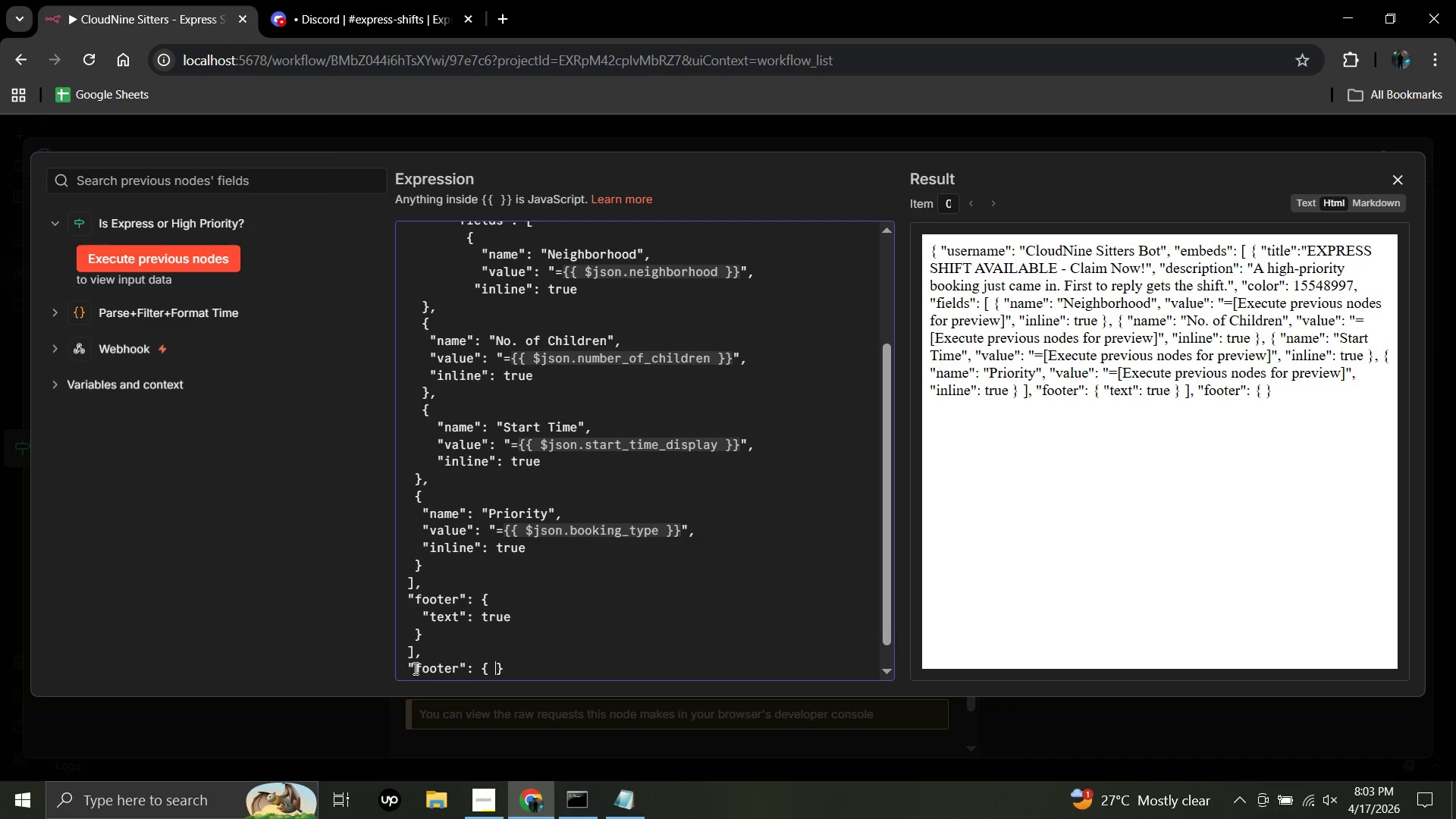 
key(Enter)
 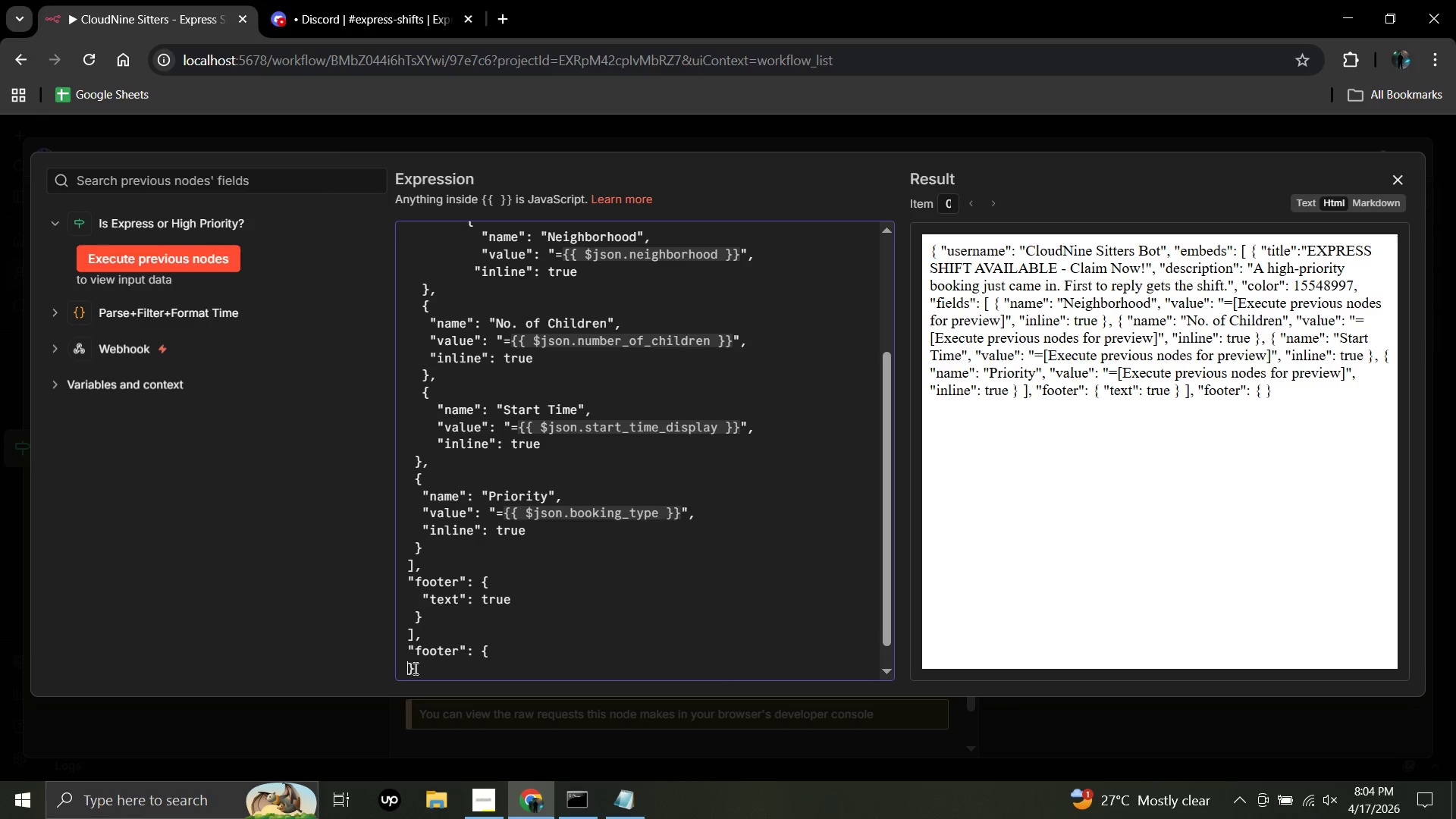 
wait(75.28)
 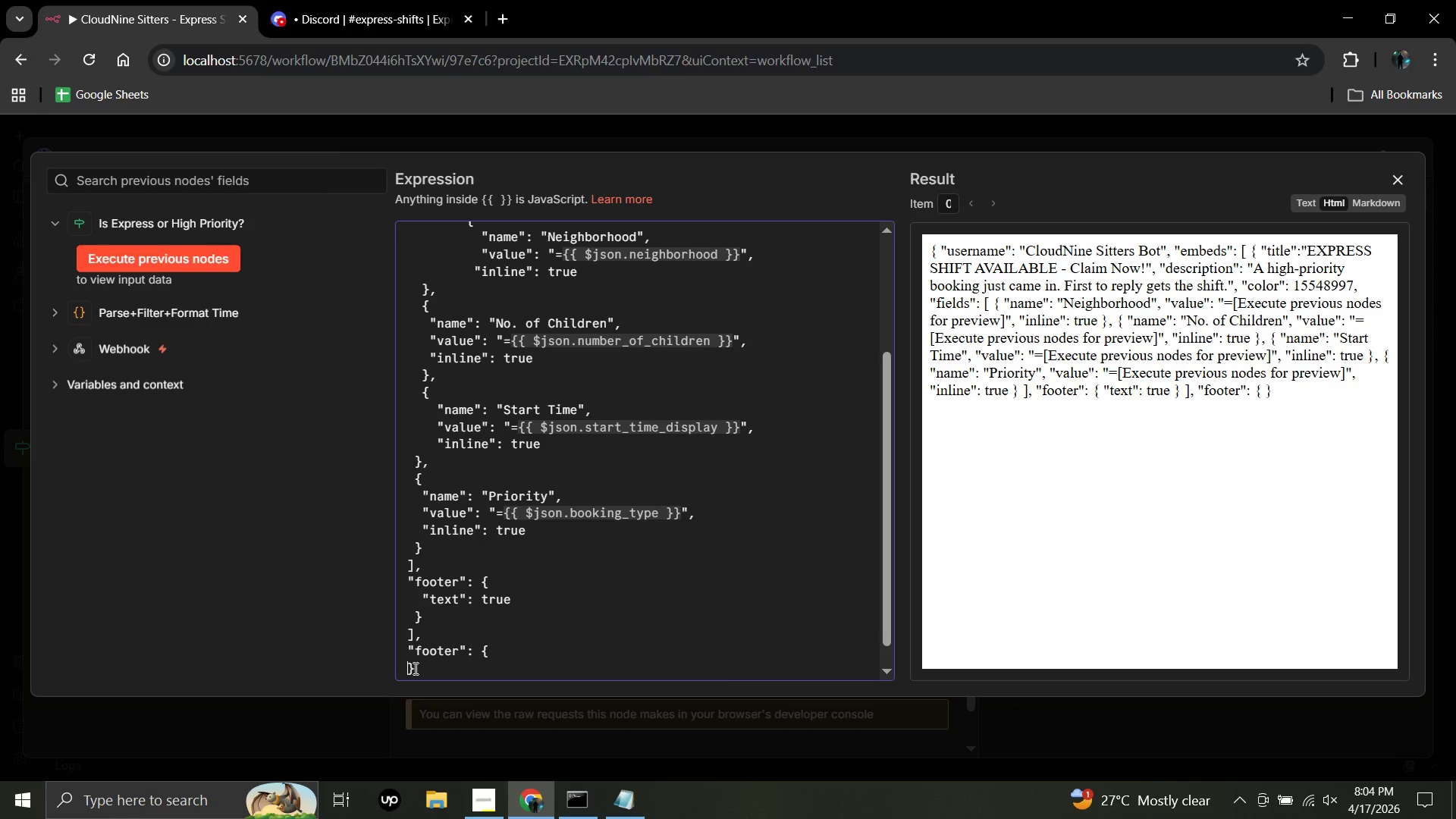 
left_click([425, 479])
 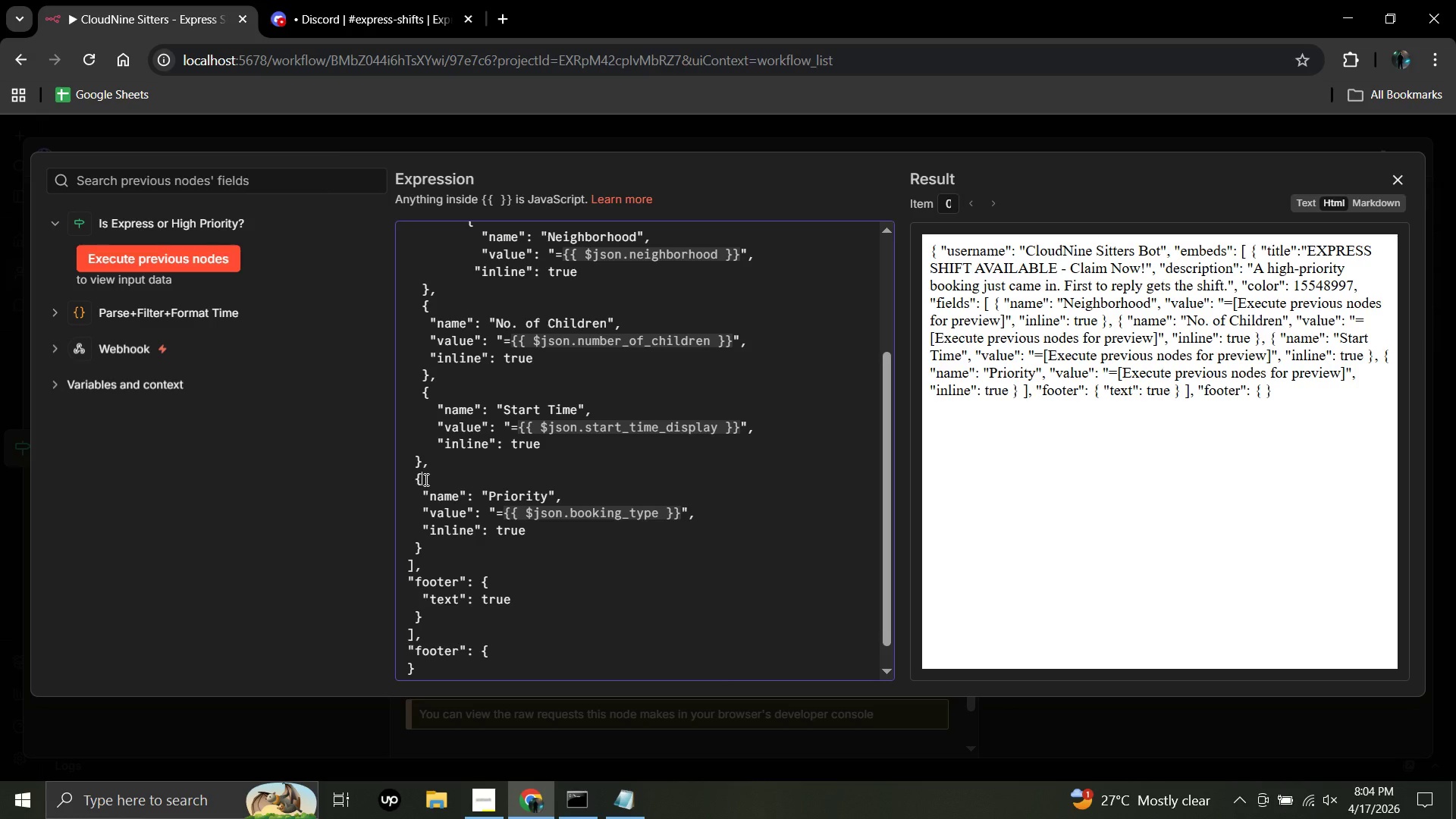 
key(Enter)
 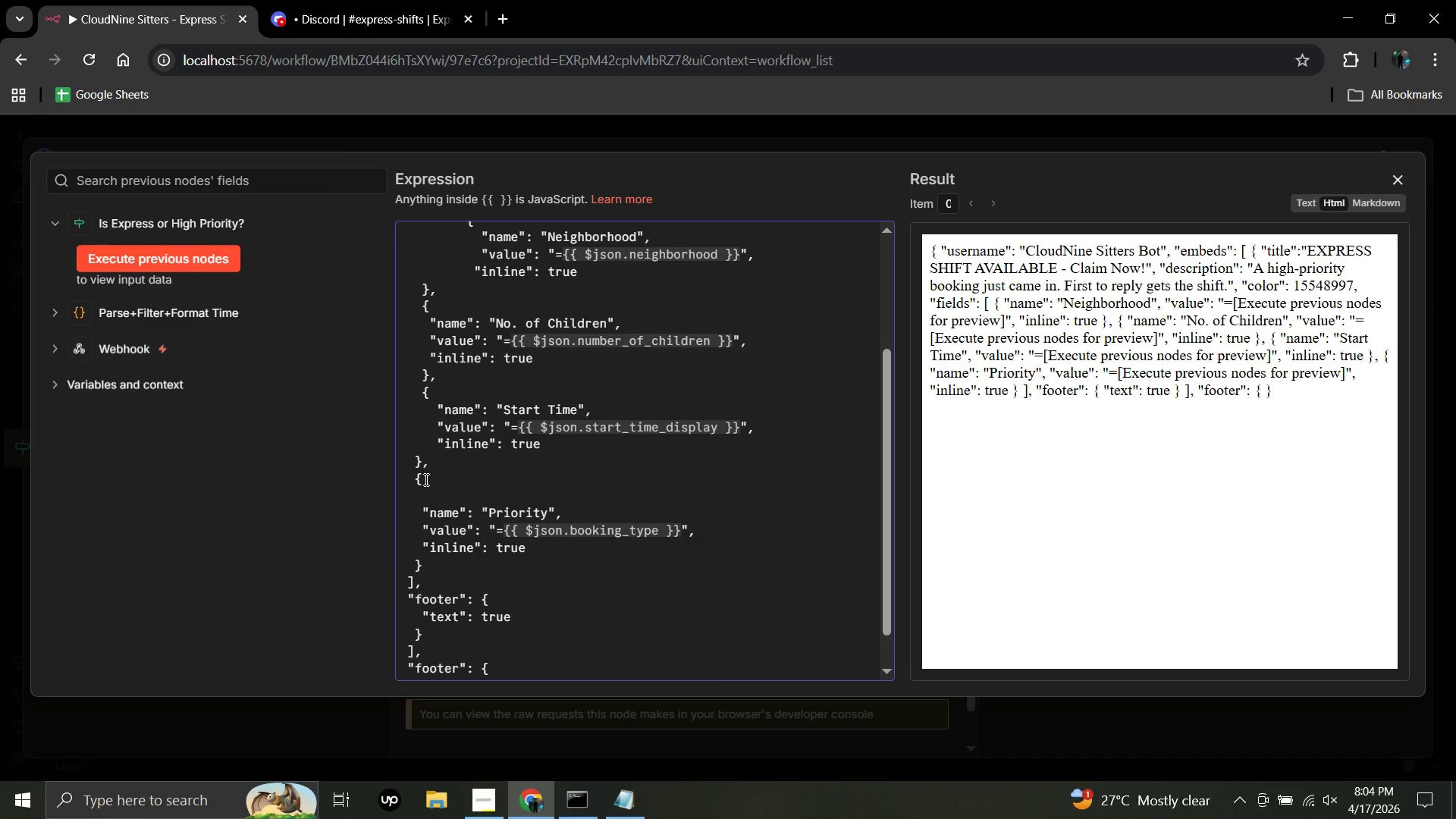 
key(Space)
 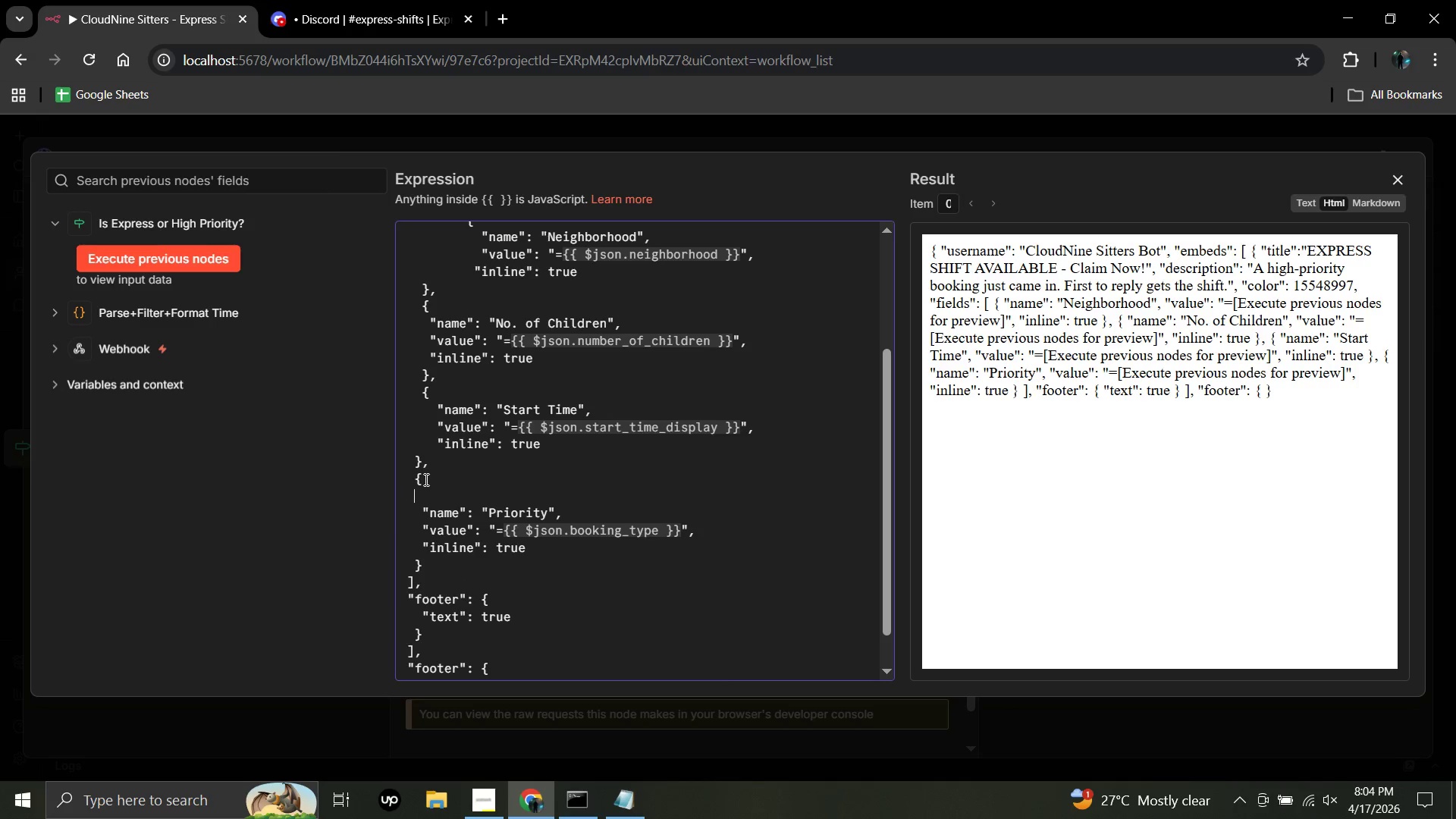 
key(Space)
 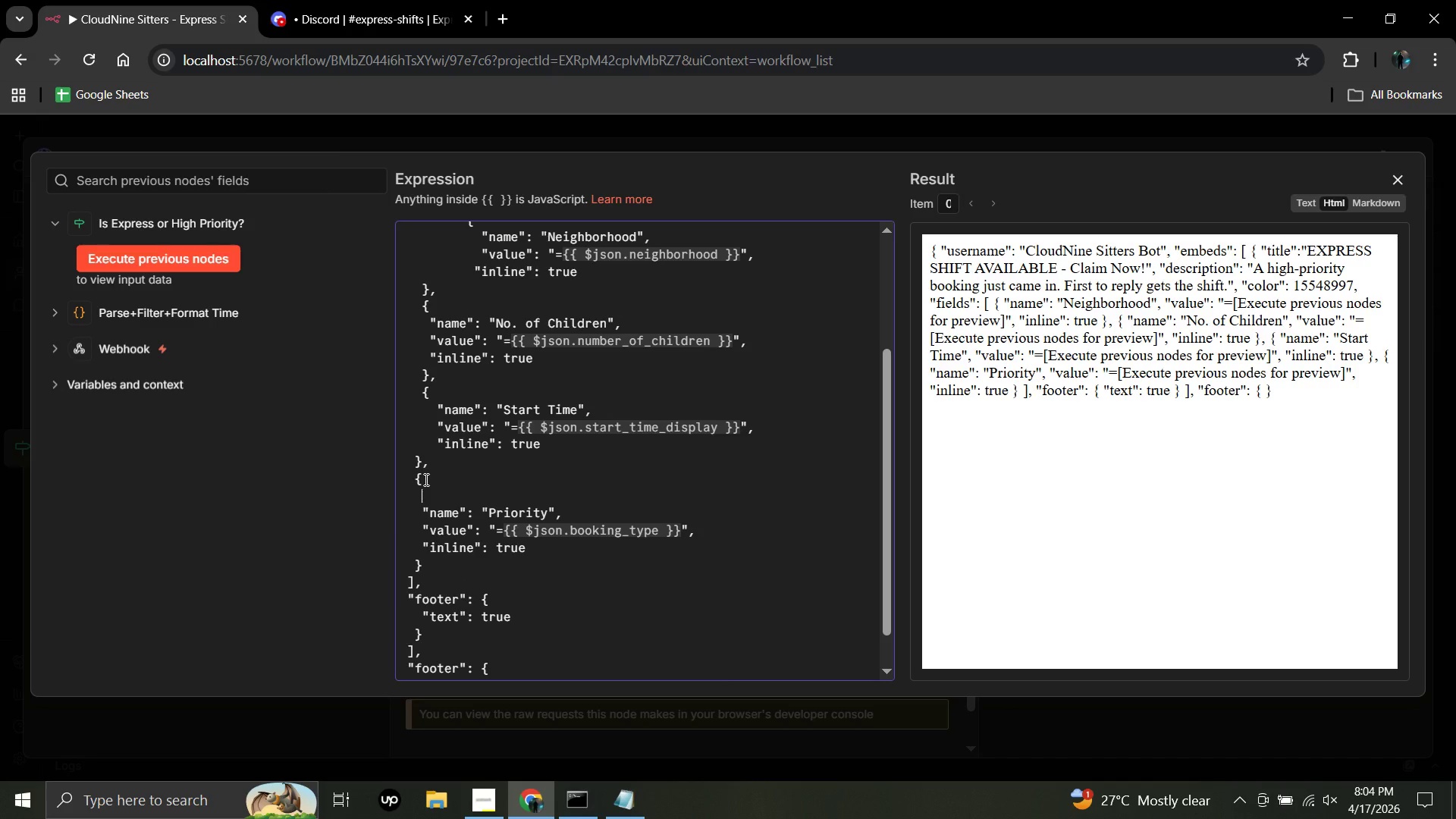 
key(Shift+Quote)
 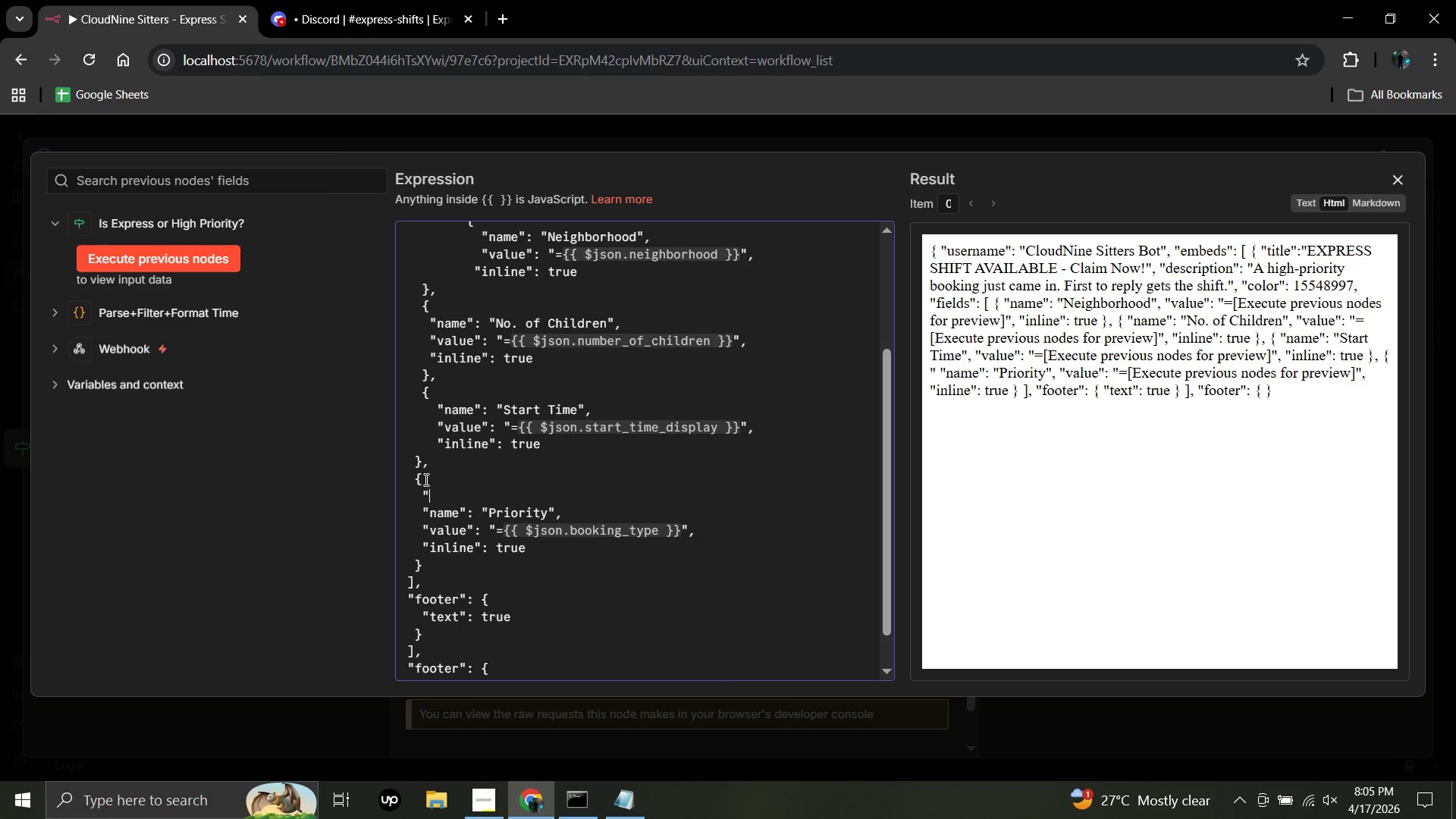 
type(name")
 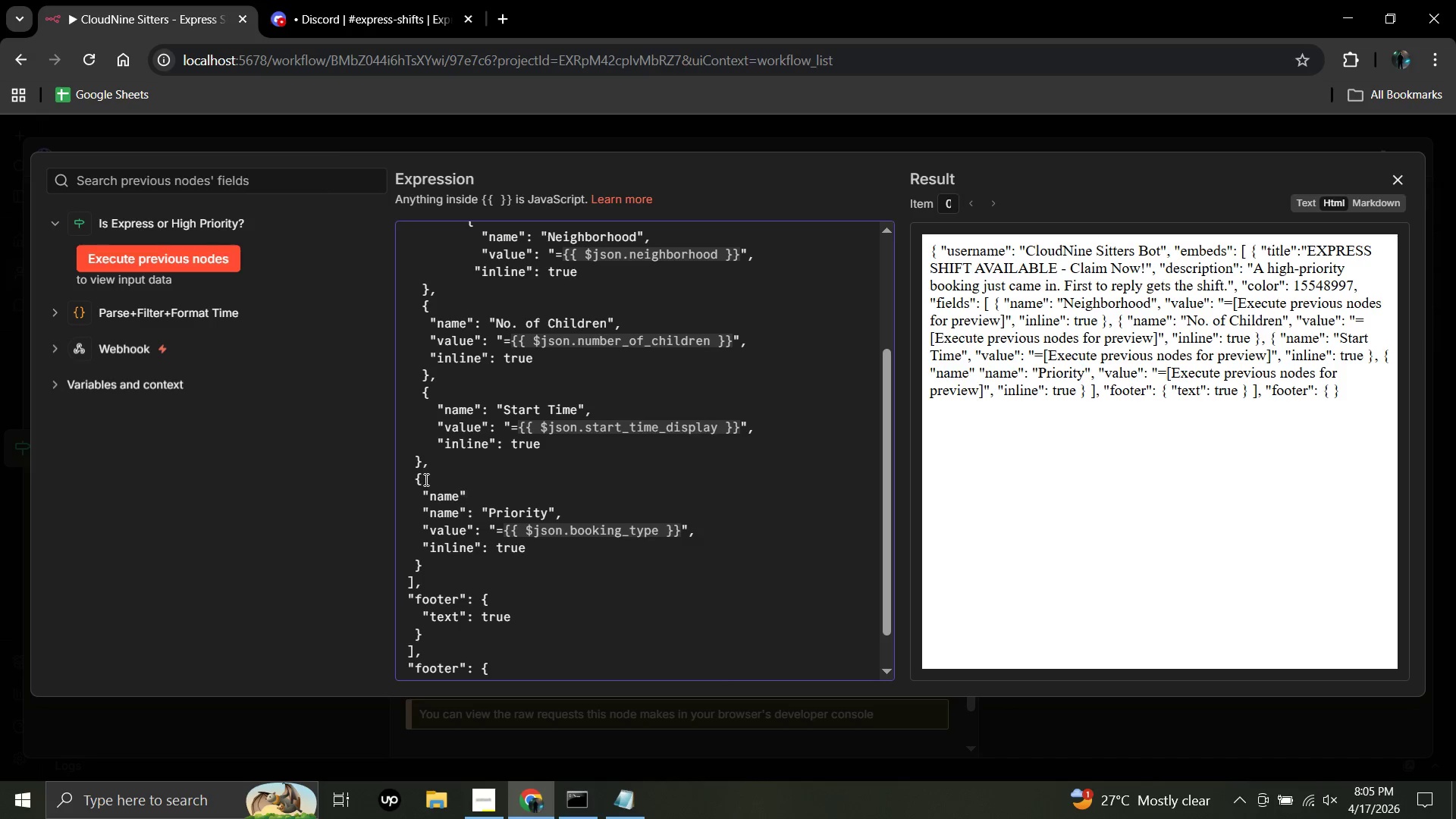 
key(Shift+Semicolon)
 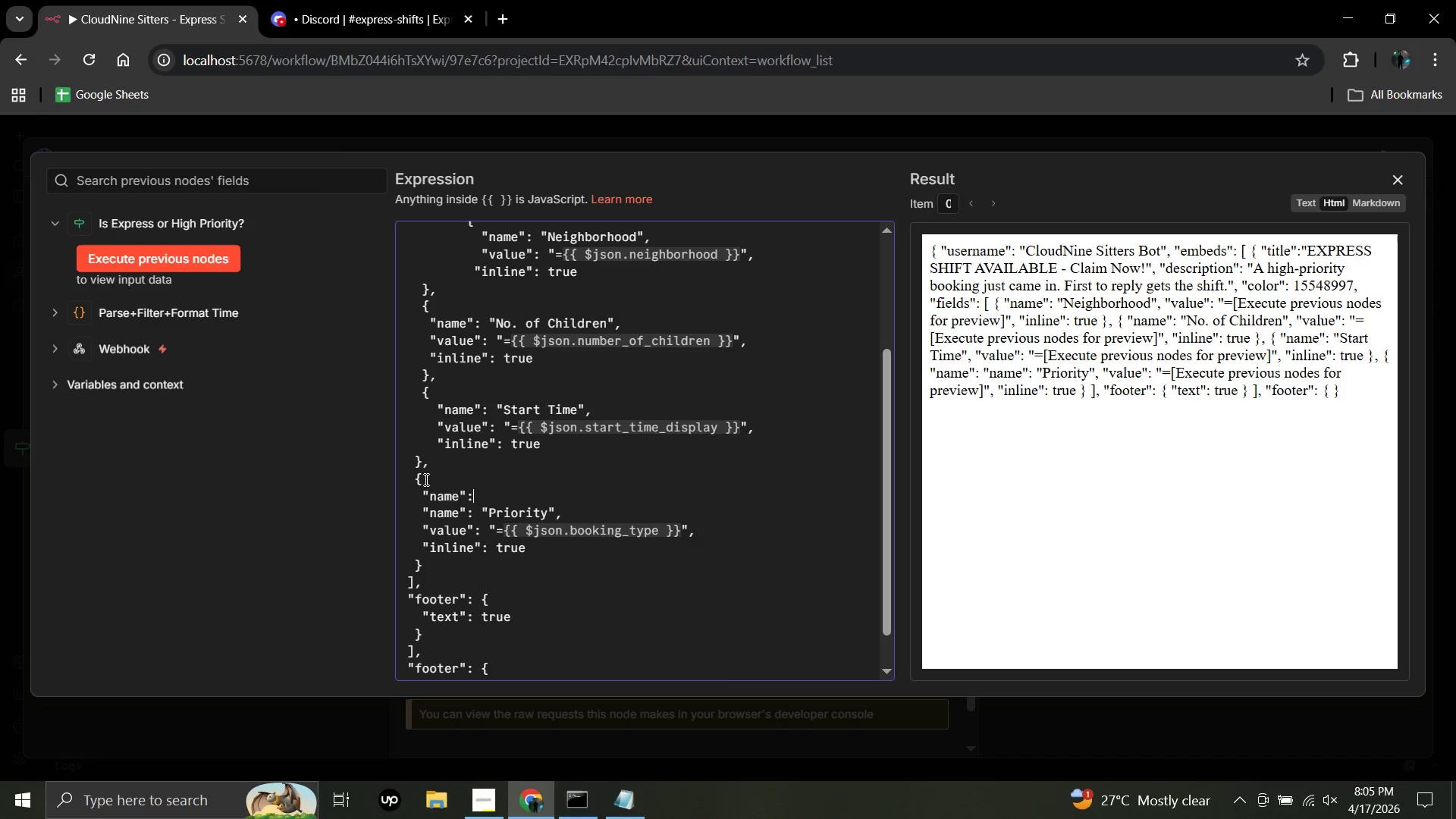 
key(Space)
 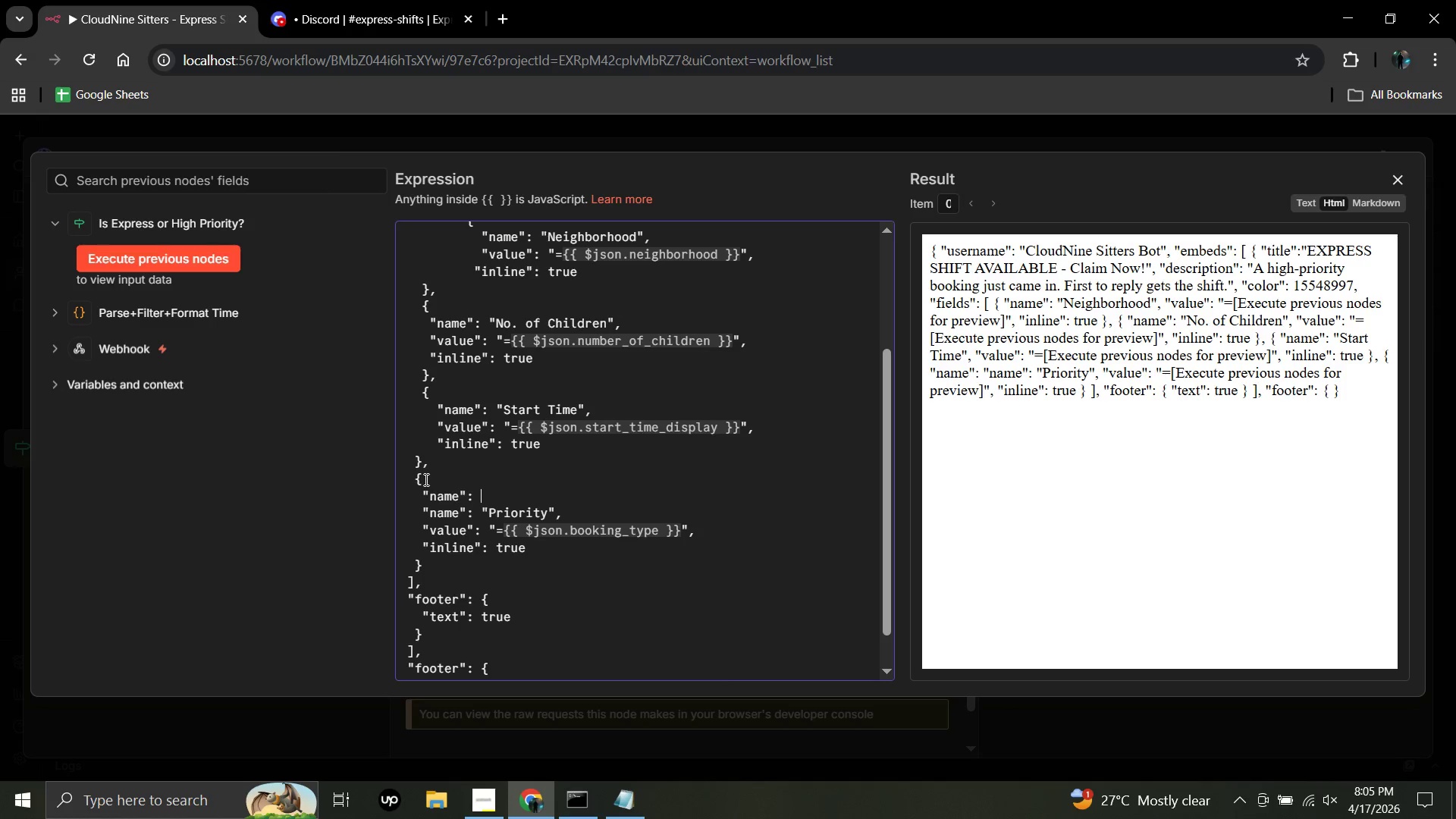 
key(Shift+Quote)
 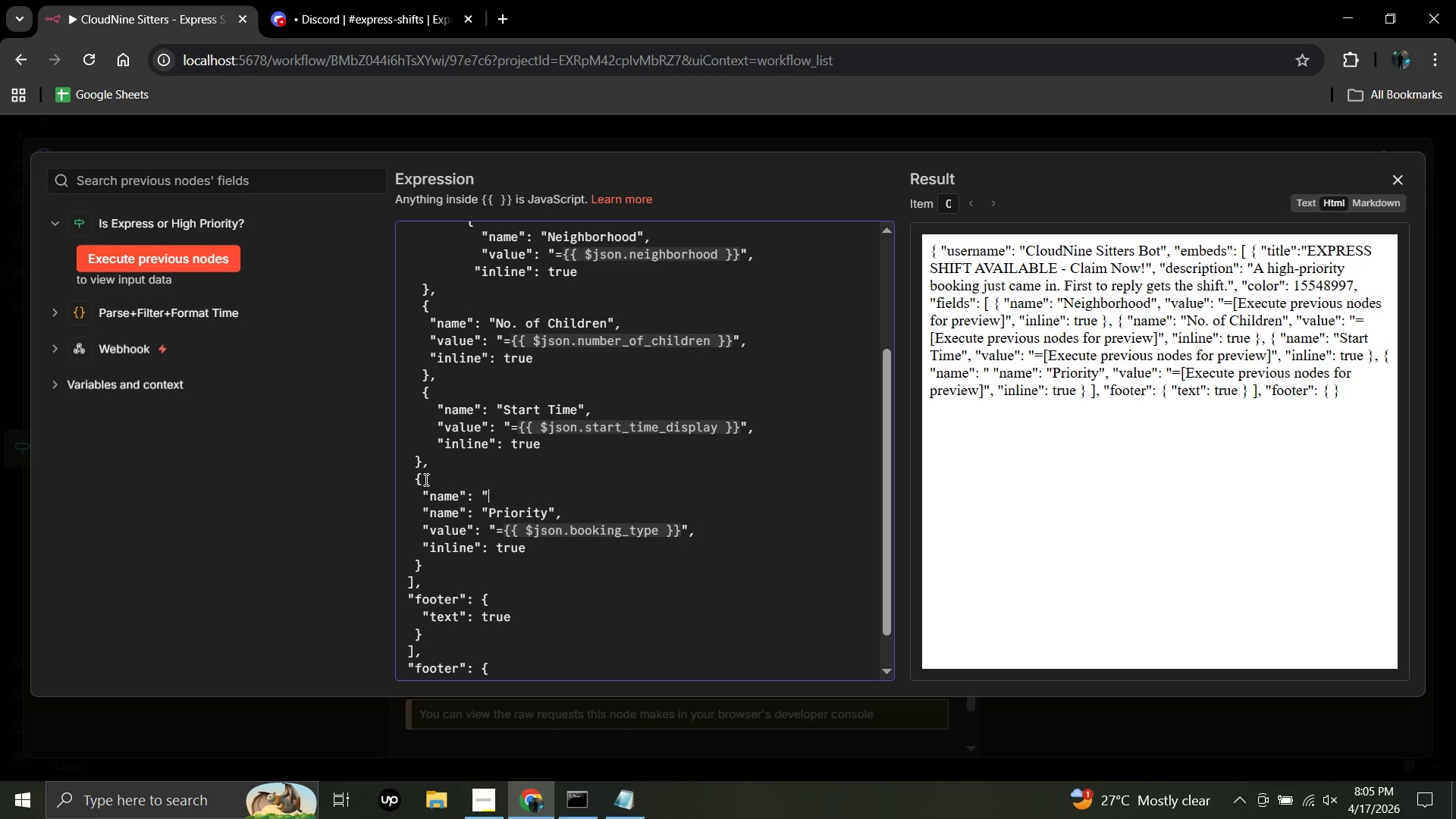 
type(Duration",)
 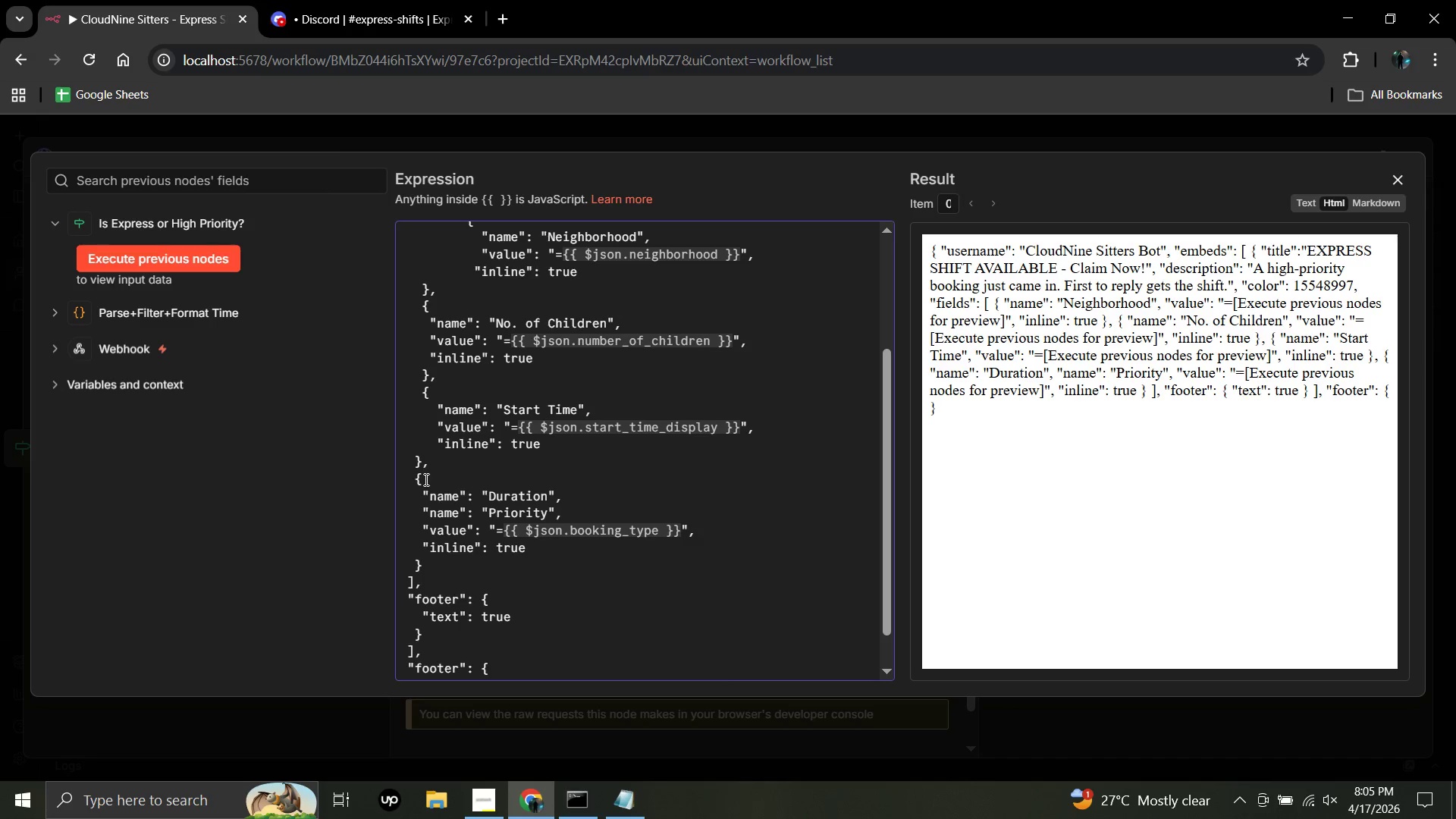 
key(Enter)
 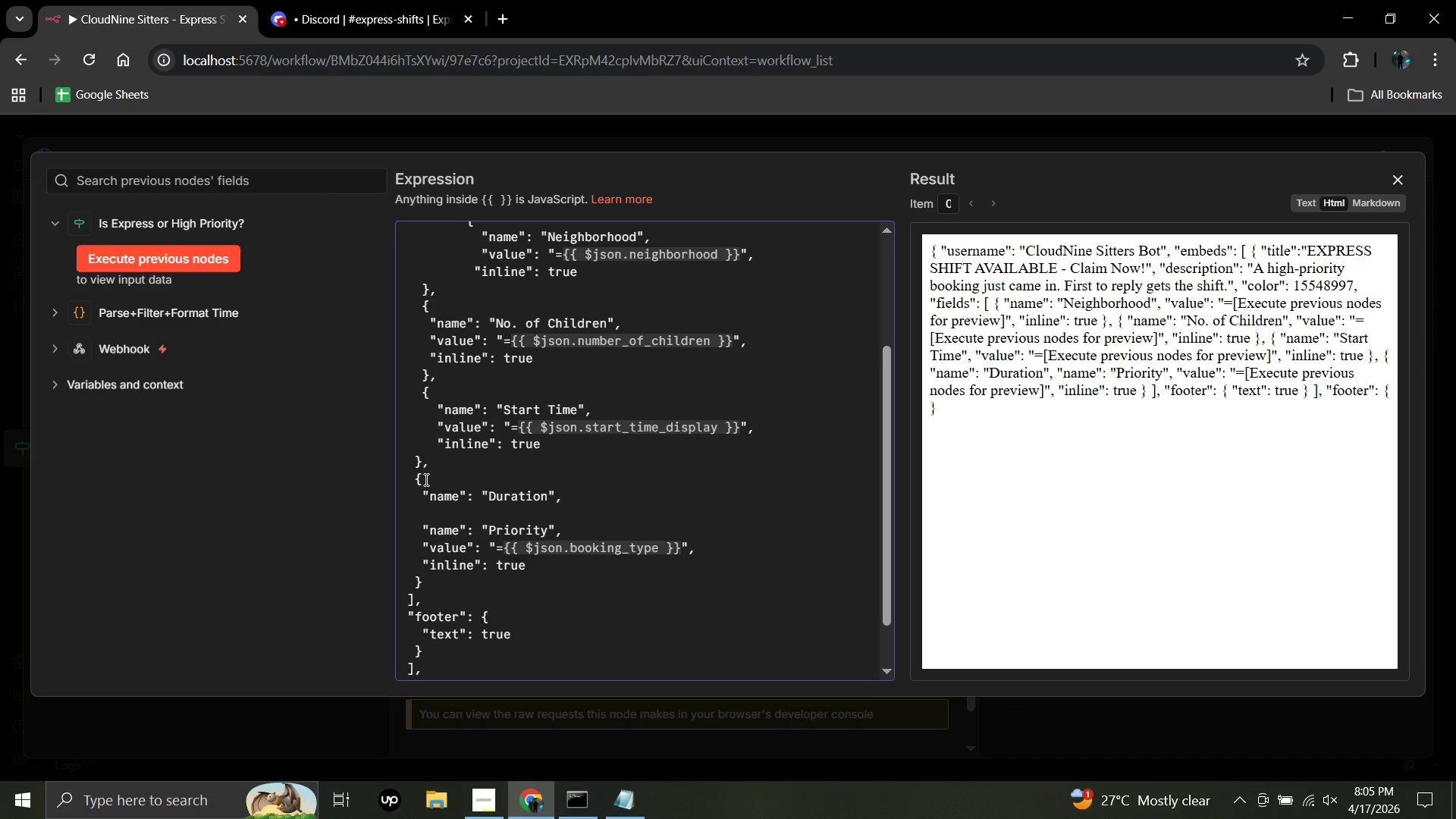 
type(  "value")
 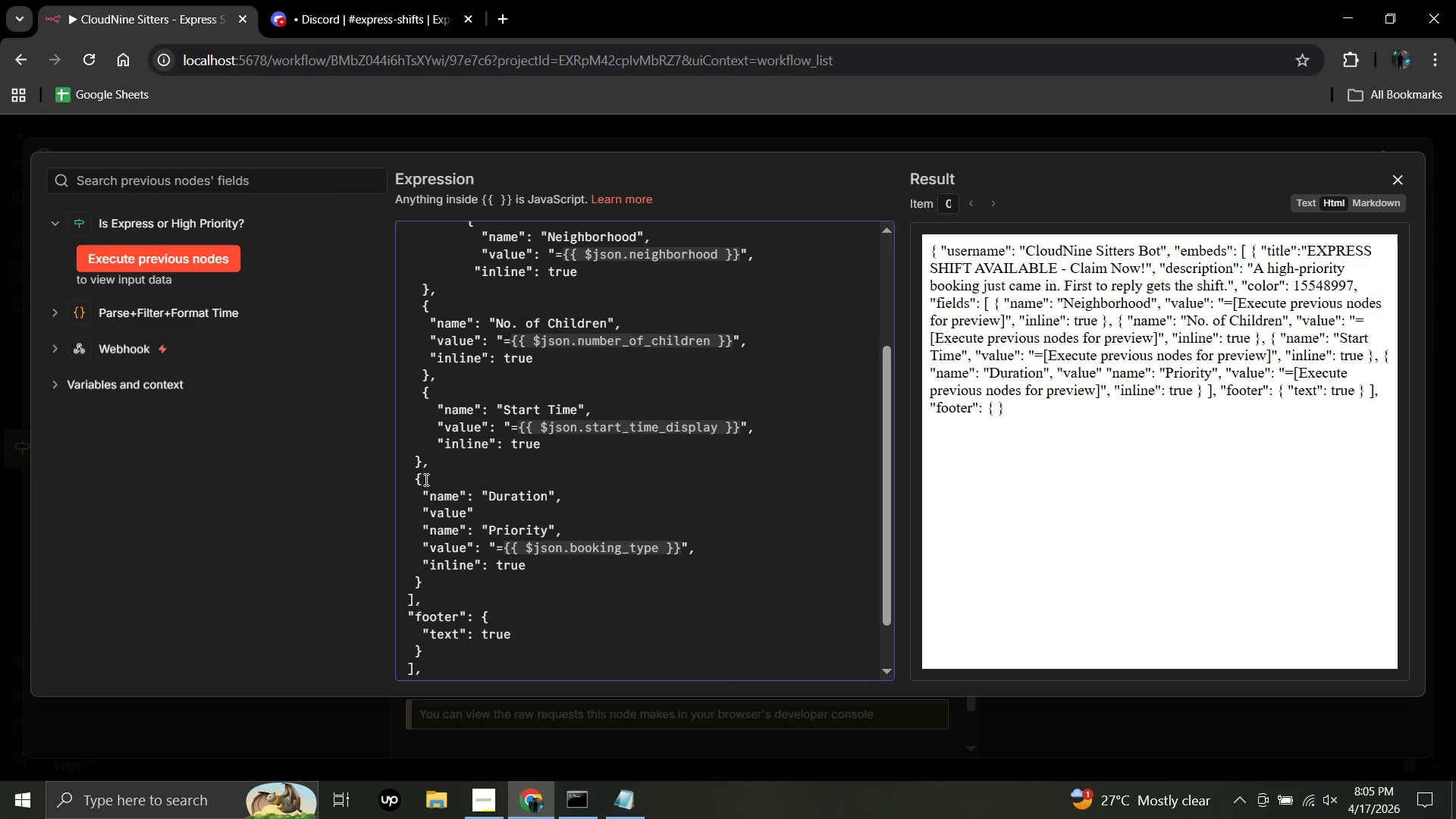 
key(Shift+Semicolon)
 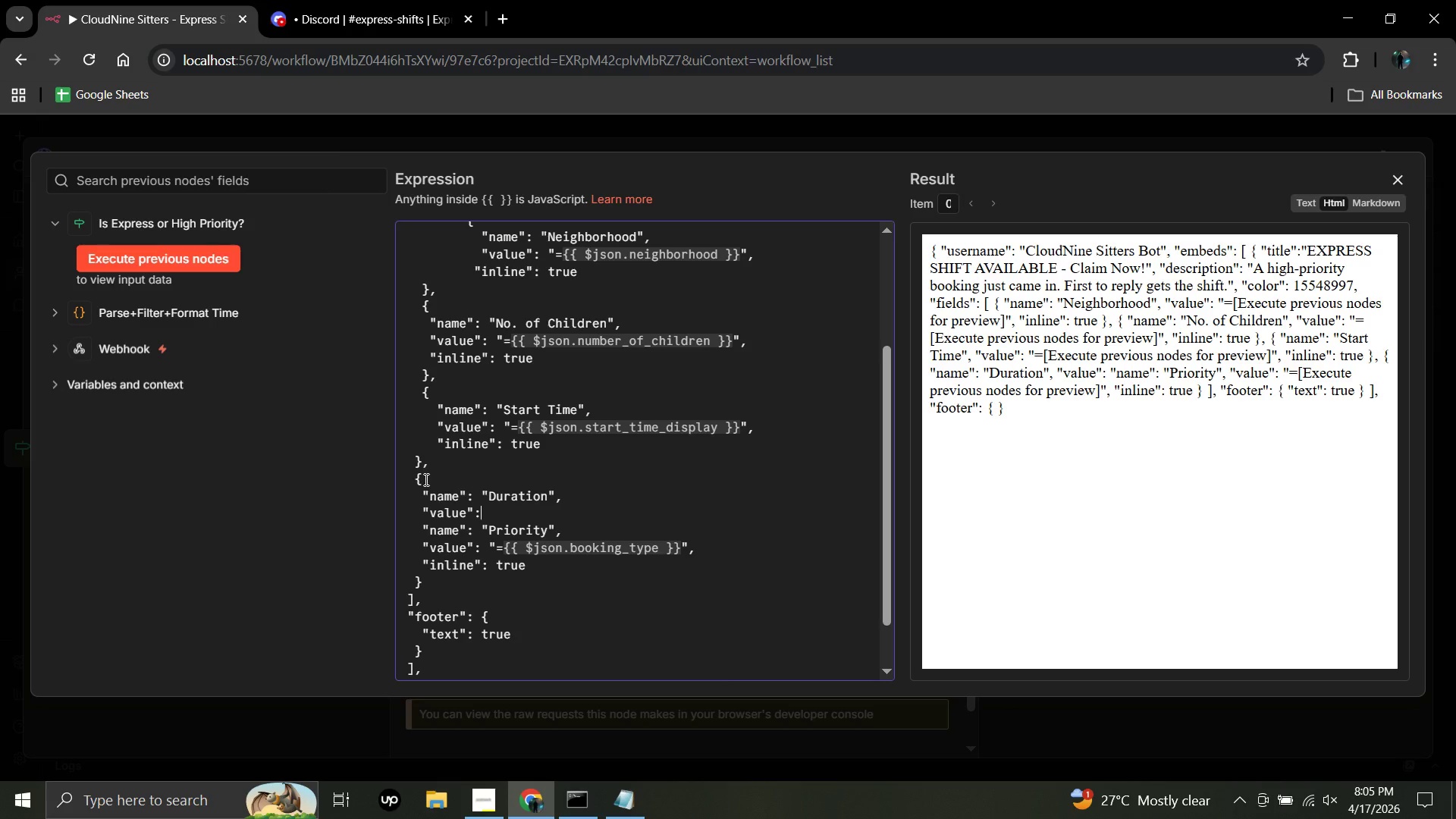 
key(Space)
 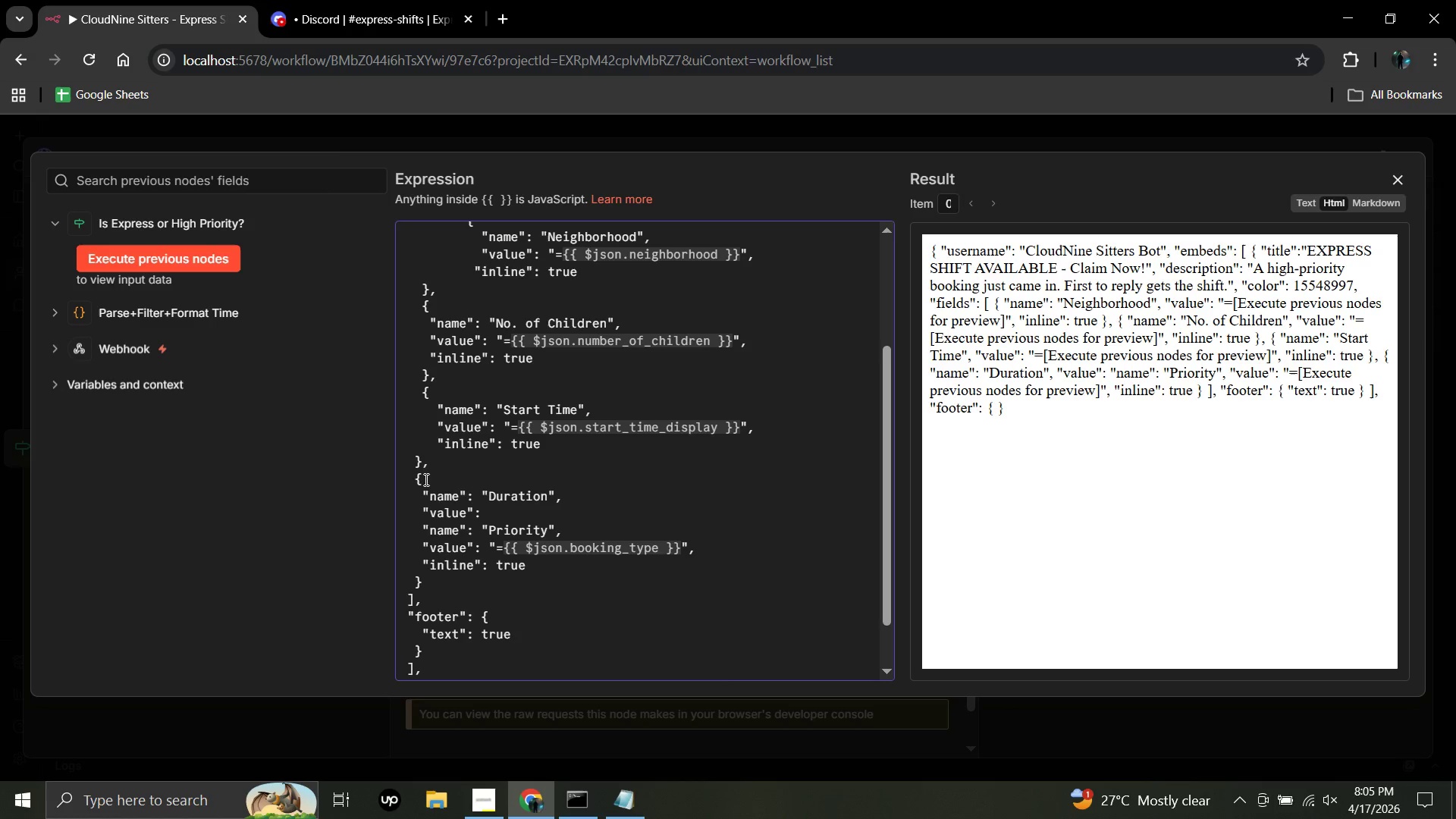 
key(Shift+Quote)
 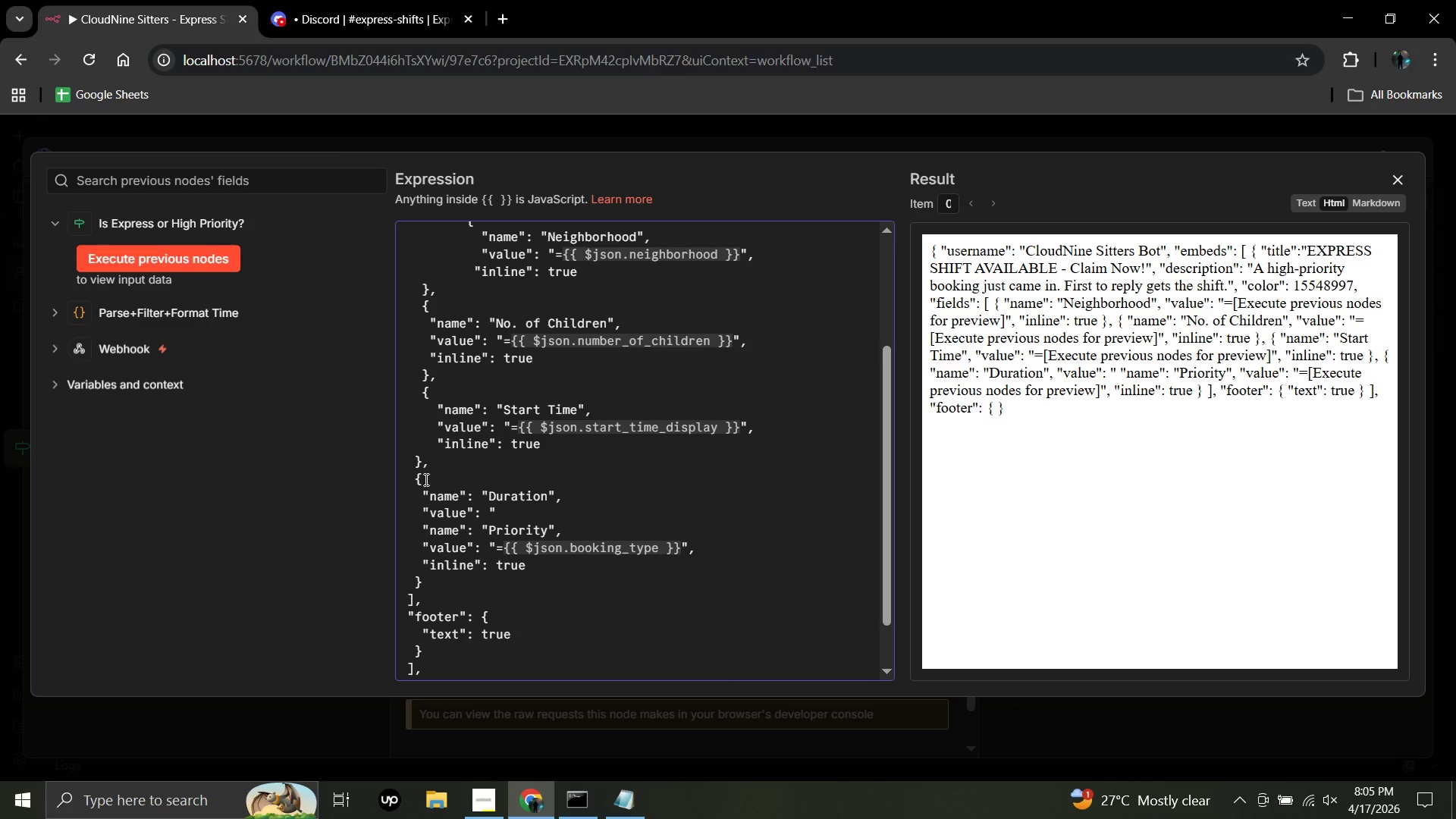 
key(Equal)
 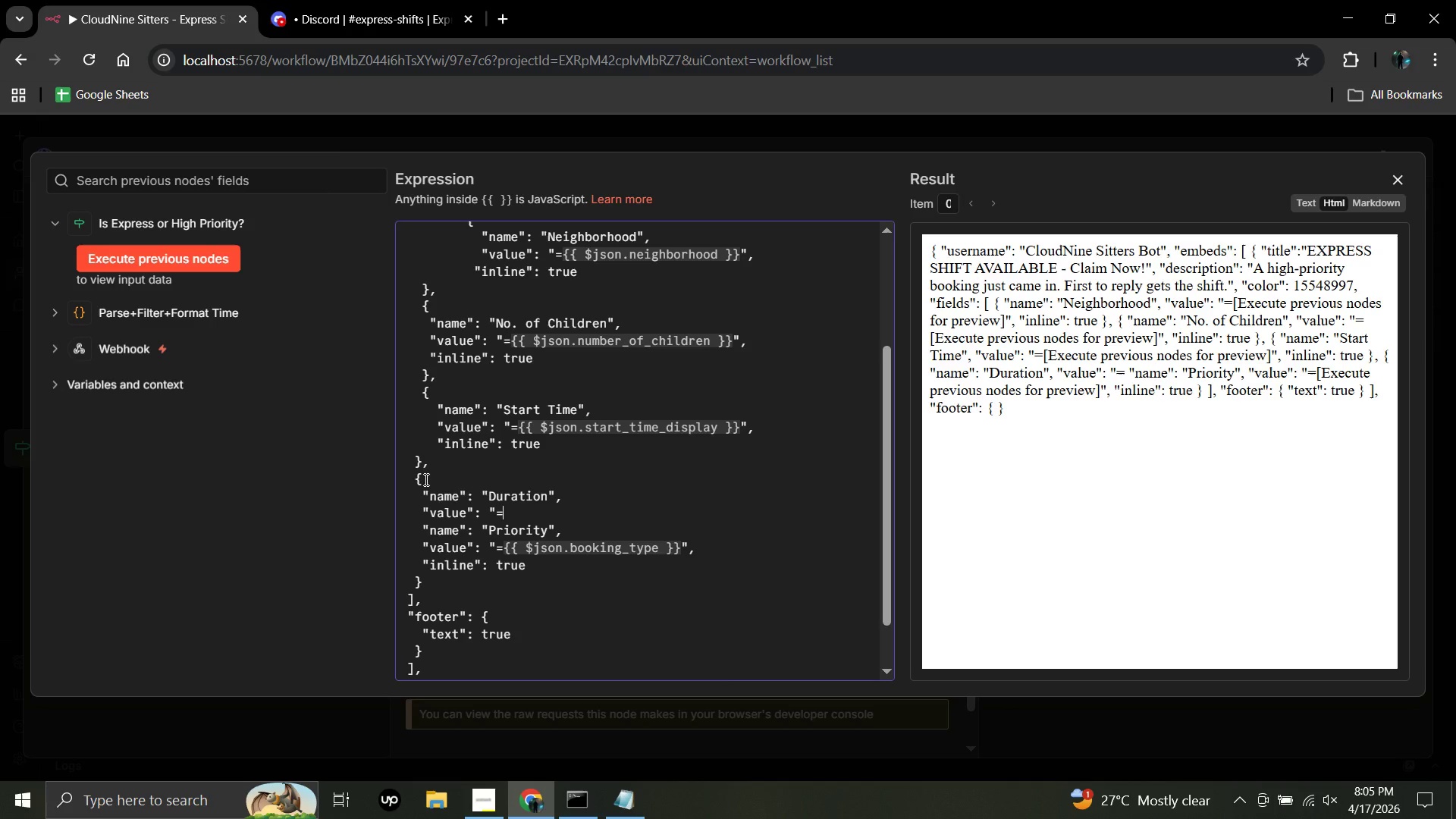 
hold_key(key=ShiftRight, duration=1.09)
 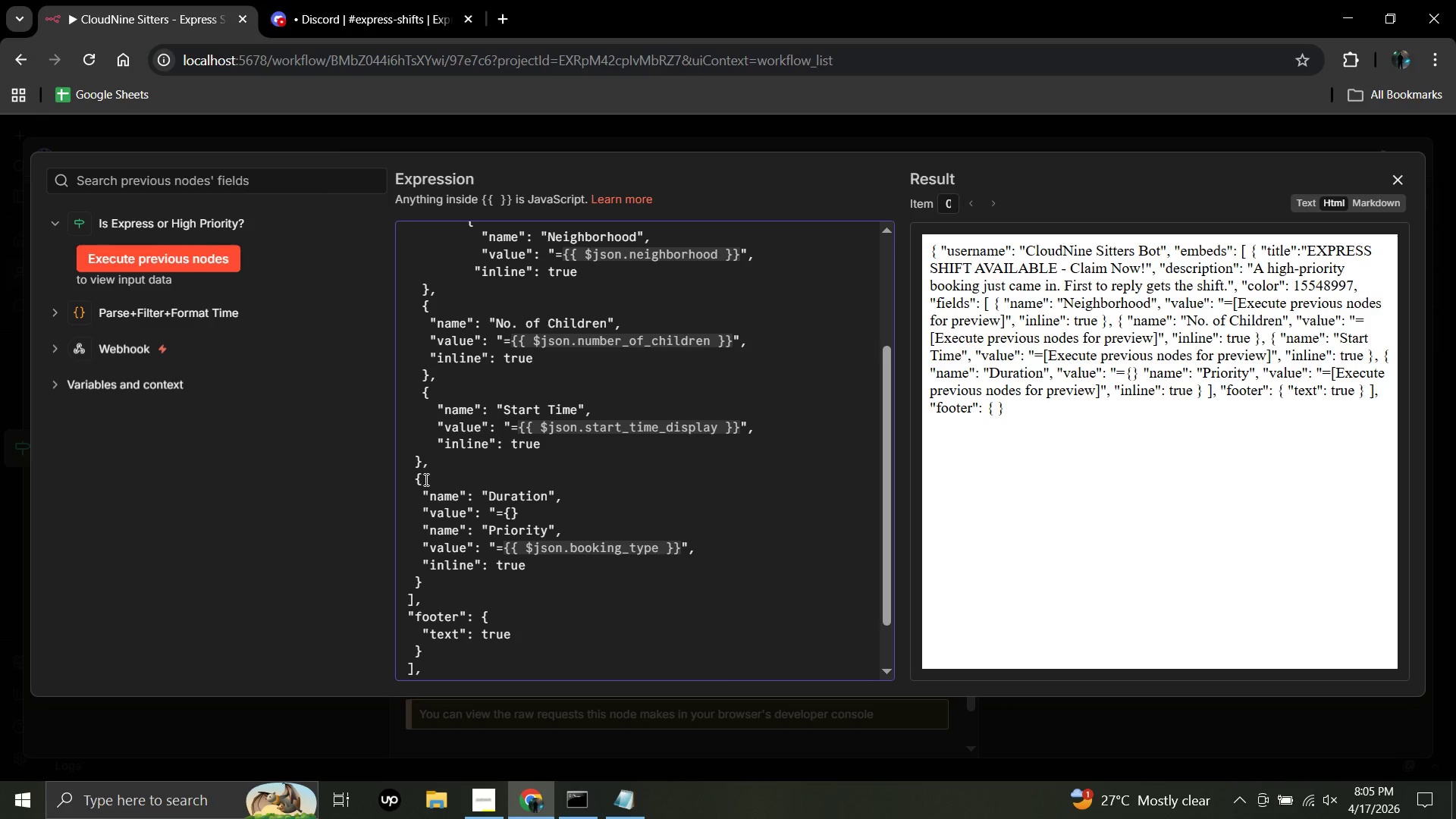 
hold_key(key=BracketLeft, duration=0.31)
 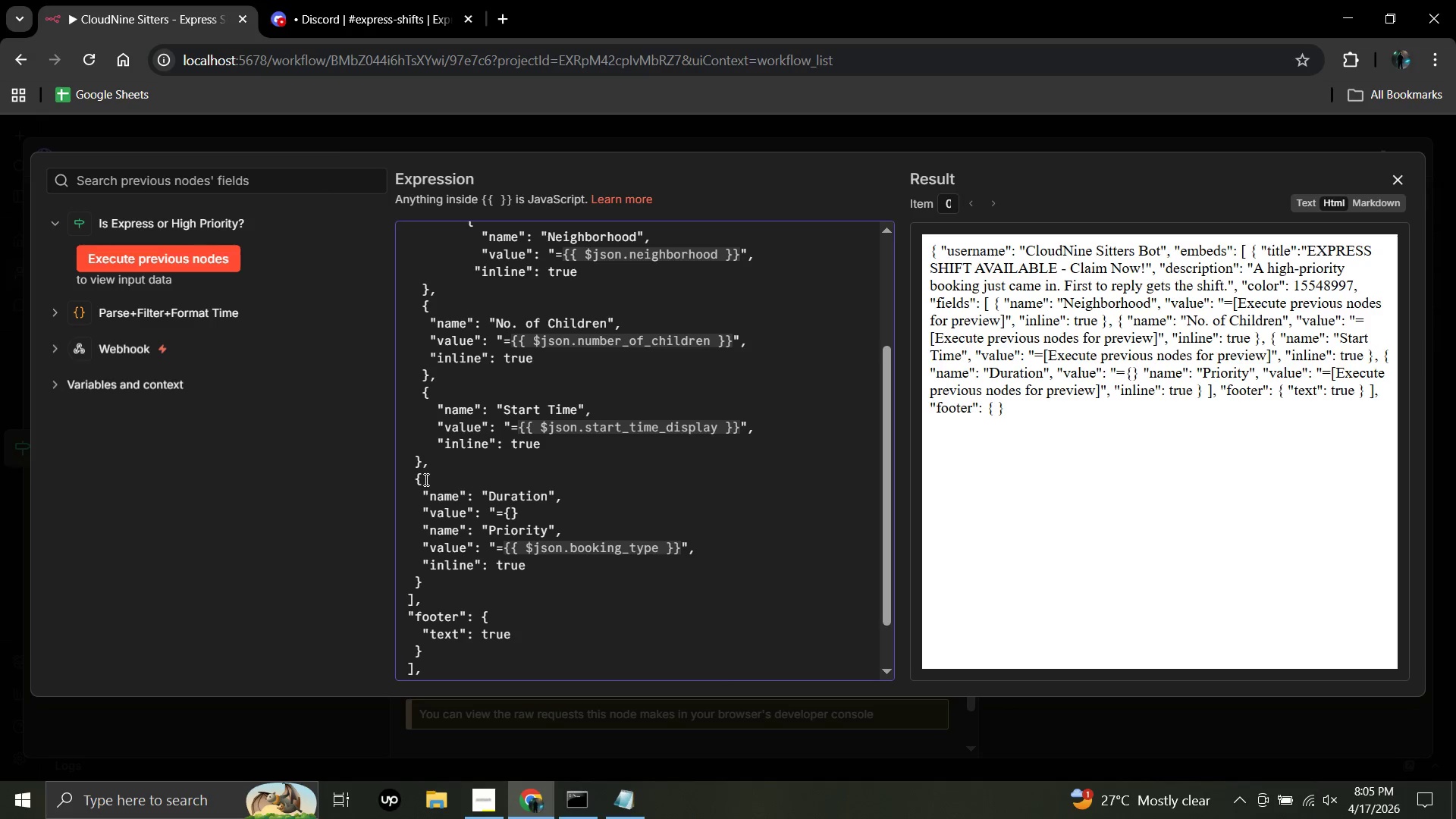 
key(Shift+BracketLeft)
 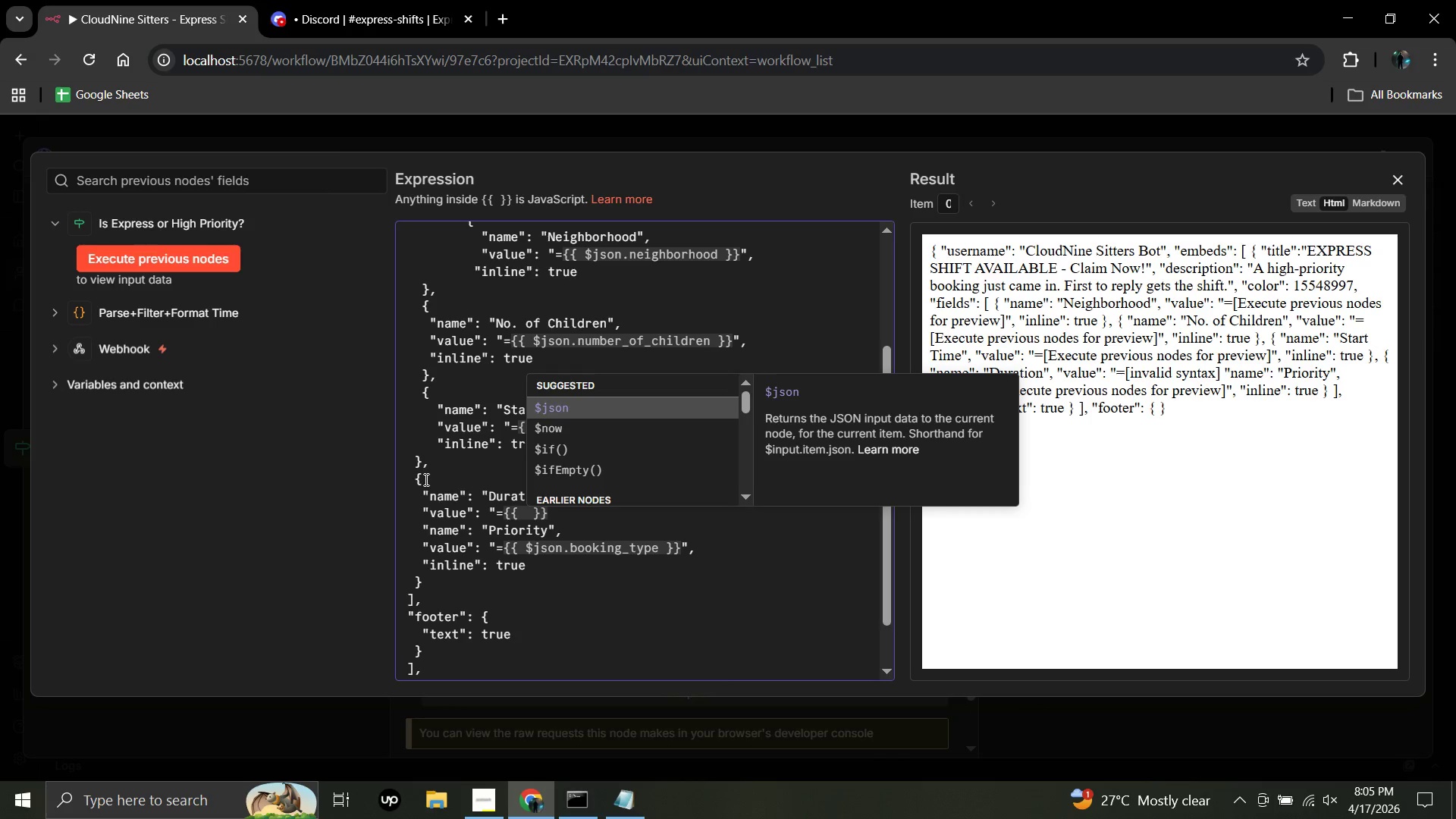 
hold_key(key=ShiftLeft, duration=0.91)
 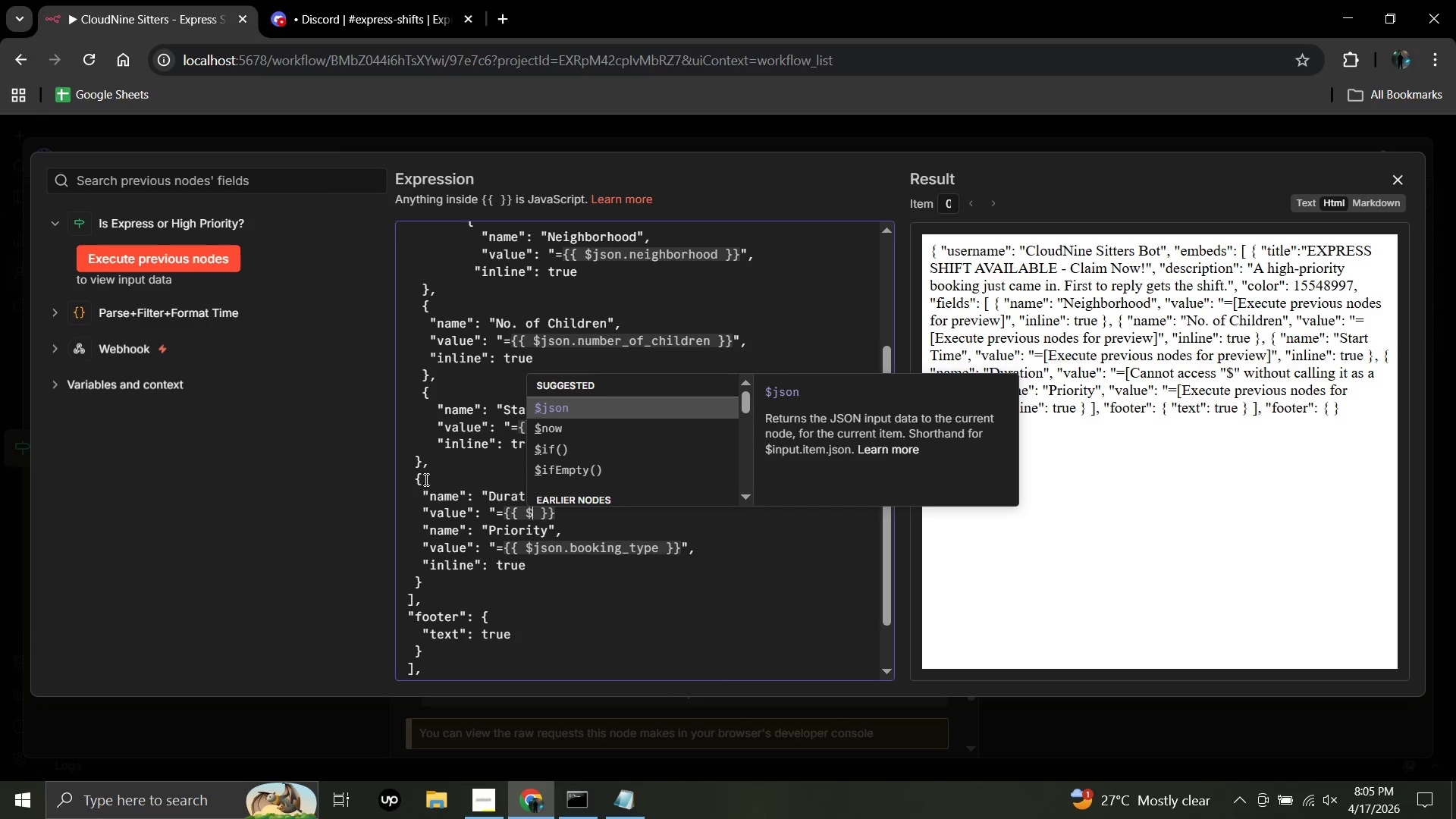 
hold_key(key=4, duration=0.44)
 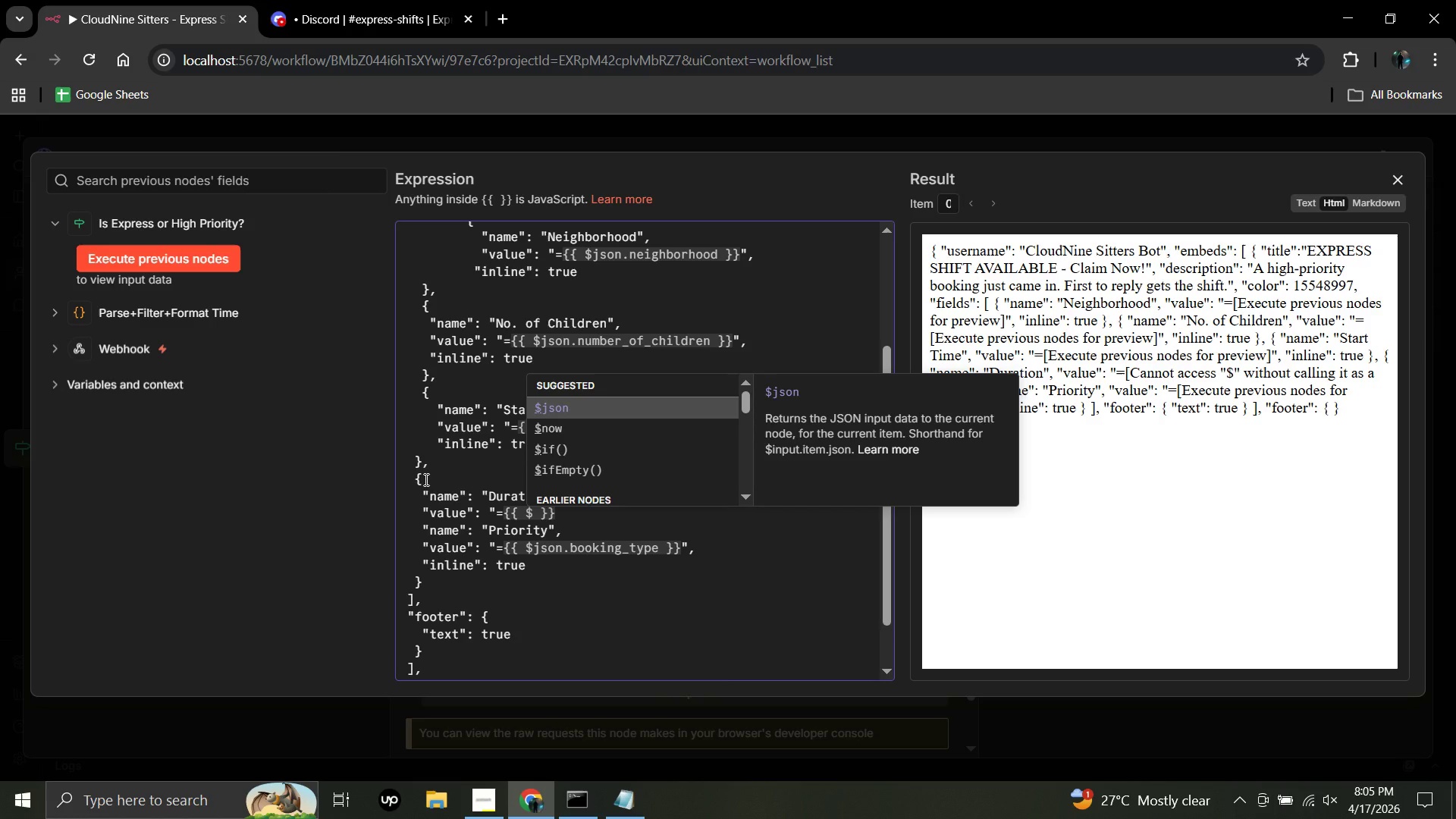 
type(json.)
 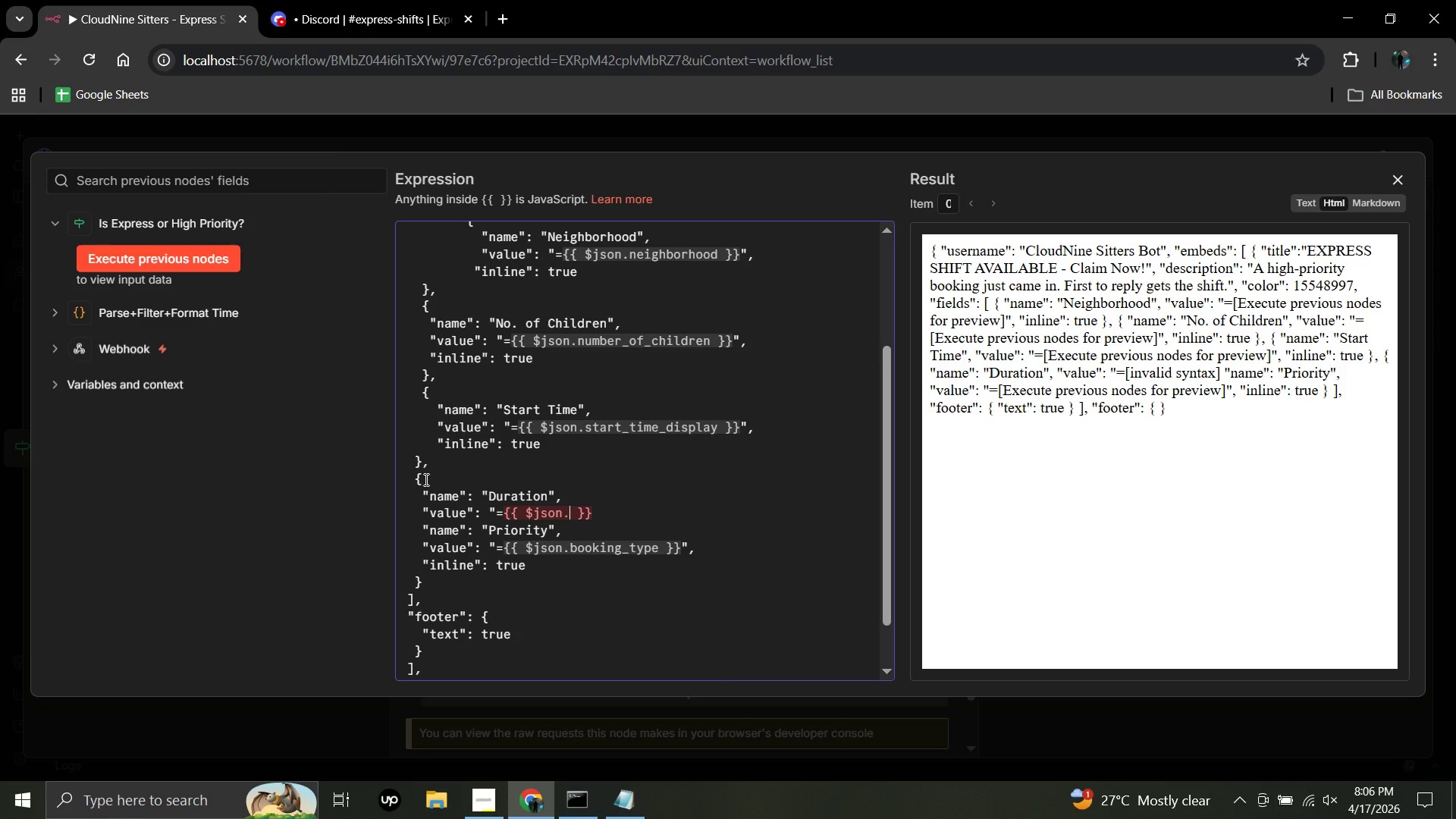 
wait(10.77)
 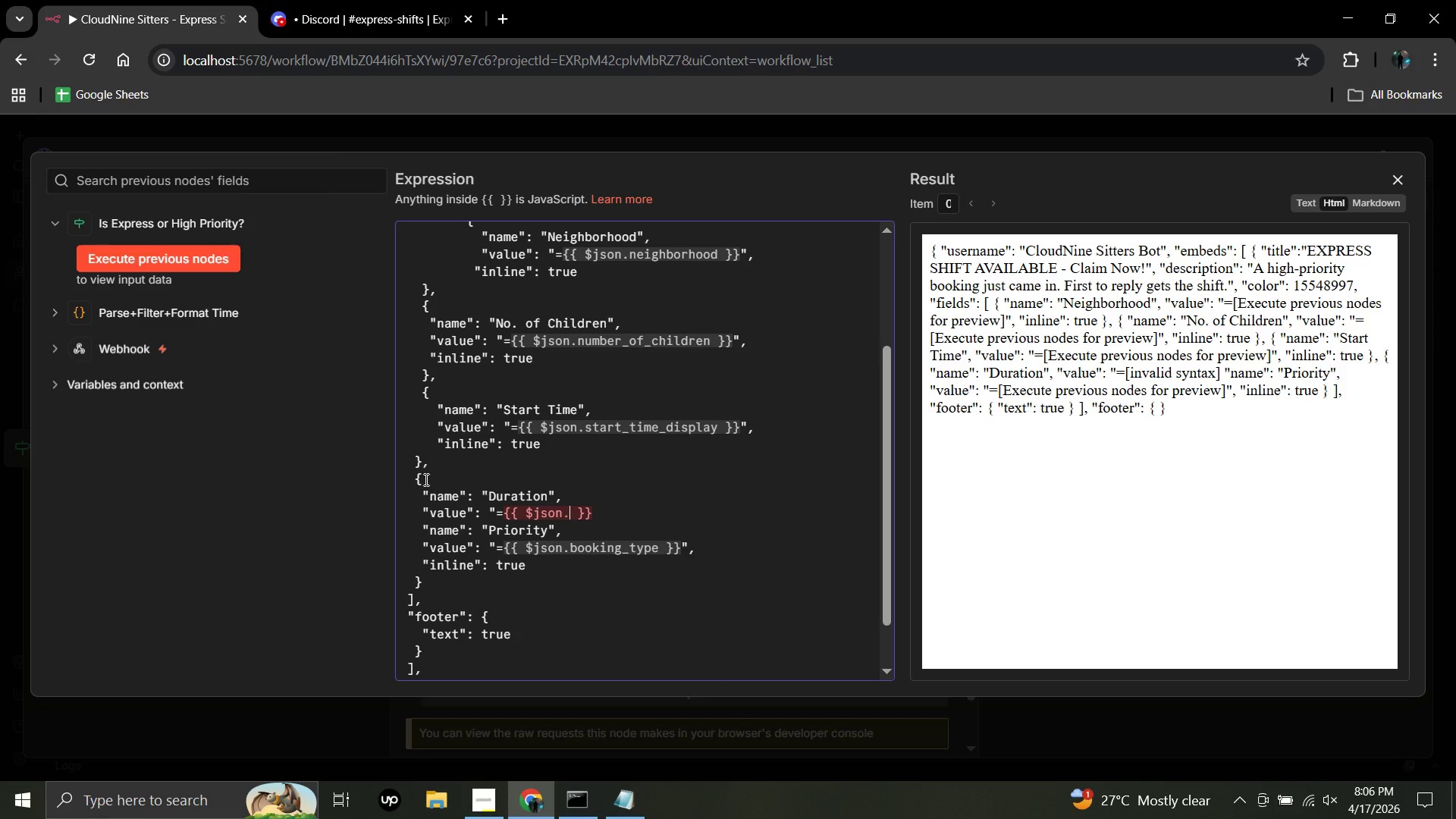 
type(duration)
 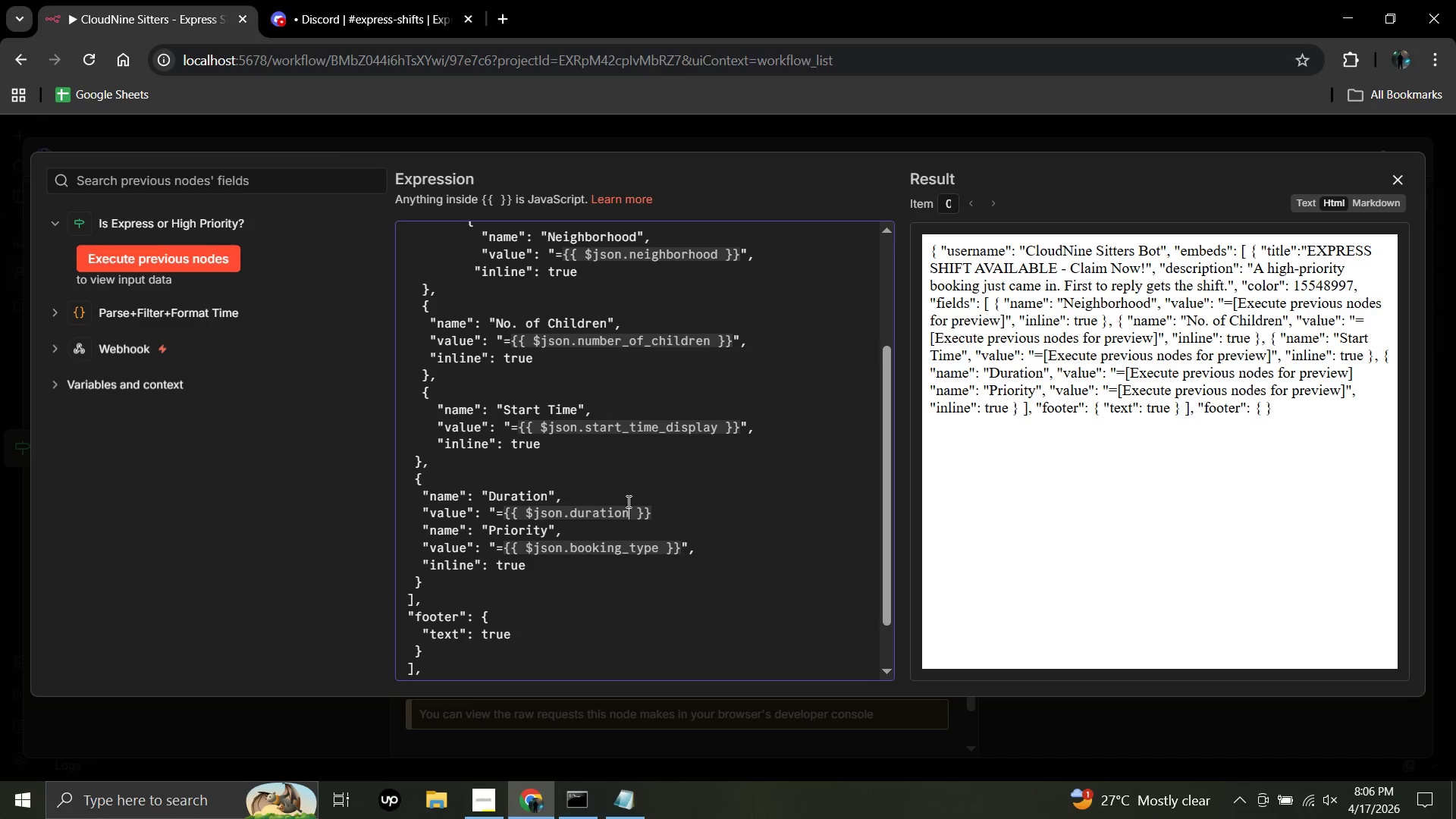 
wait(7.06)
 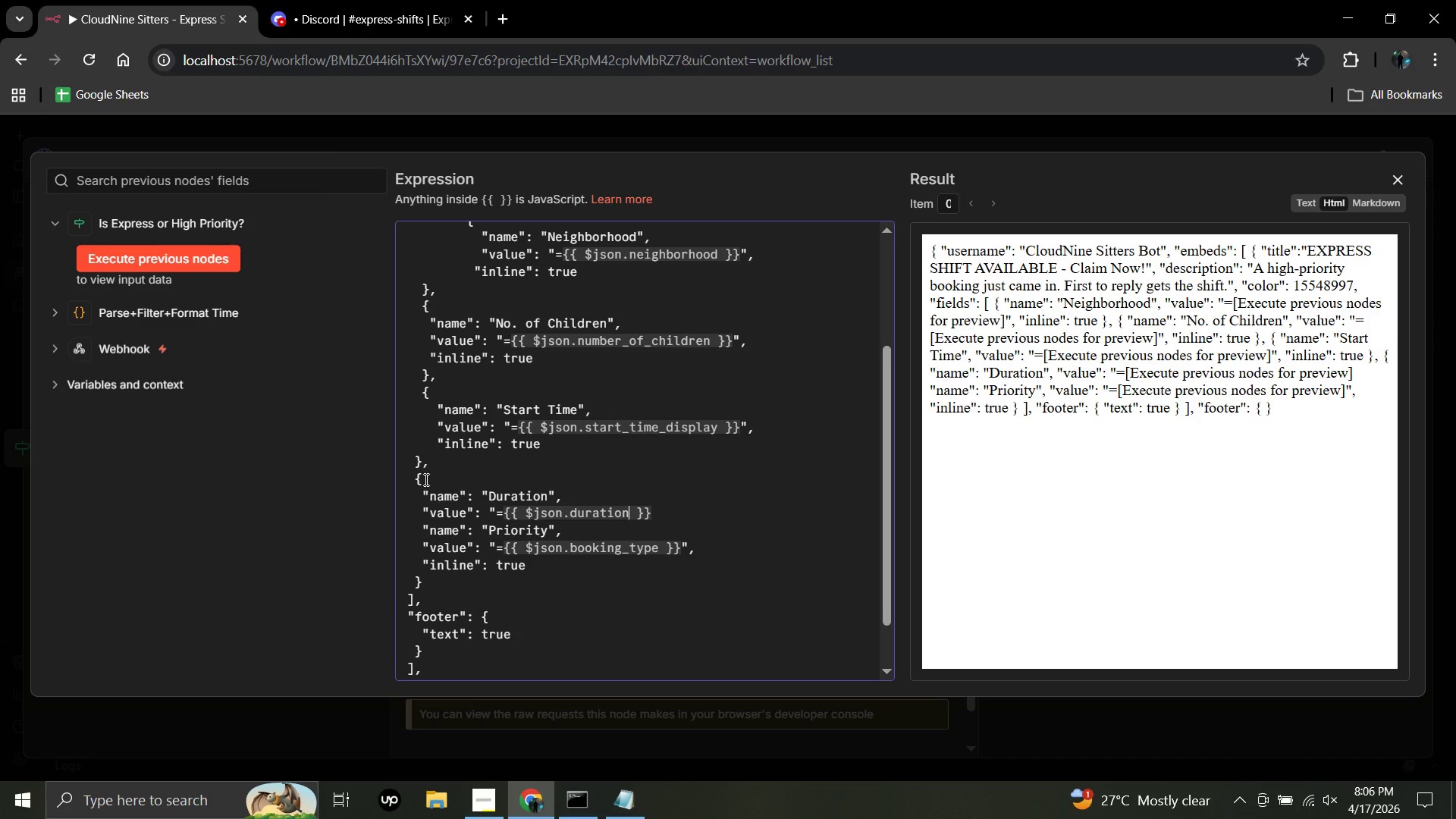 
left_click([654, 513])
 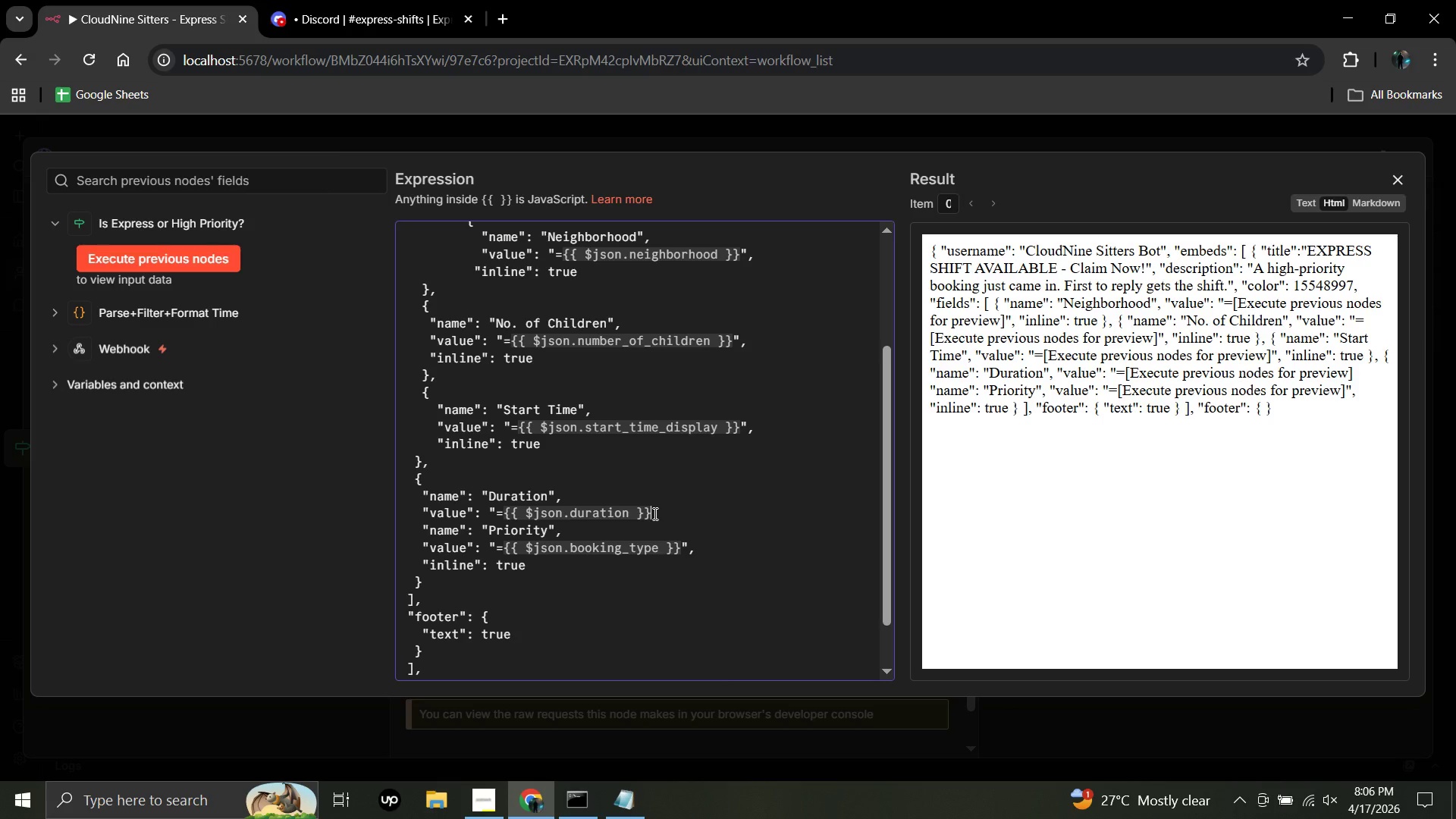 
key(Shift+Quote)
 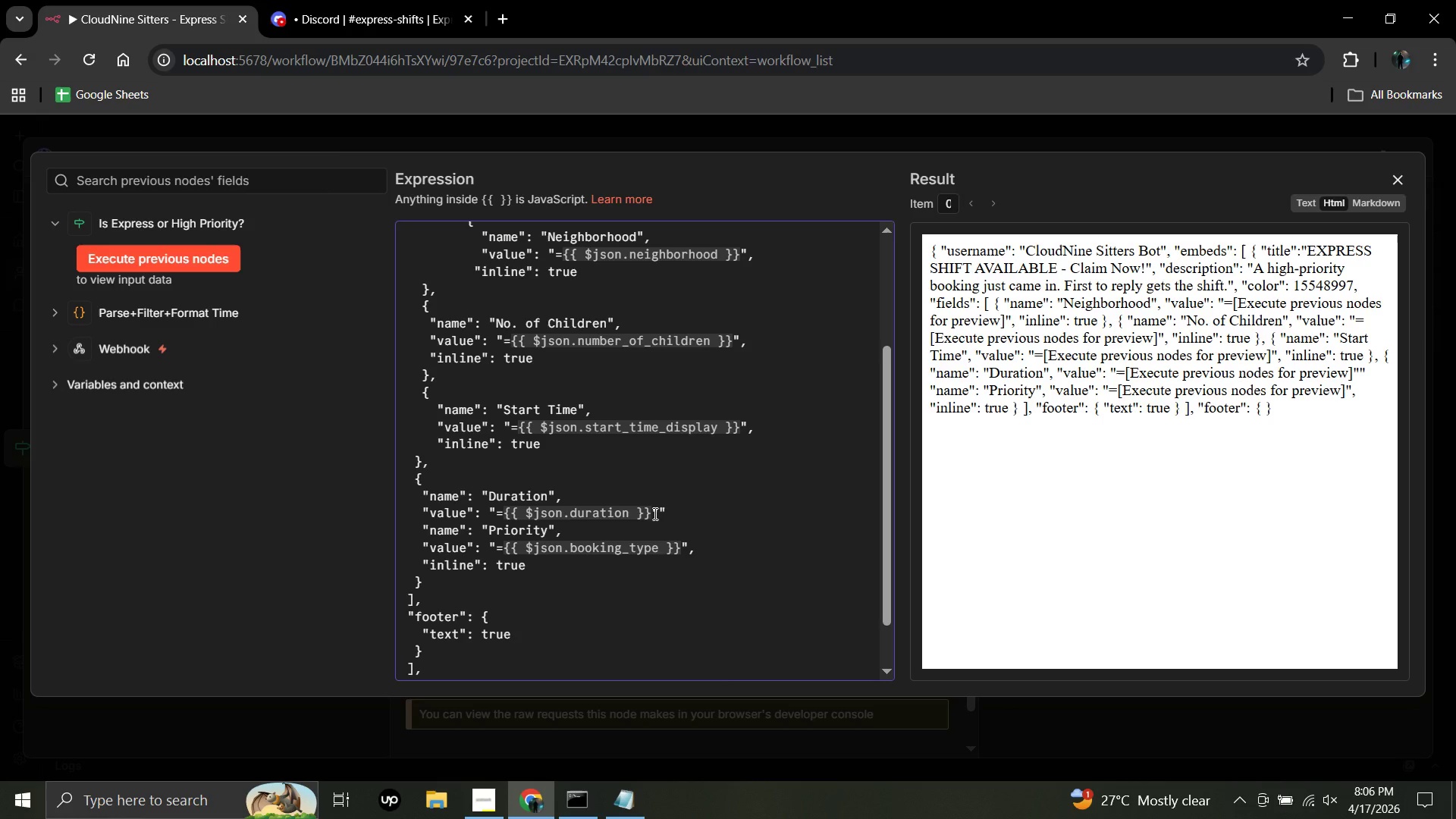 
key(Space)
 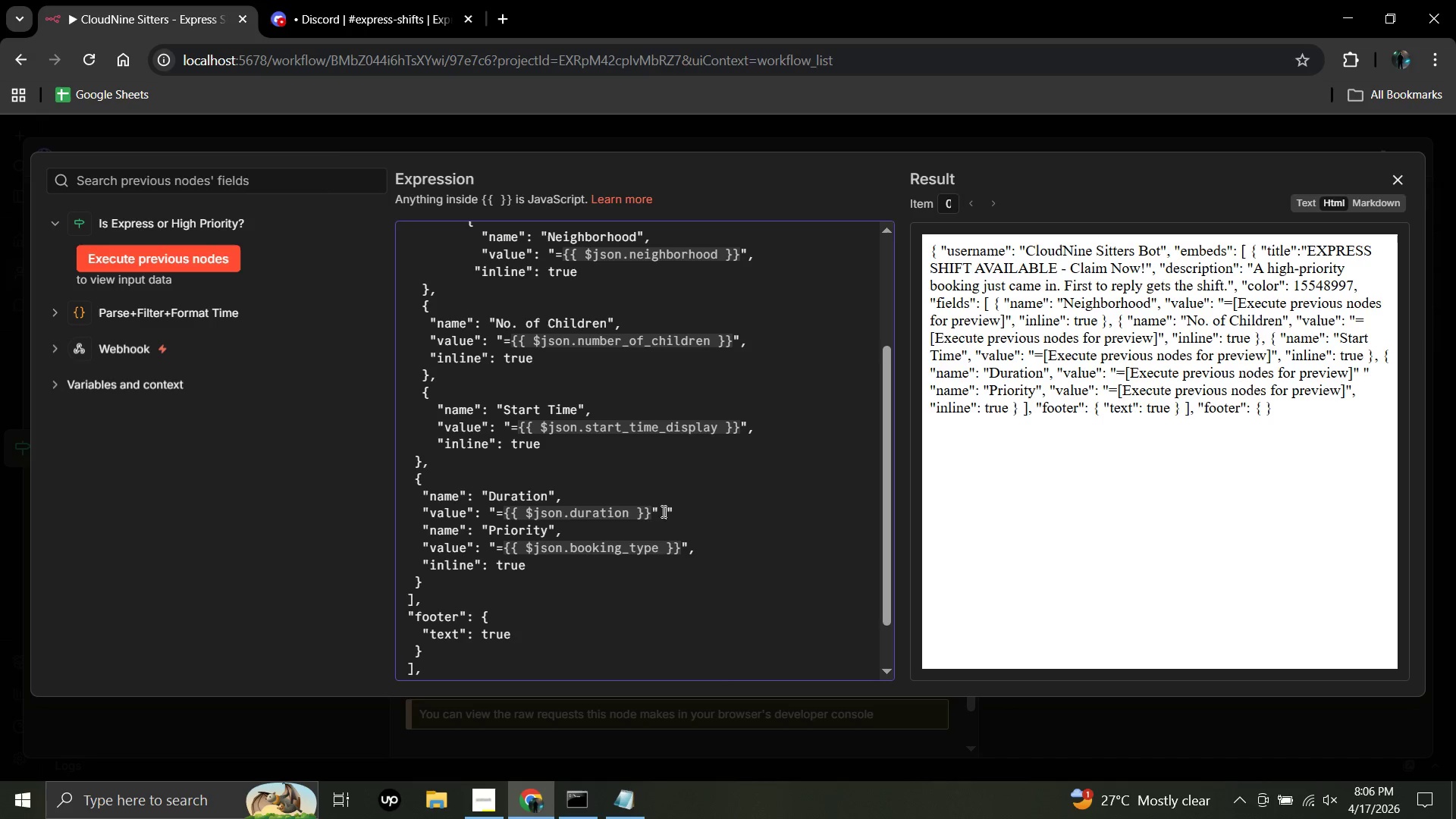 
left_click([661, 510])
 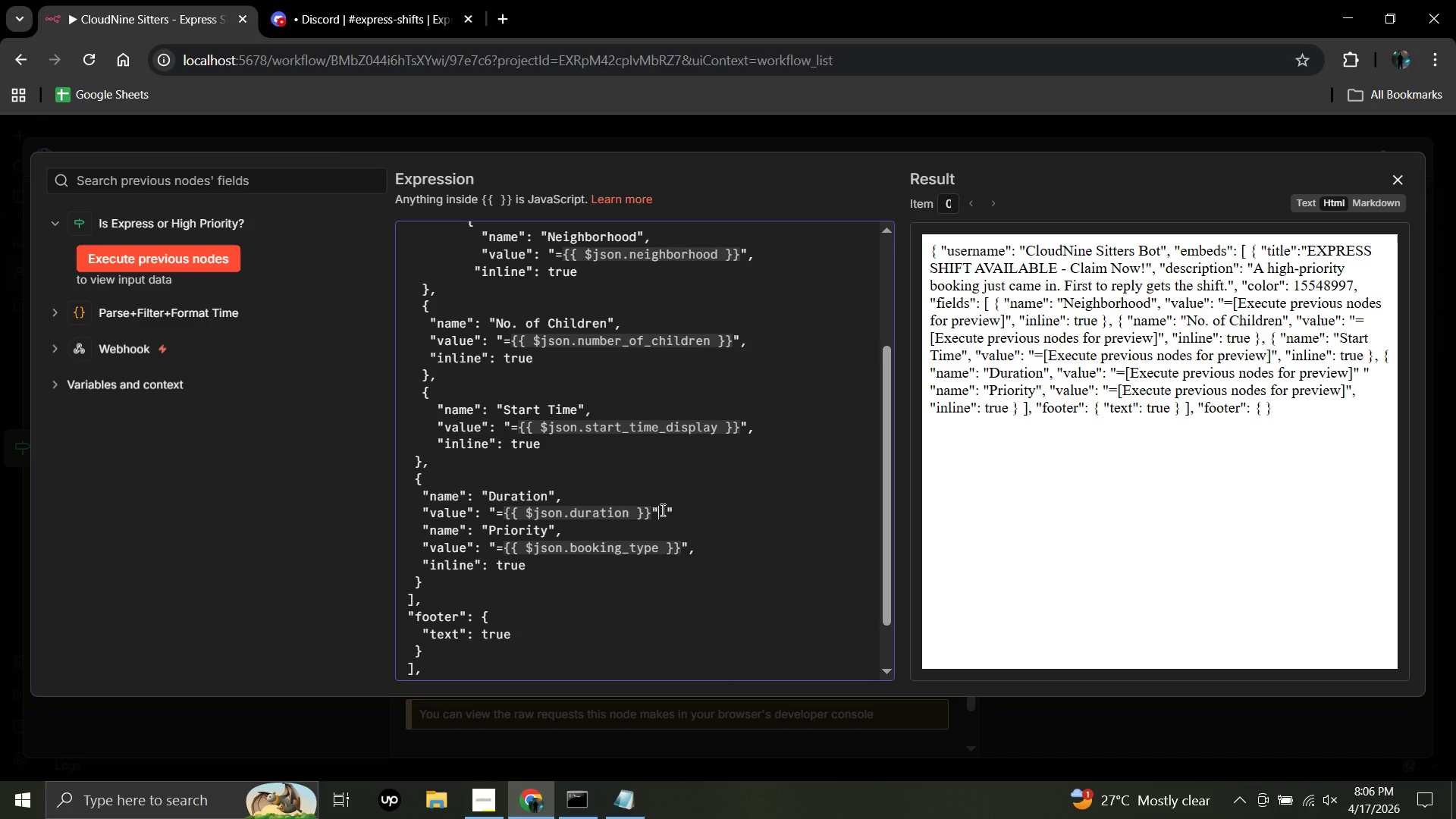 
key(Backspace)
 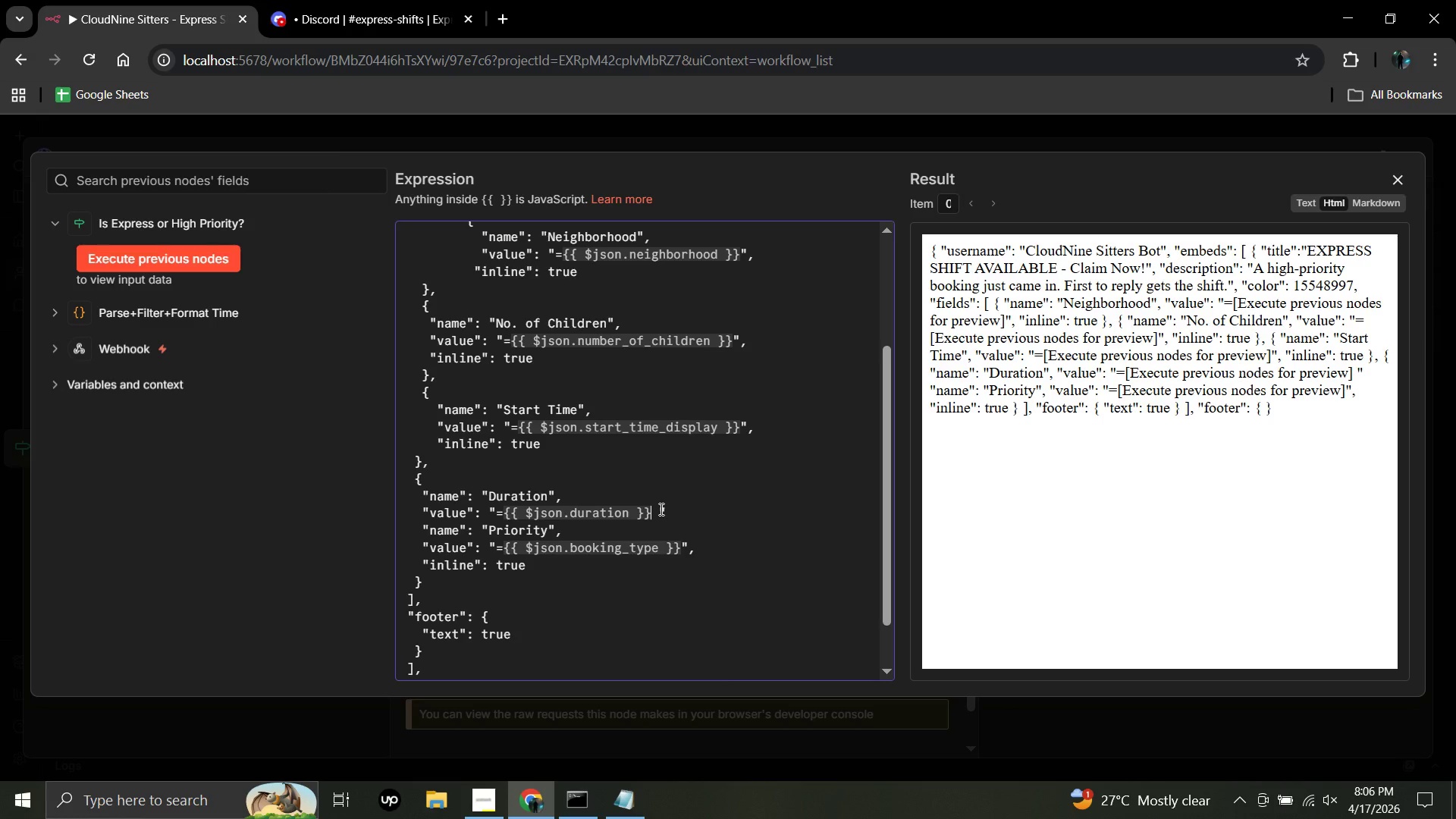 
left_click([660, 509])
 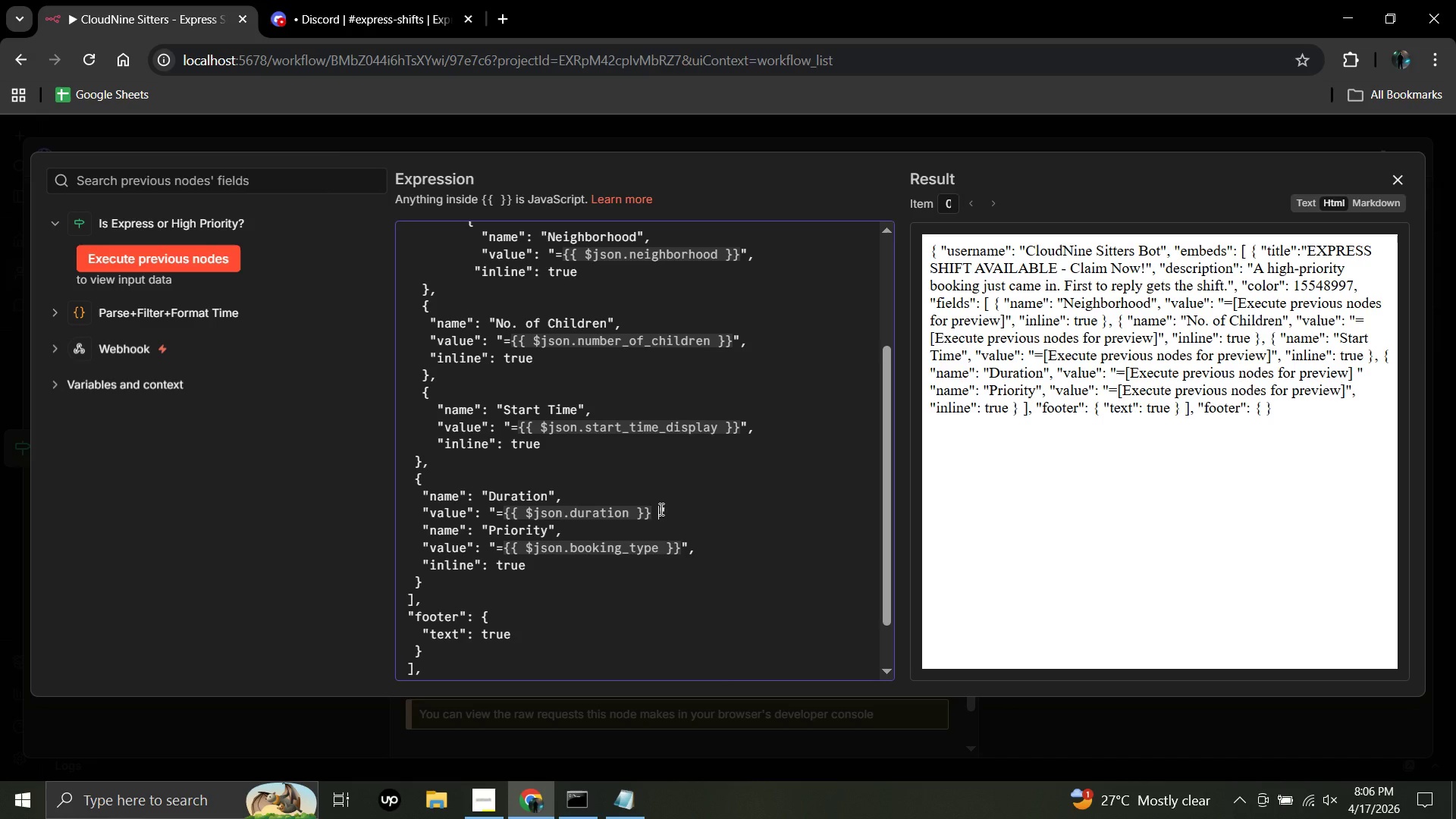 
key(Backspace)
 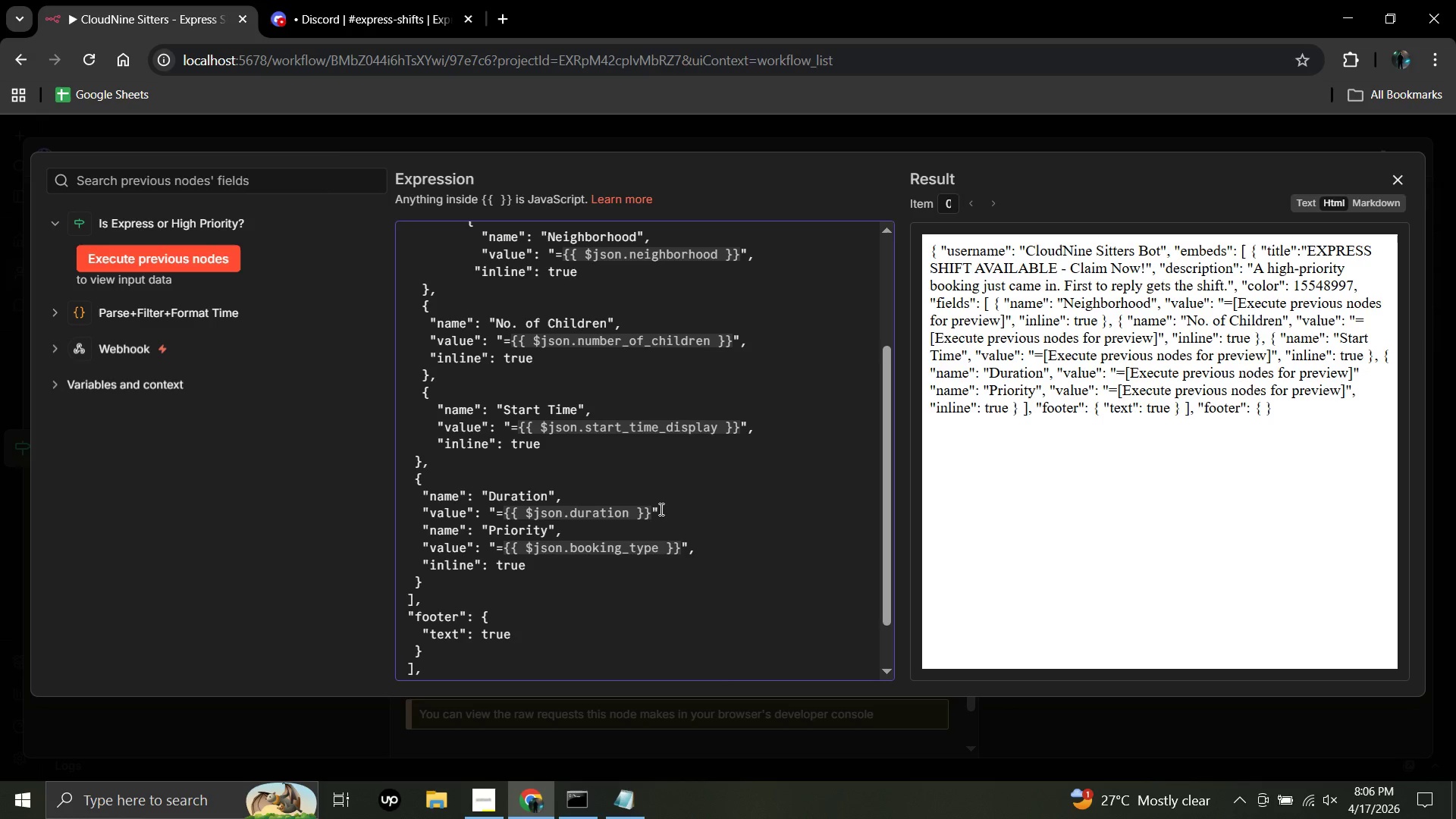 
left_click([660, 509])
 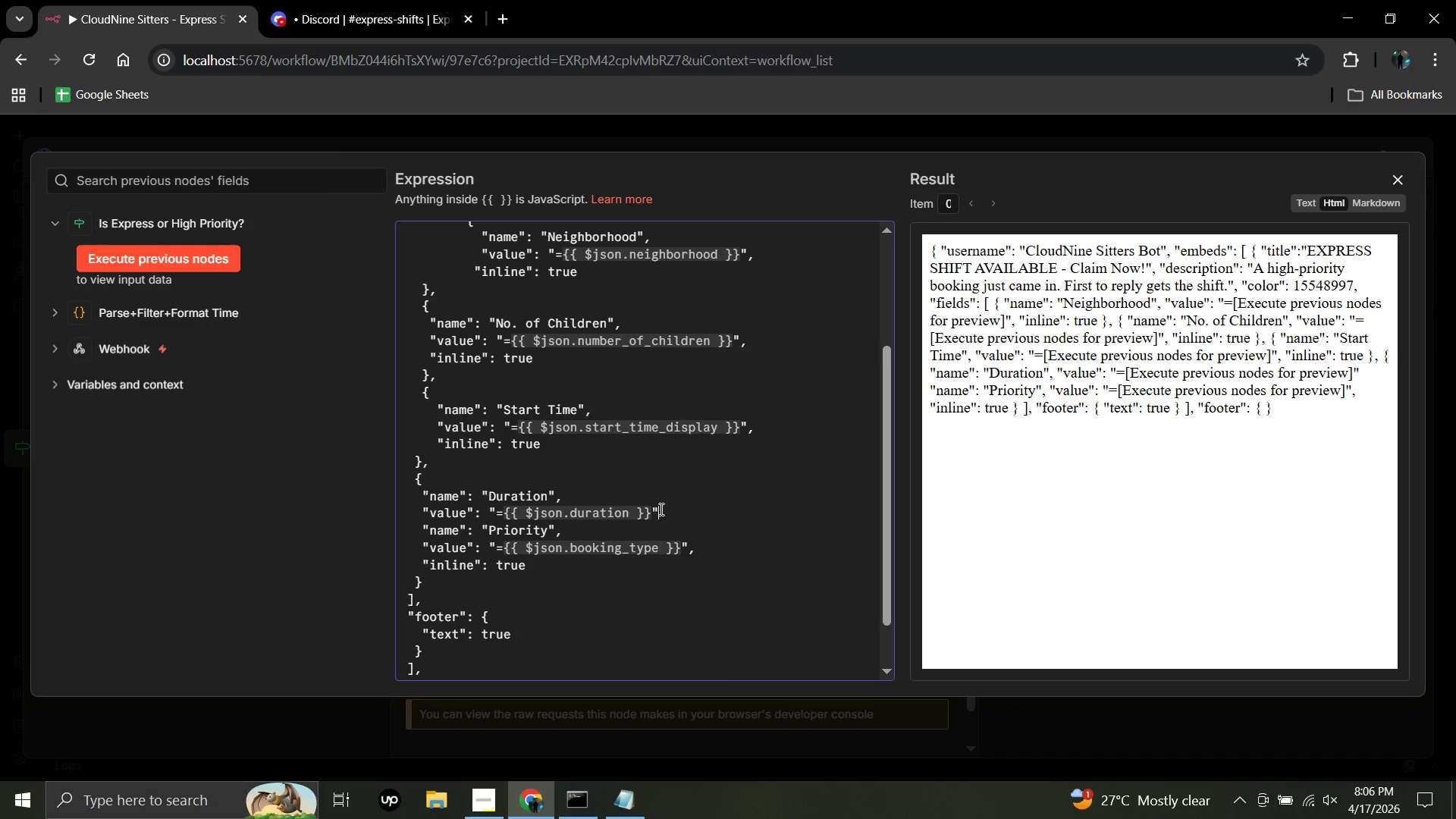 
key(Comma)
 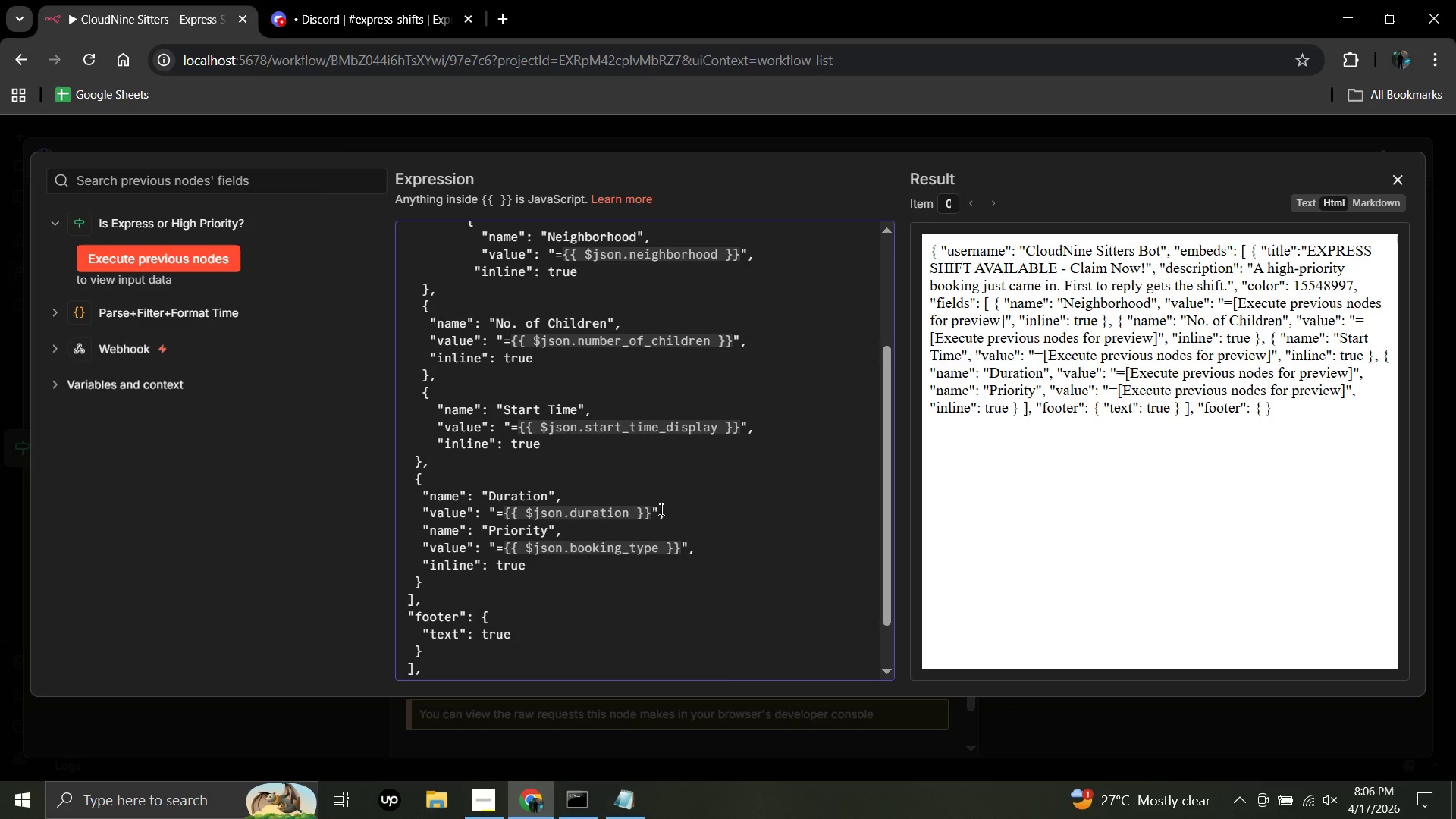 
key(Enter)
 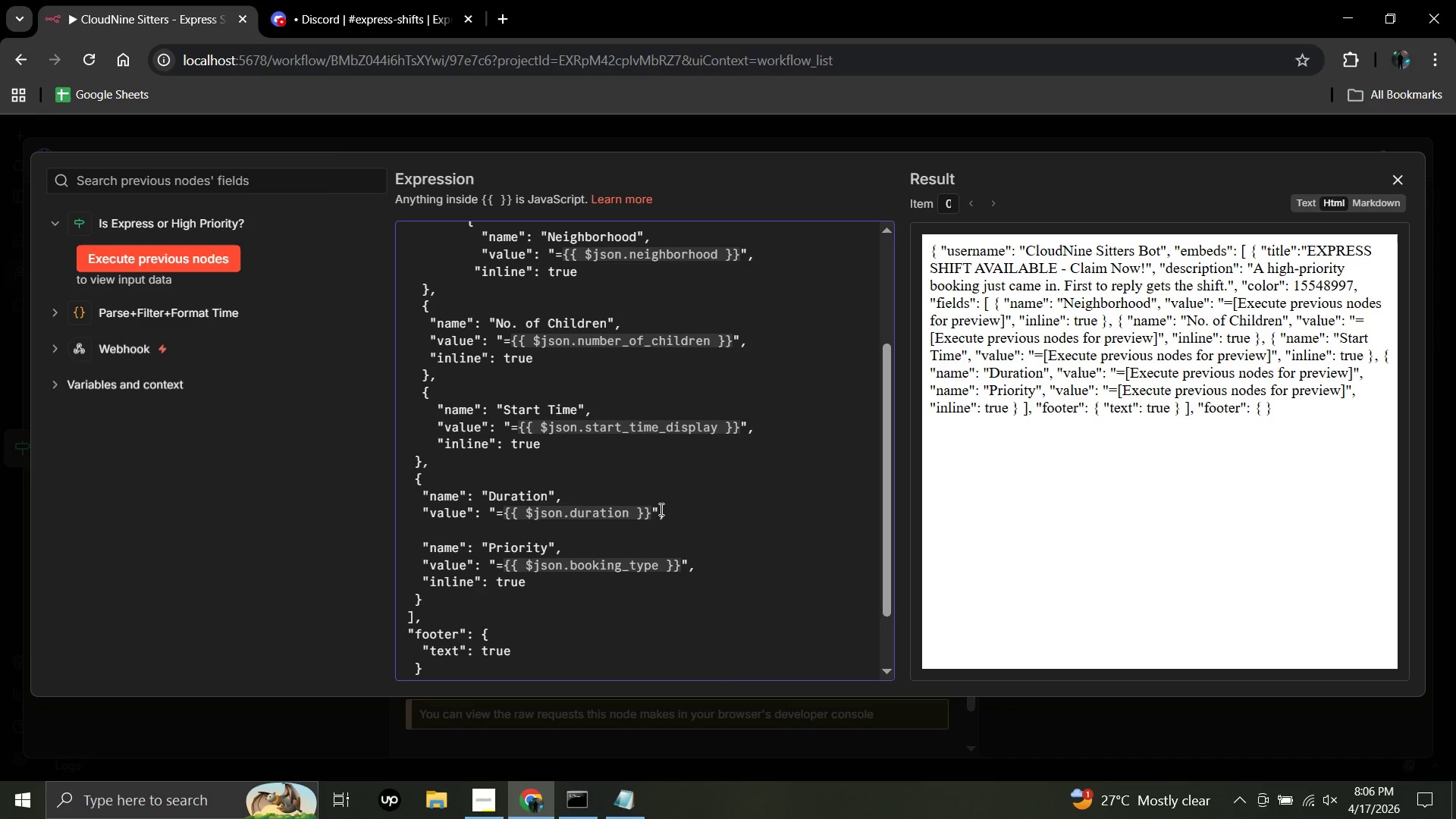 
type(  "inline')
key(Backspace)
type(": true)
 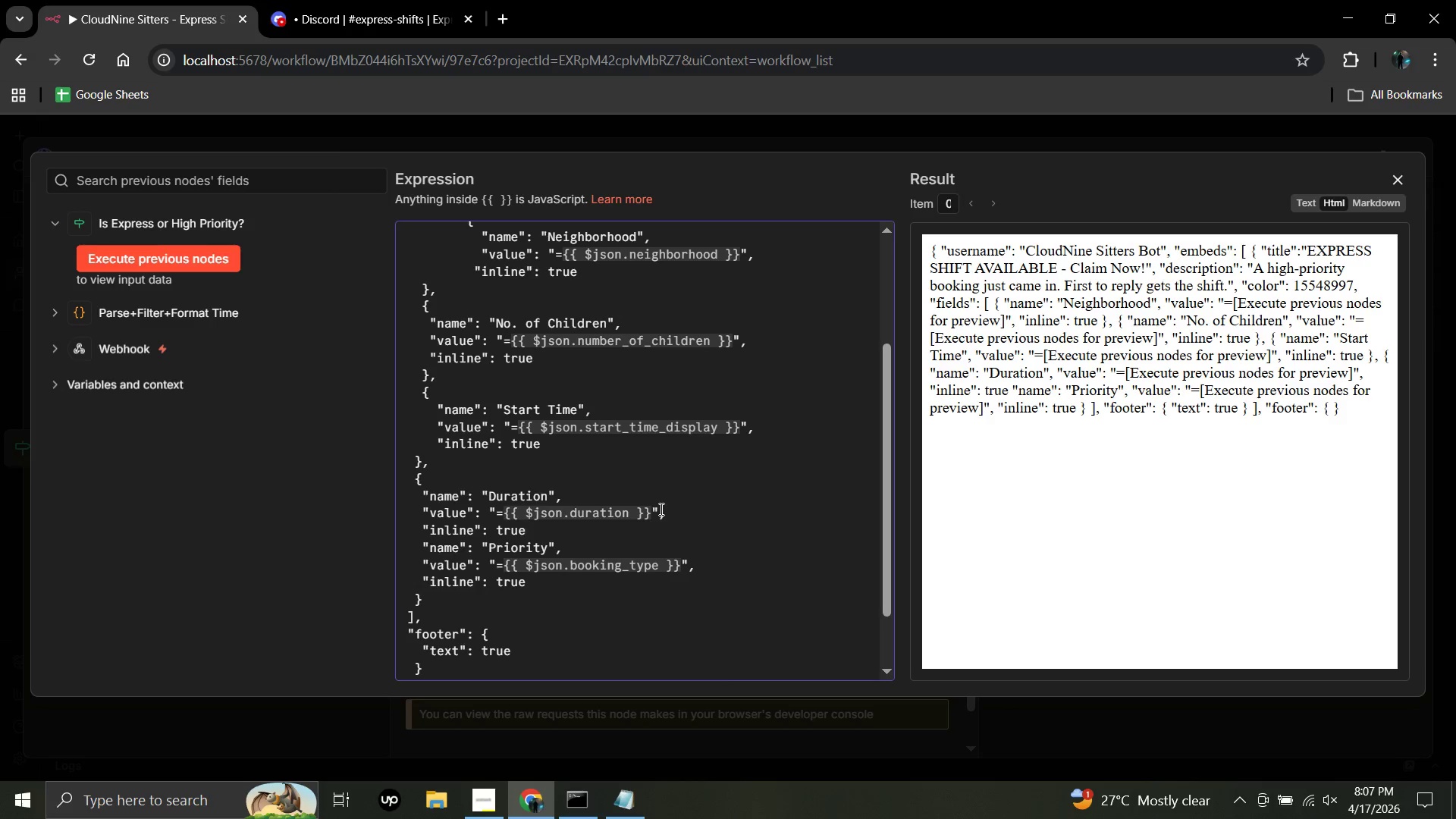 
wait(6.77)
 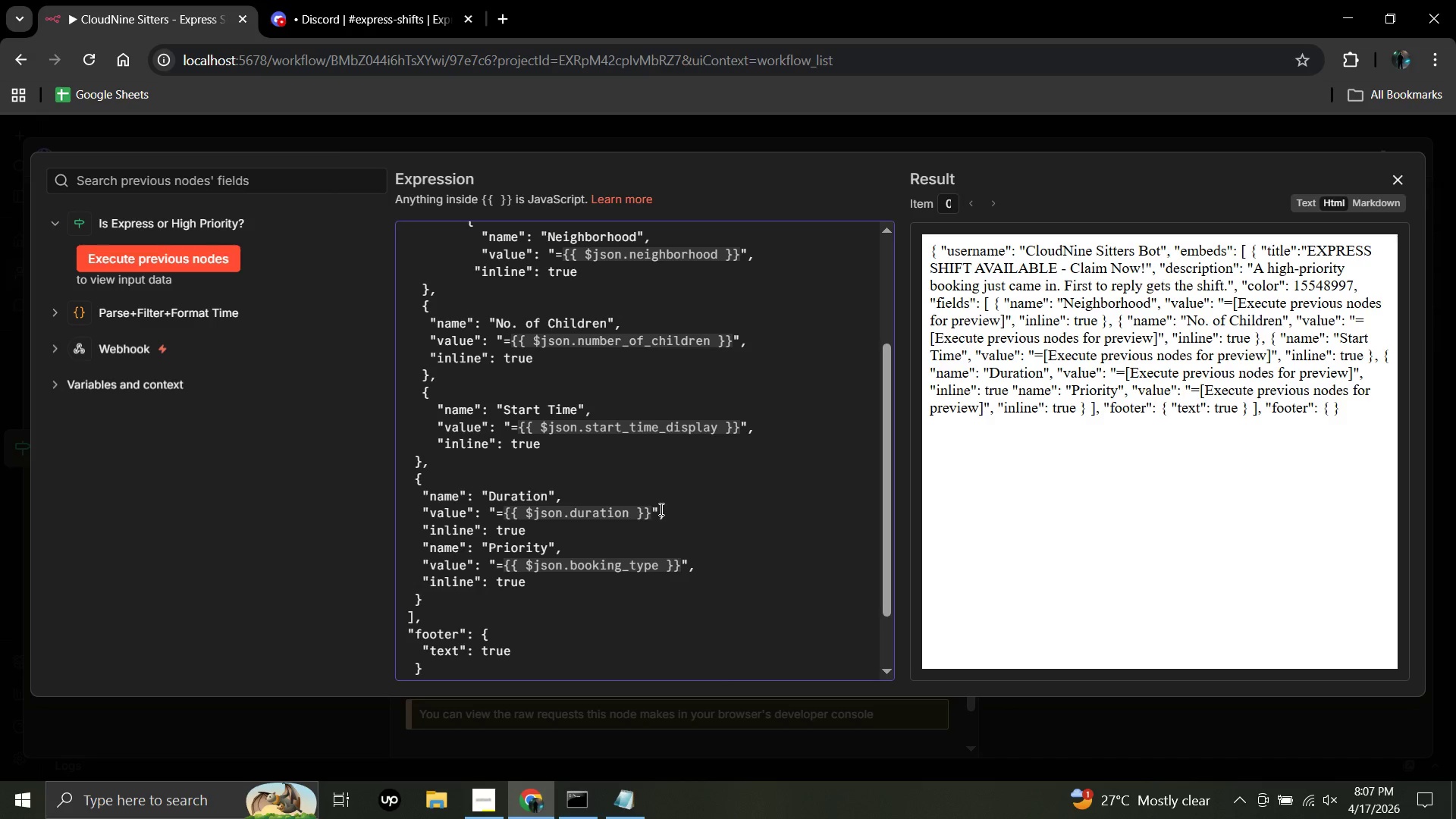 
key(Enter)
 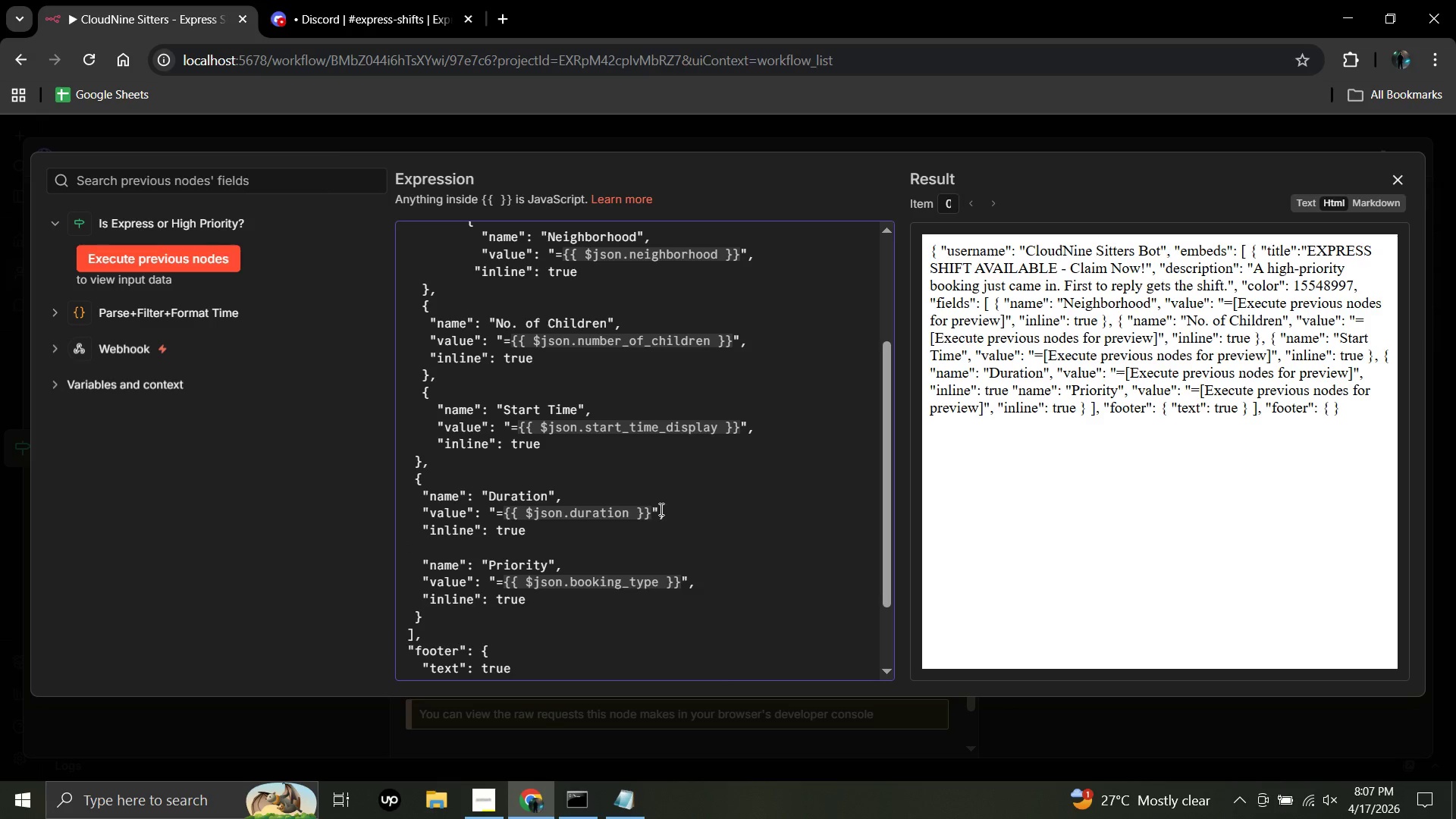 
key(Shift+BracketRight)
 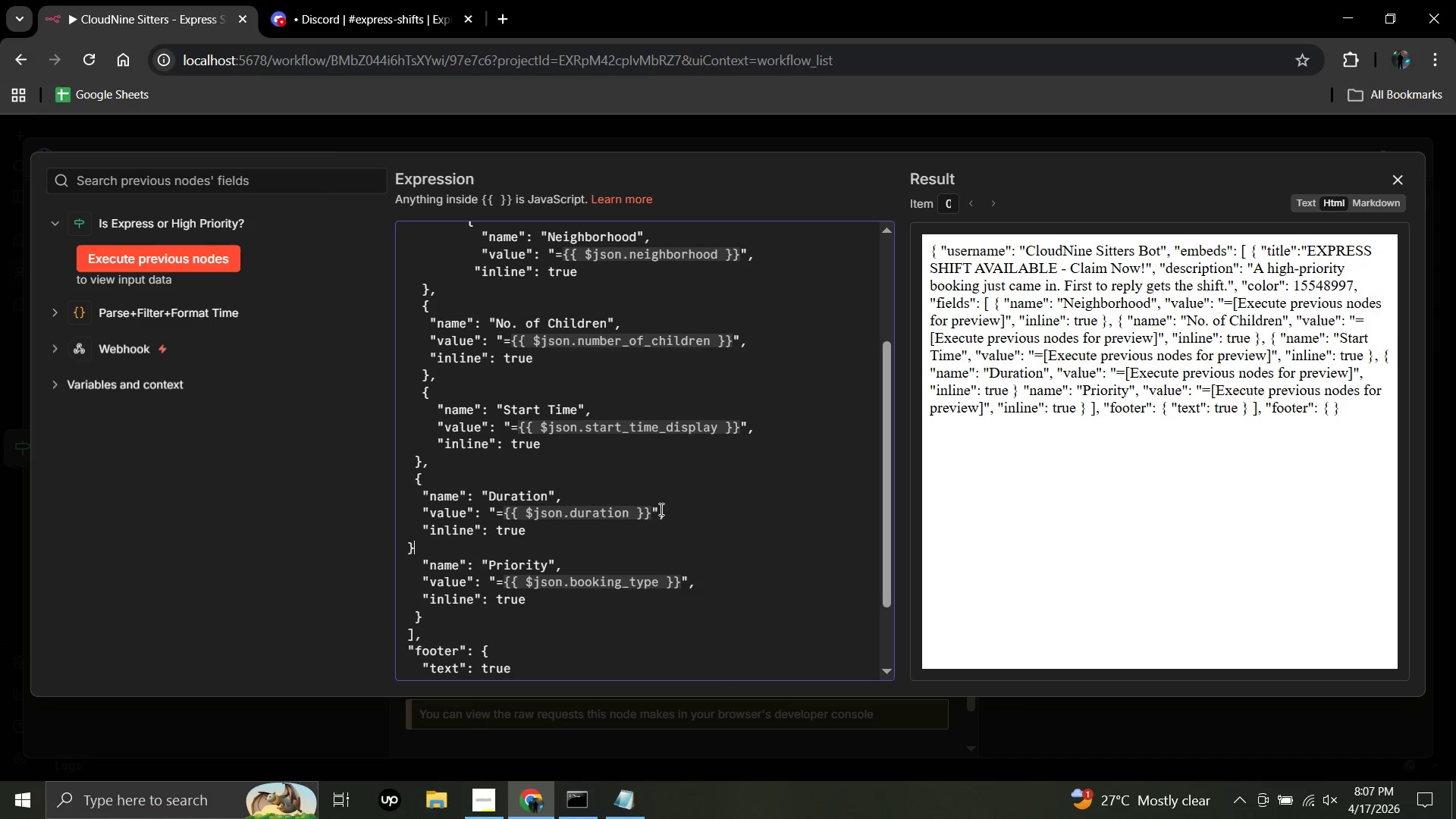 
key(Comma)
 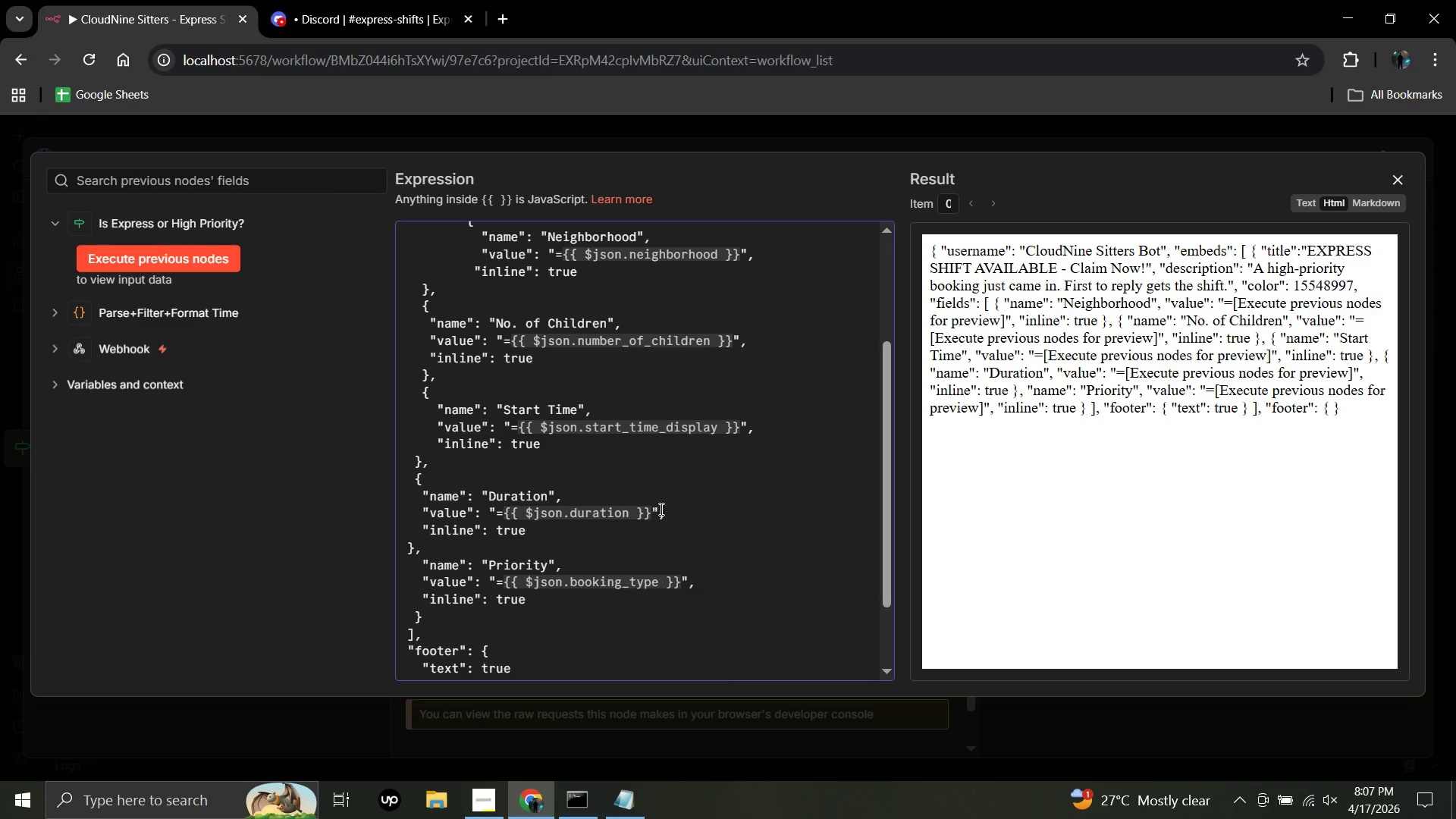 
key(Enter)
 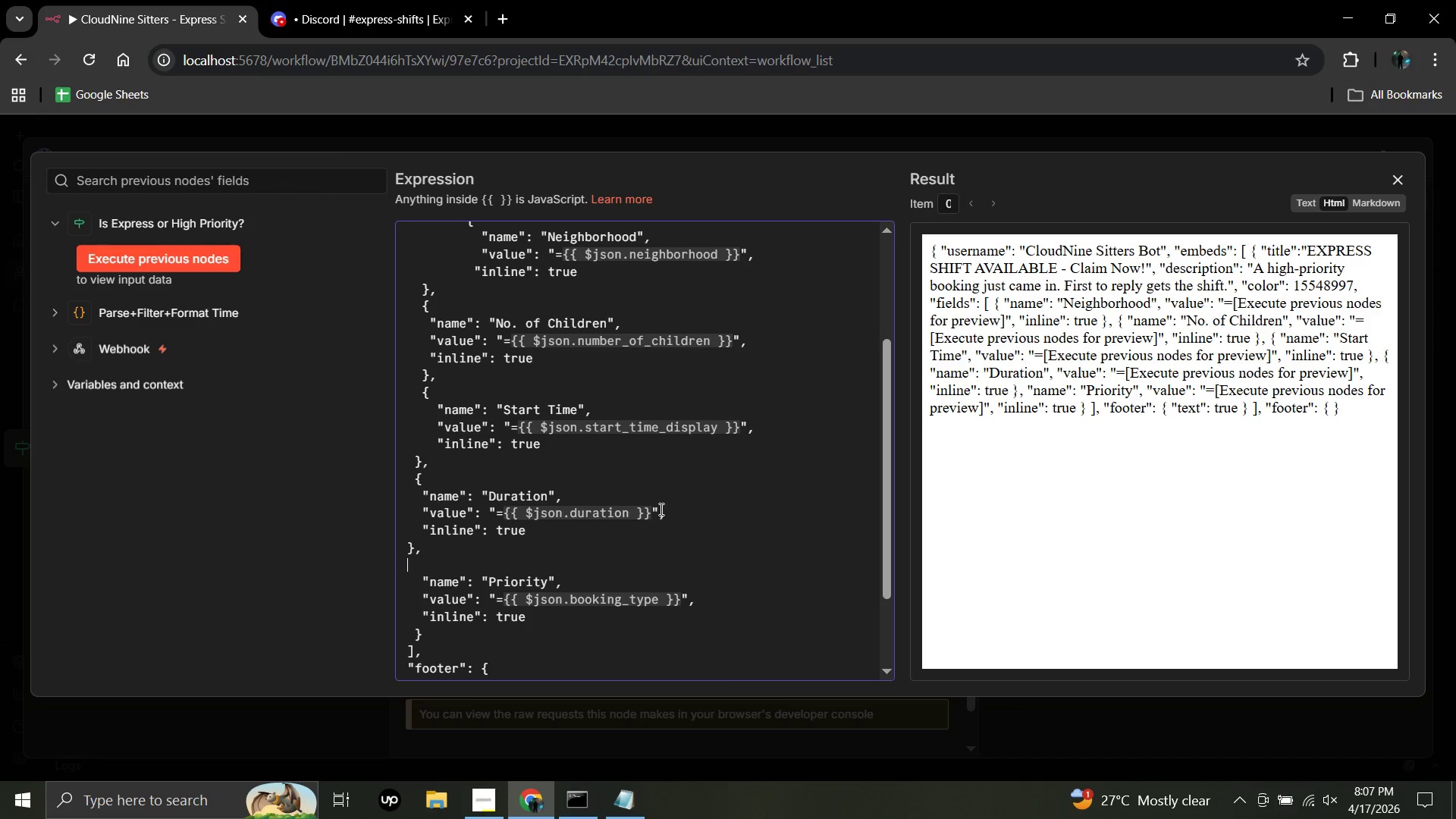 
key(Shift+BracketLeft)
 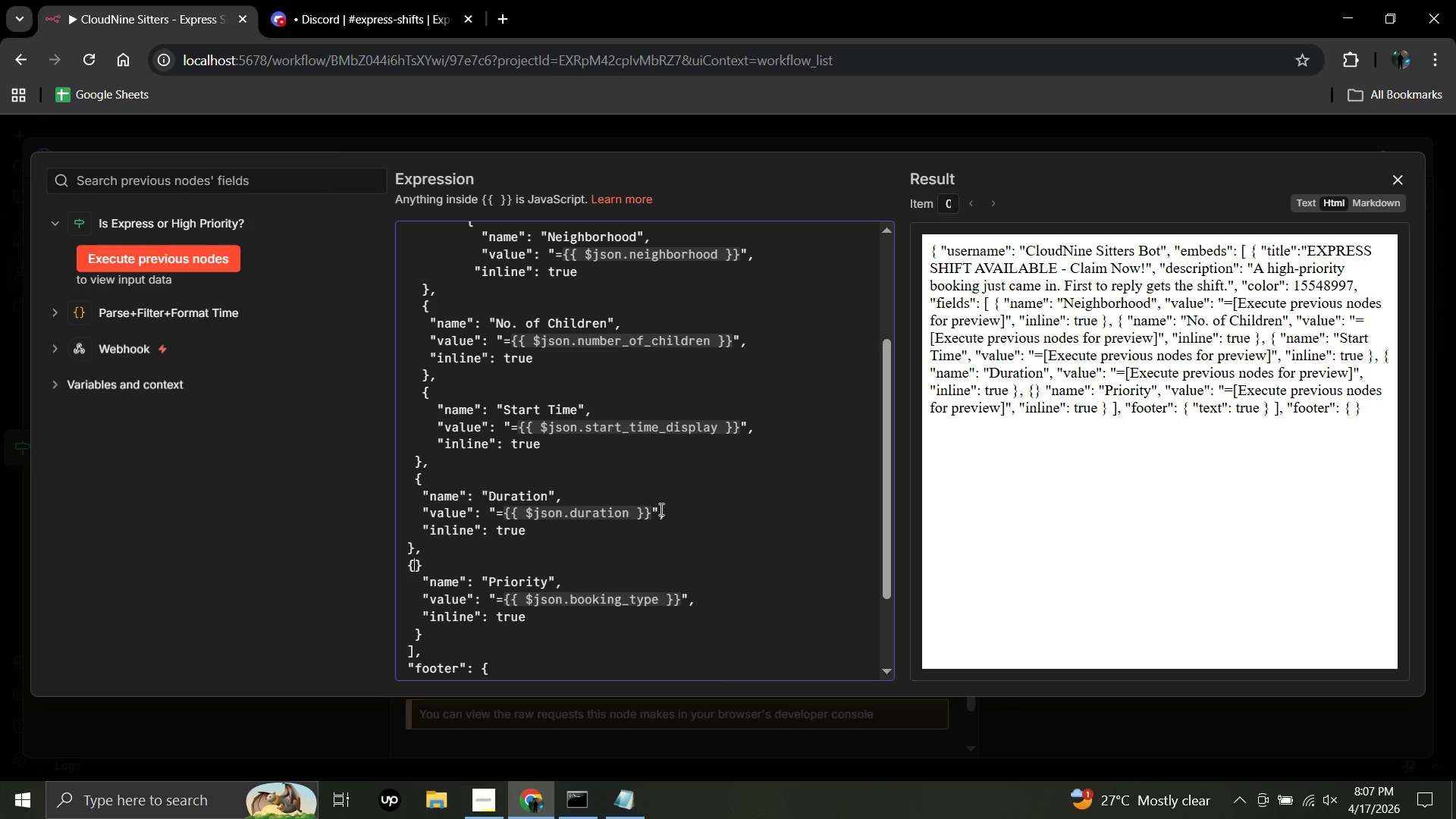 
key(Space)
 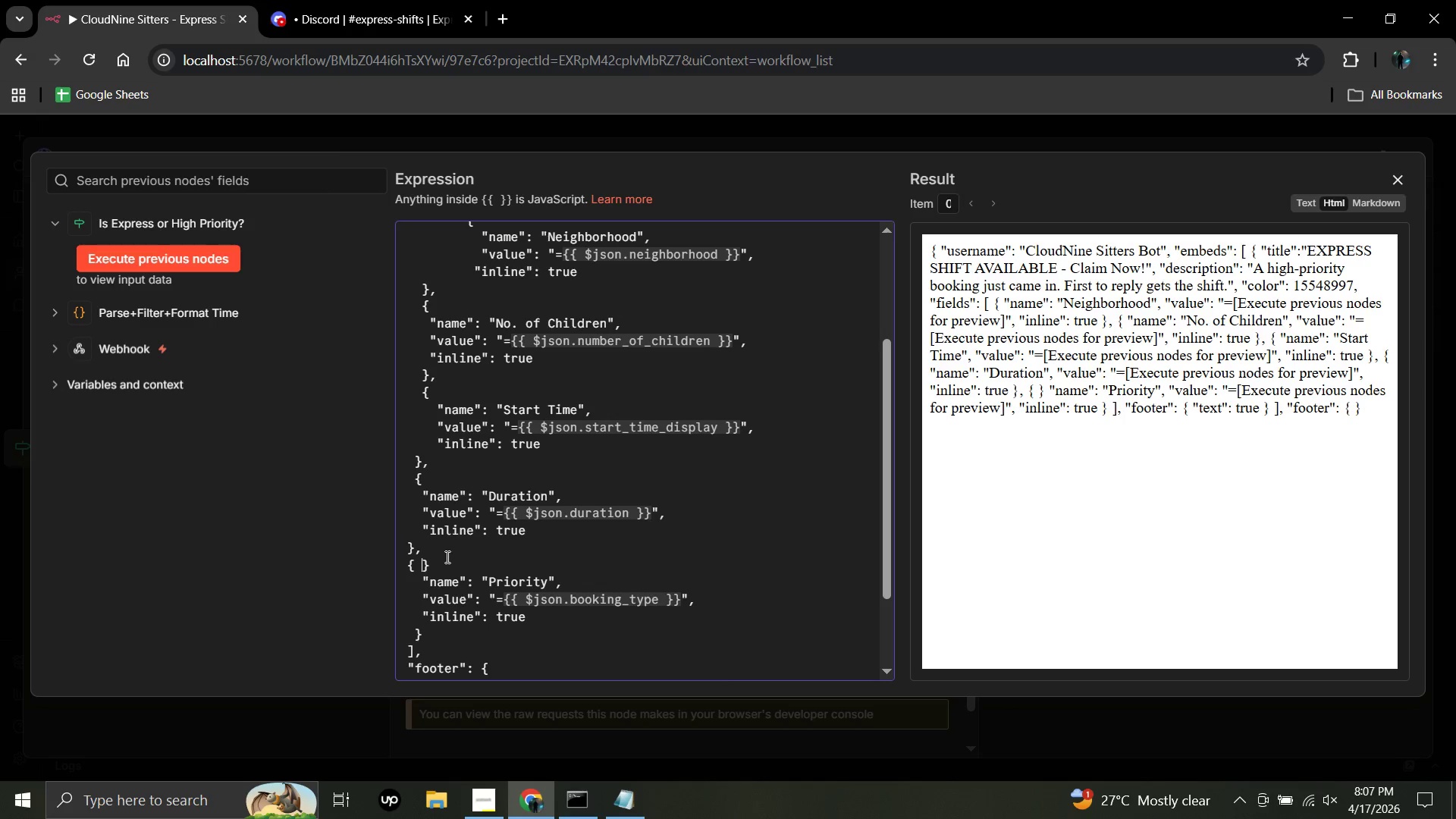 
left_click([435, 565])
 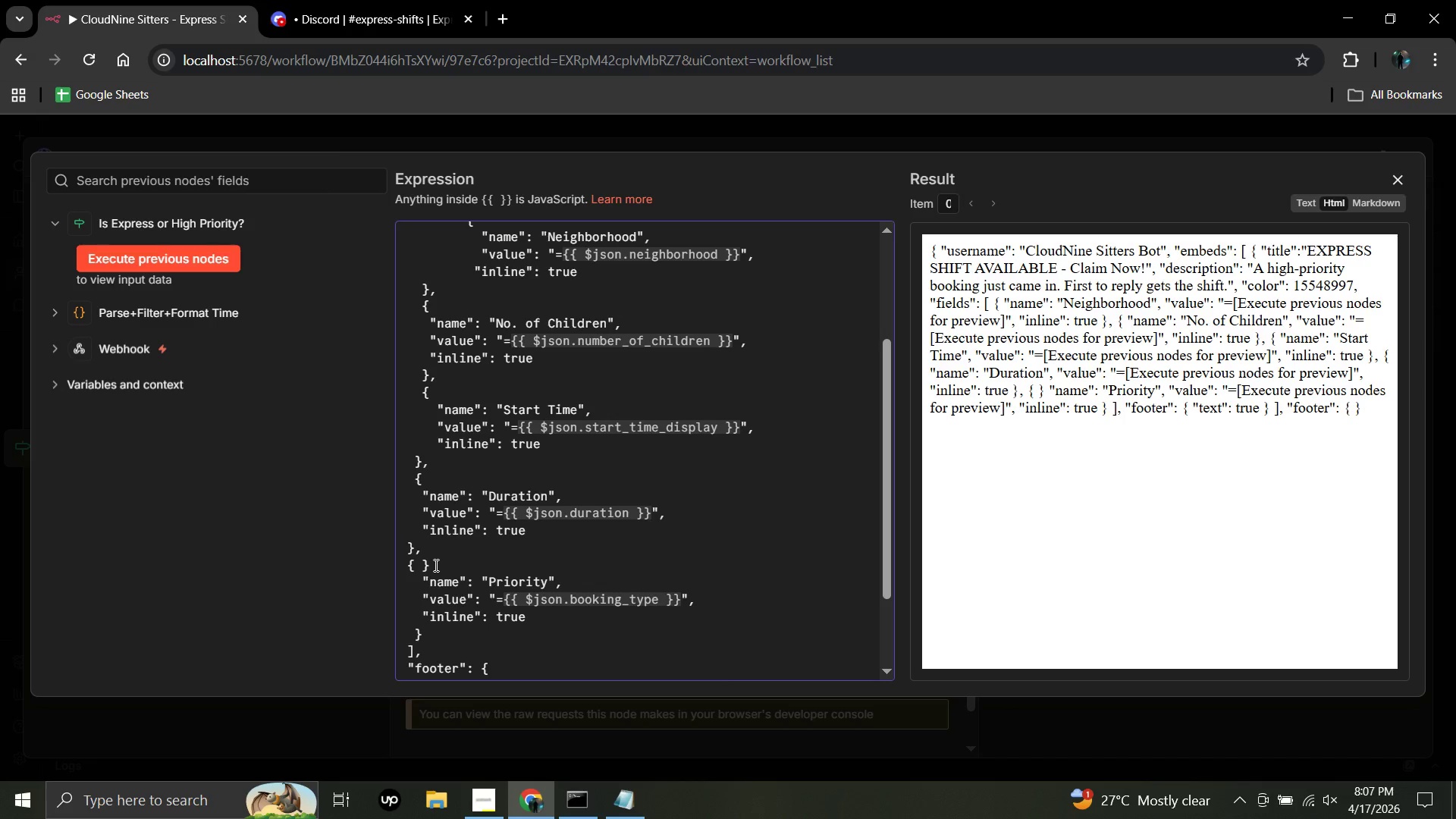 
key(Backspace)
 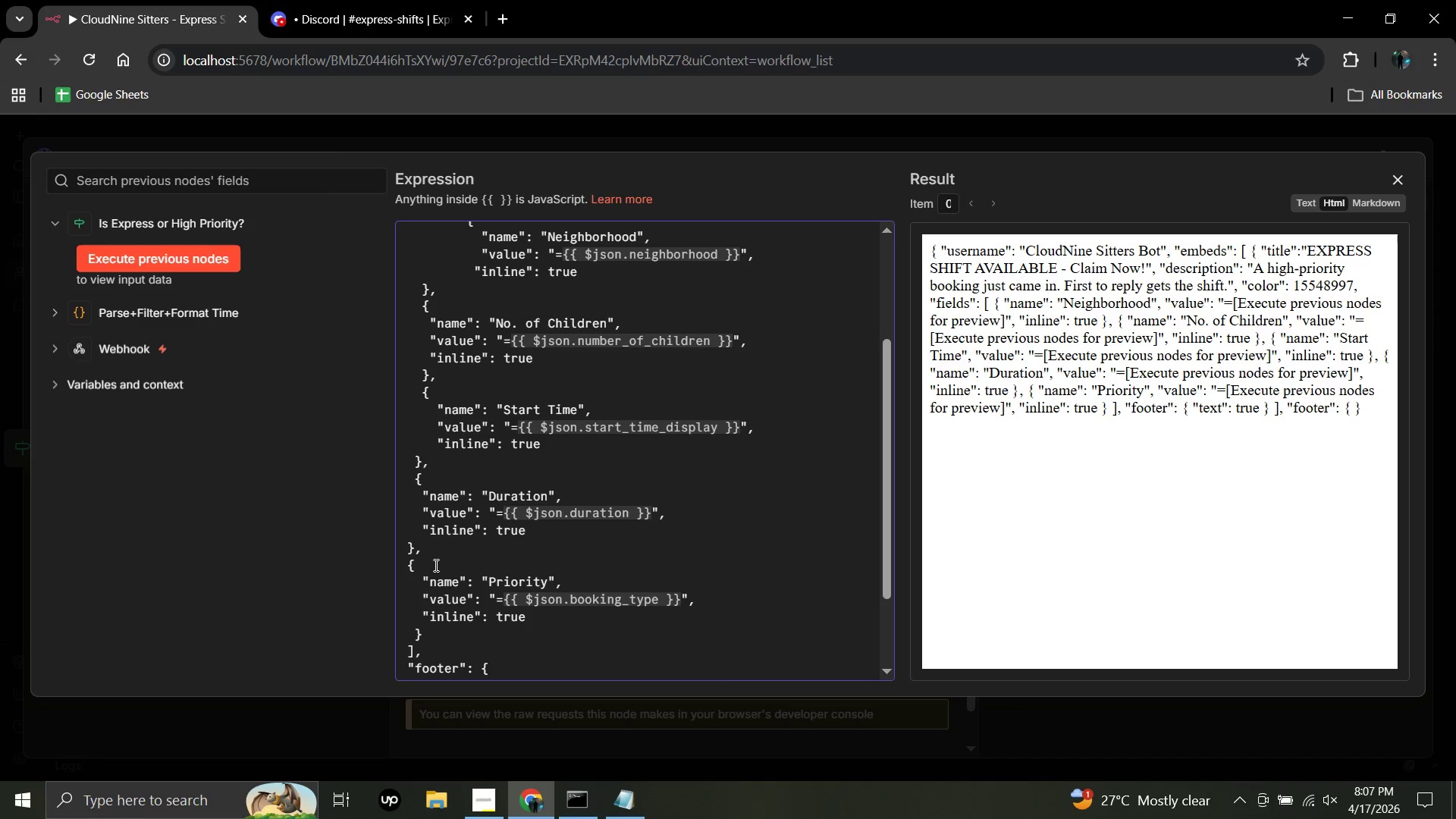 
wait(15.42)
 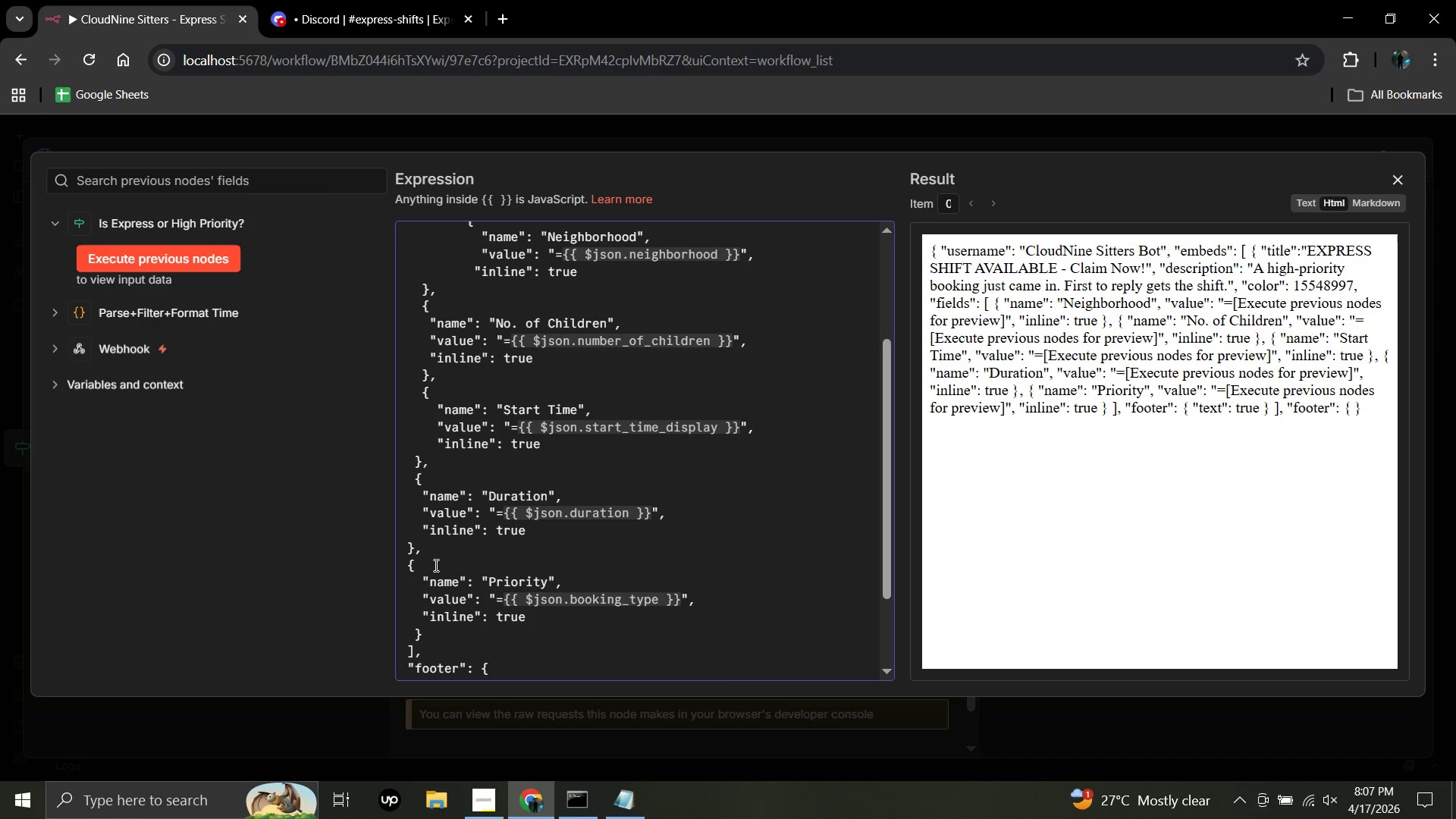 
left_click([885, 667])
 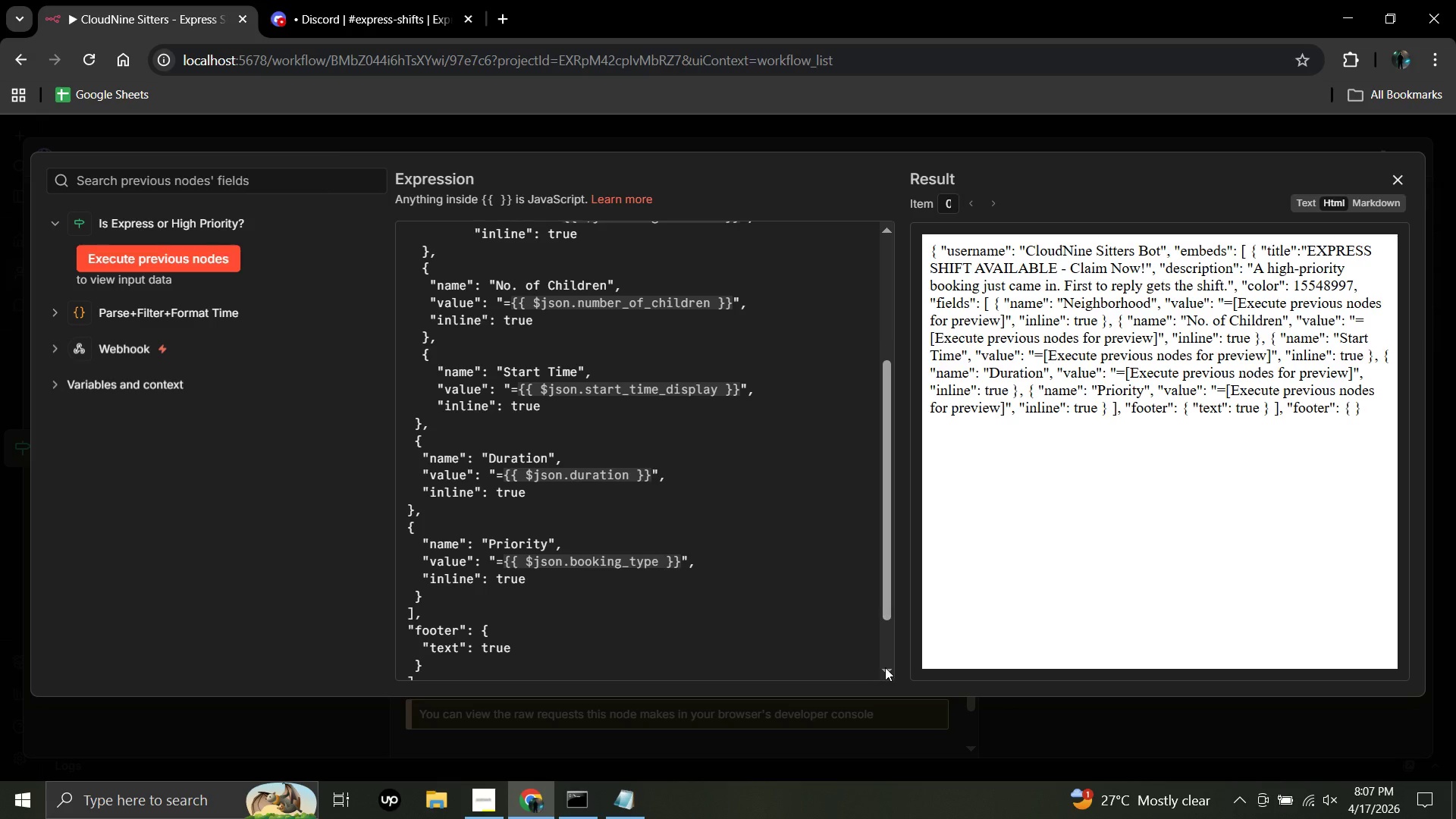 
left_click([885, 667])
 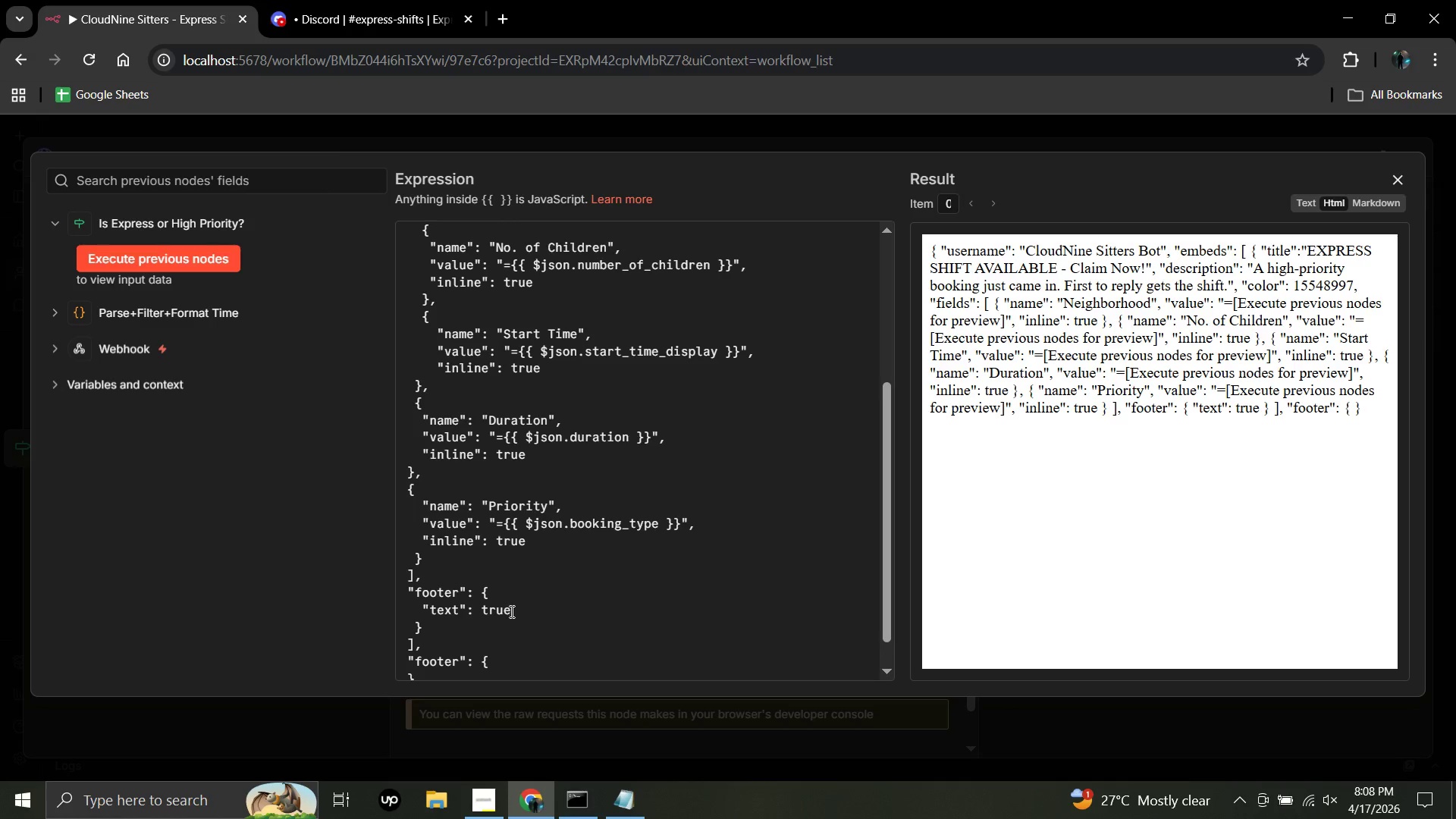 
wait(42.45)
 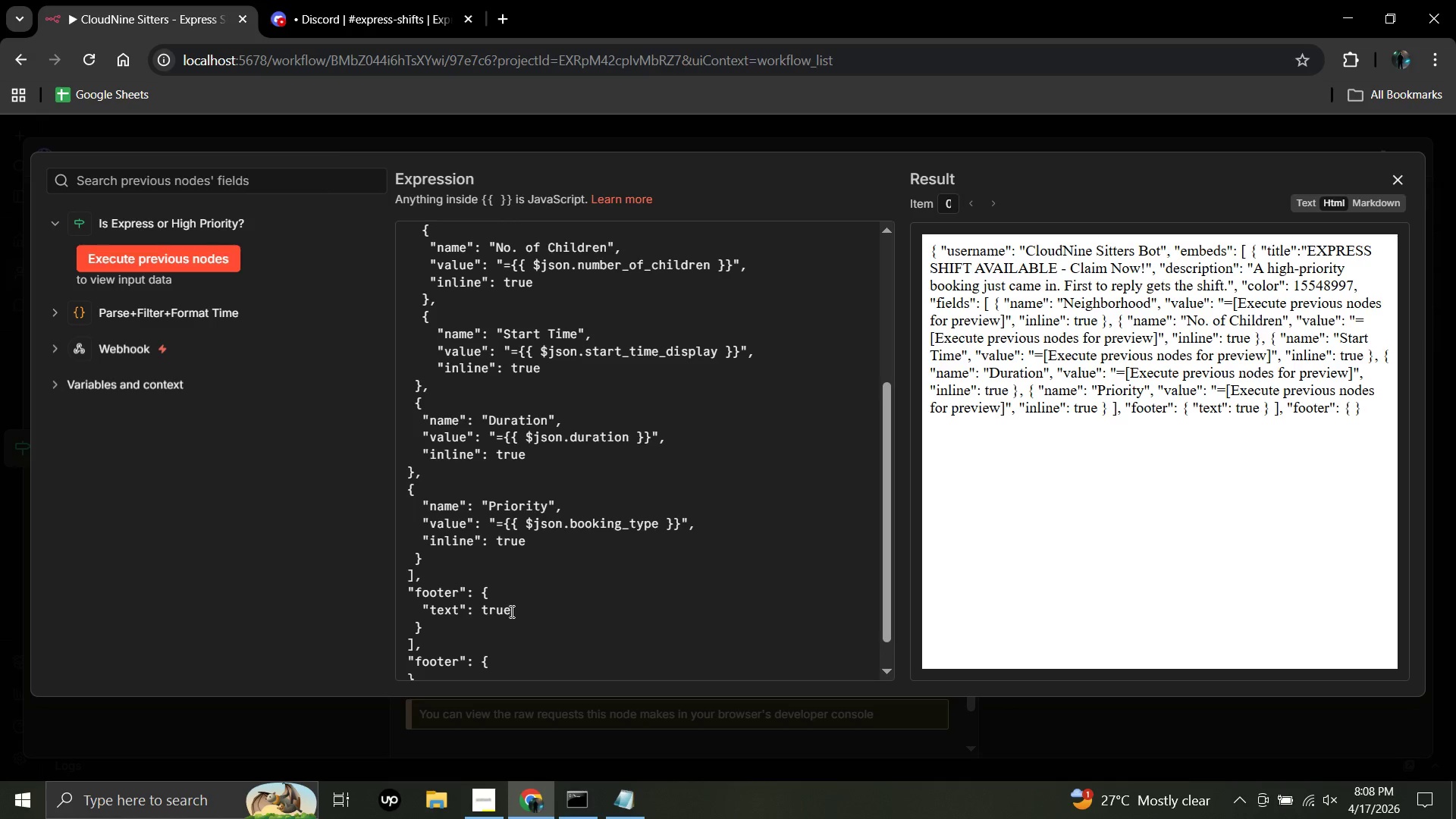 
left_click([514, 610])
 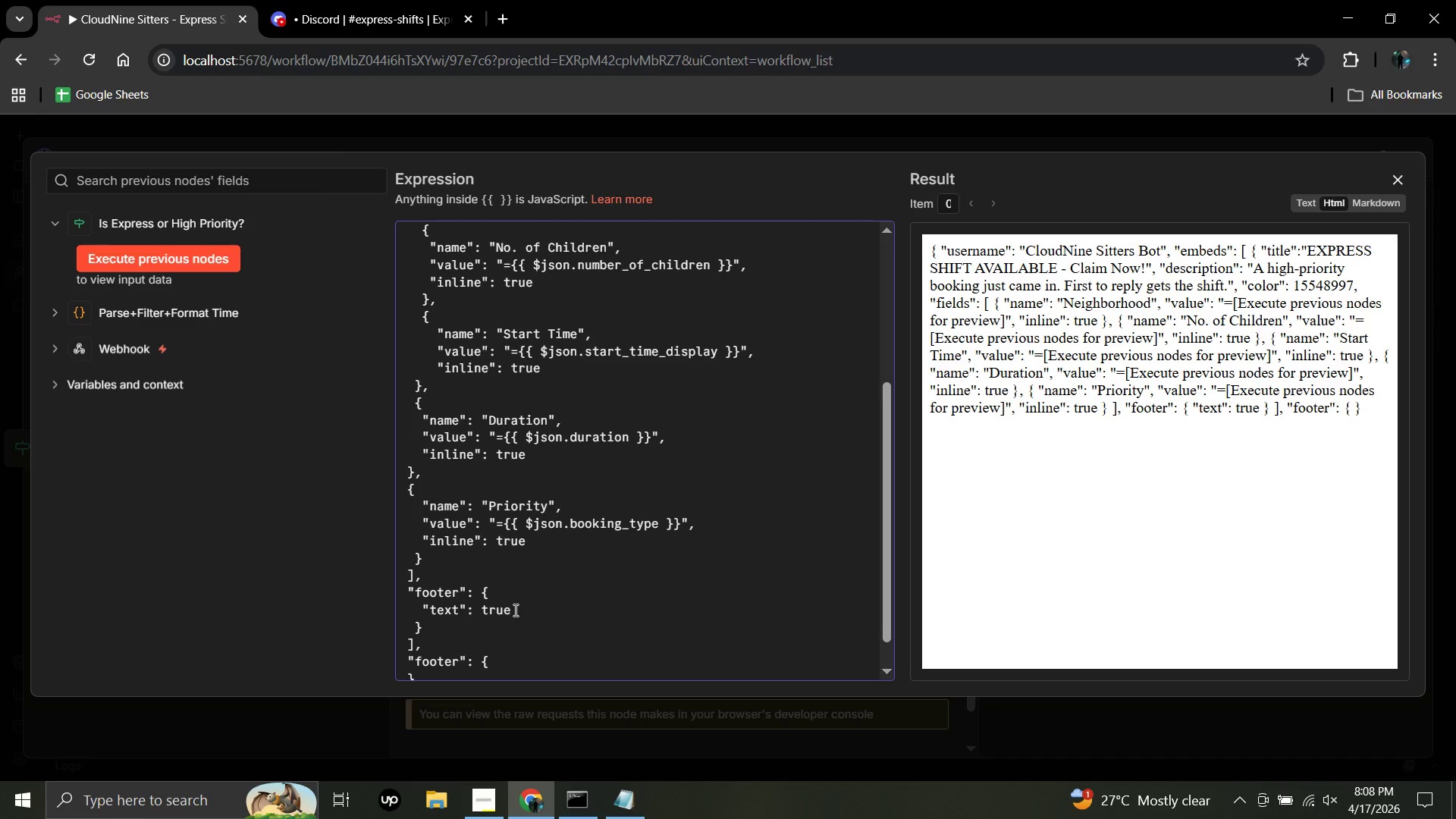 
key(Backspace)
 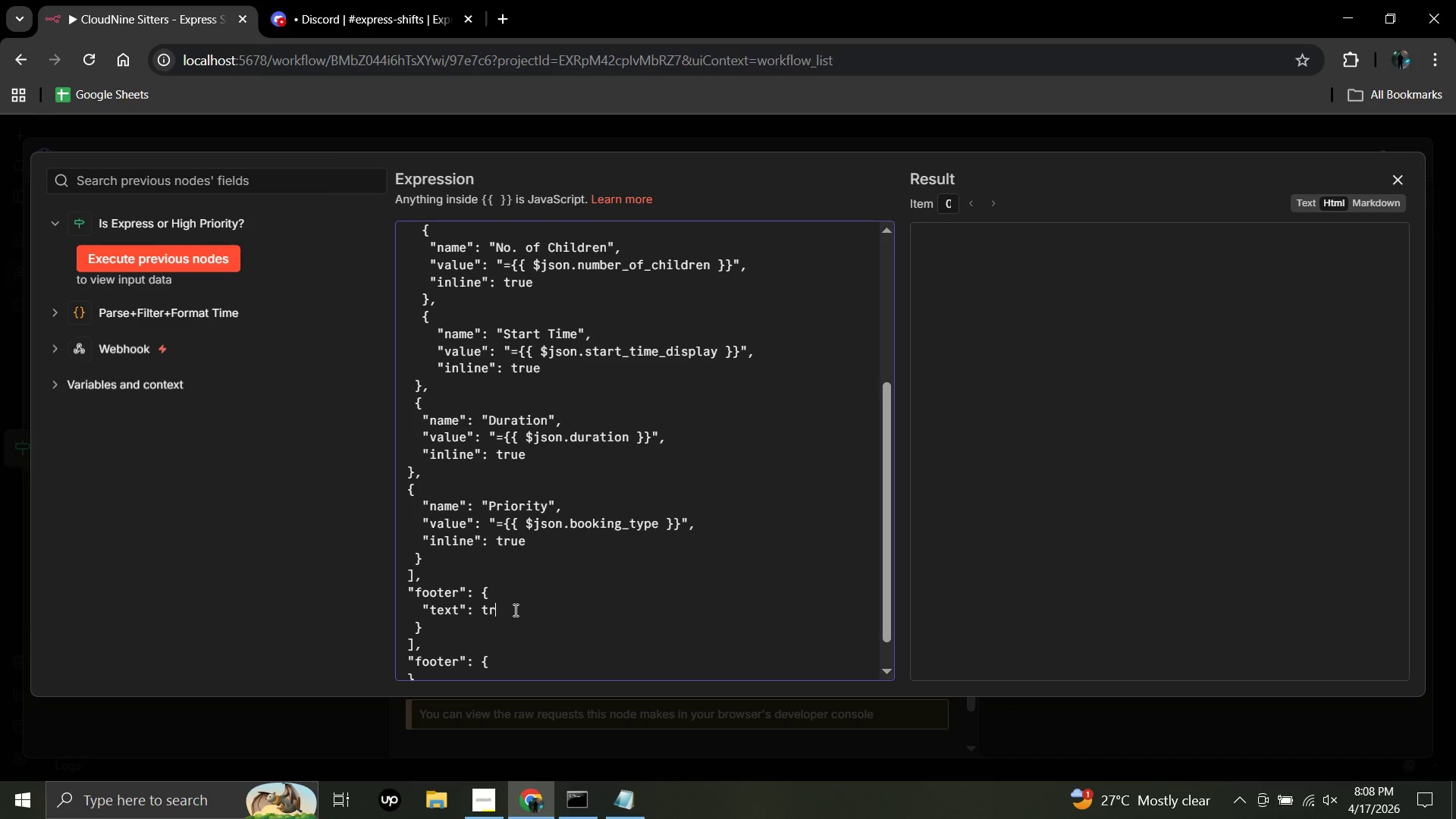 
key(Backspace)
 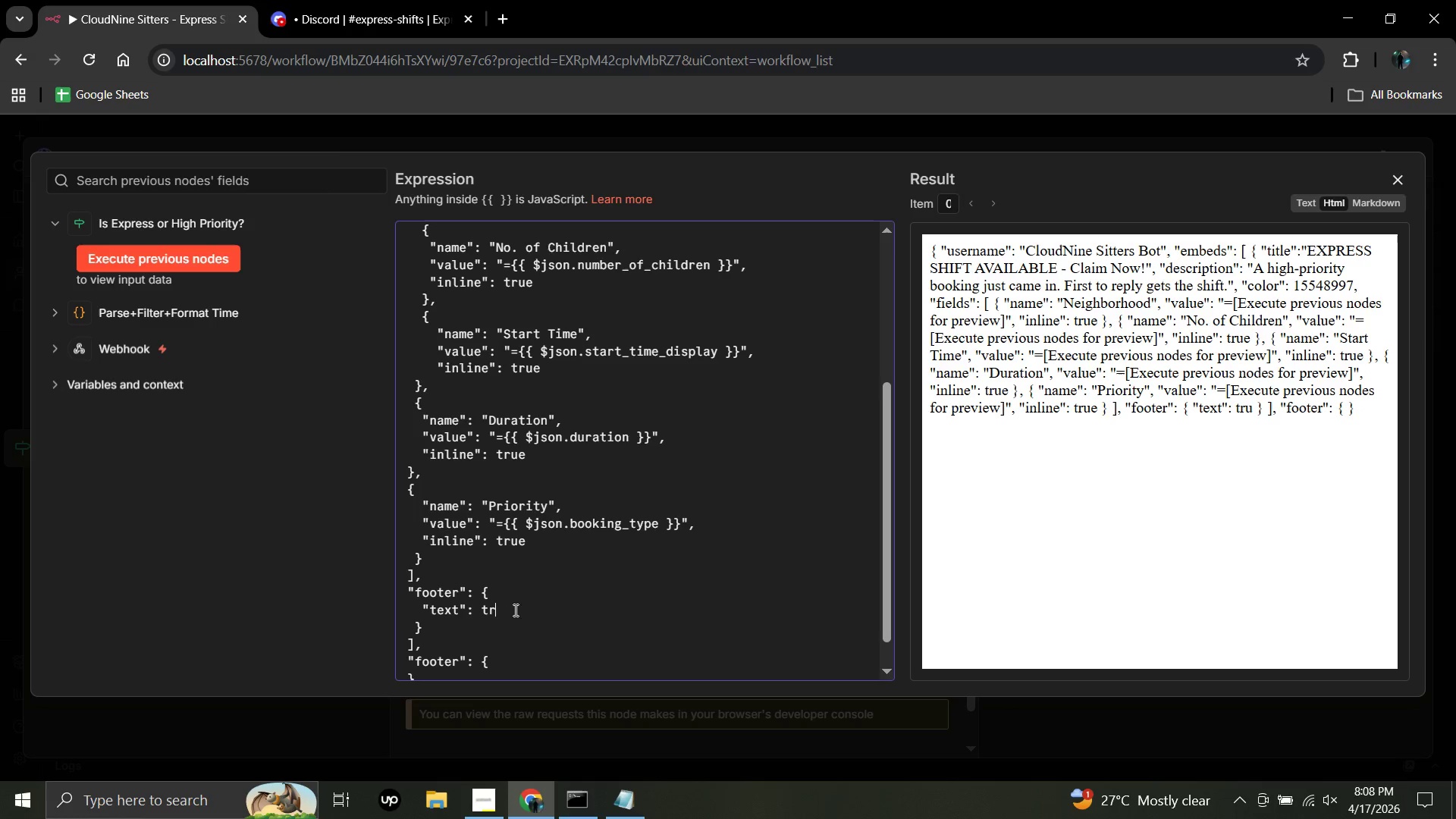 
key(Backspace)
 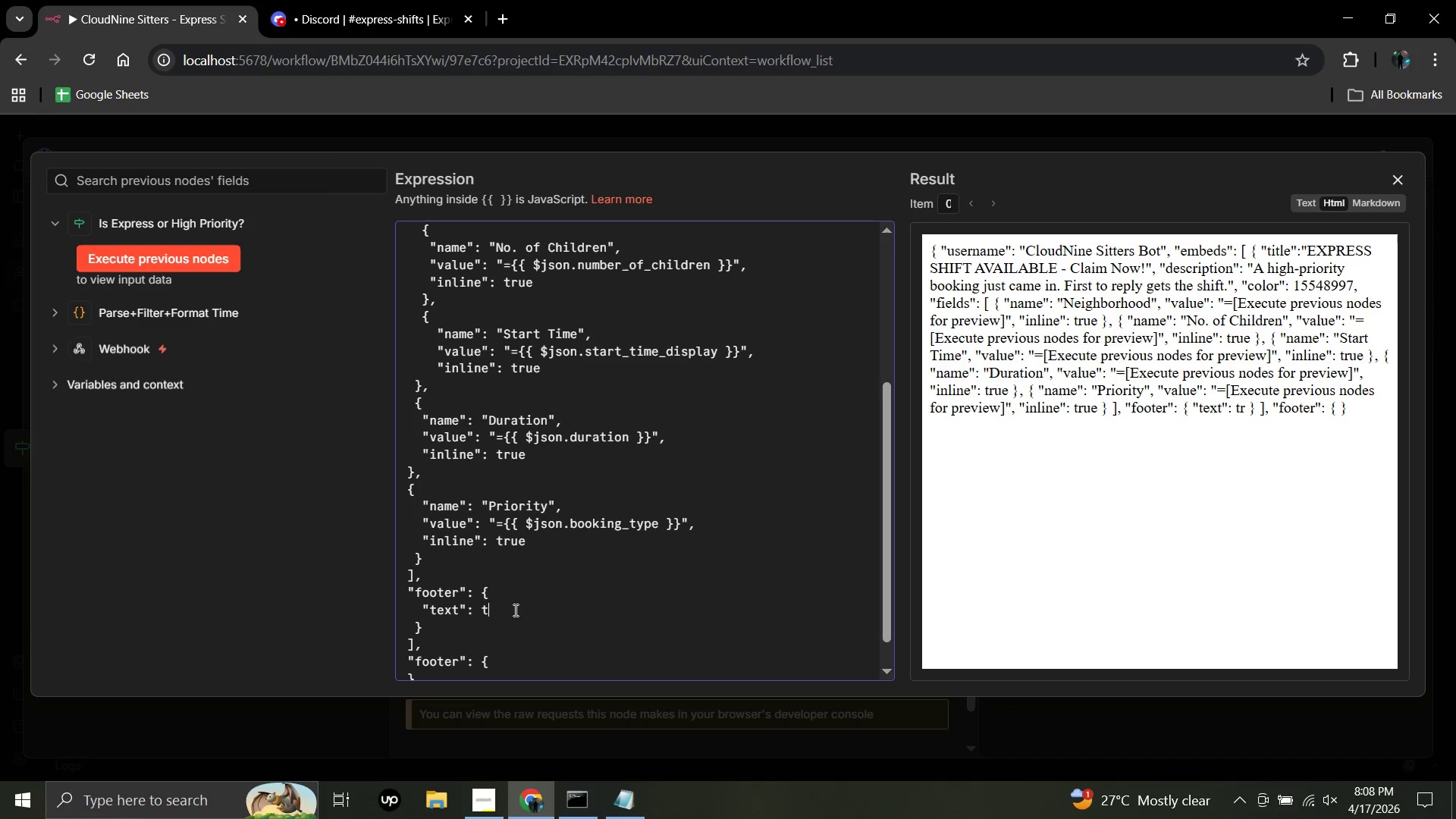 
key(Backspace)
 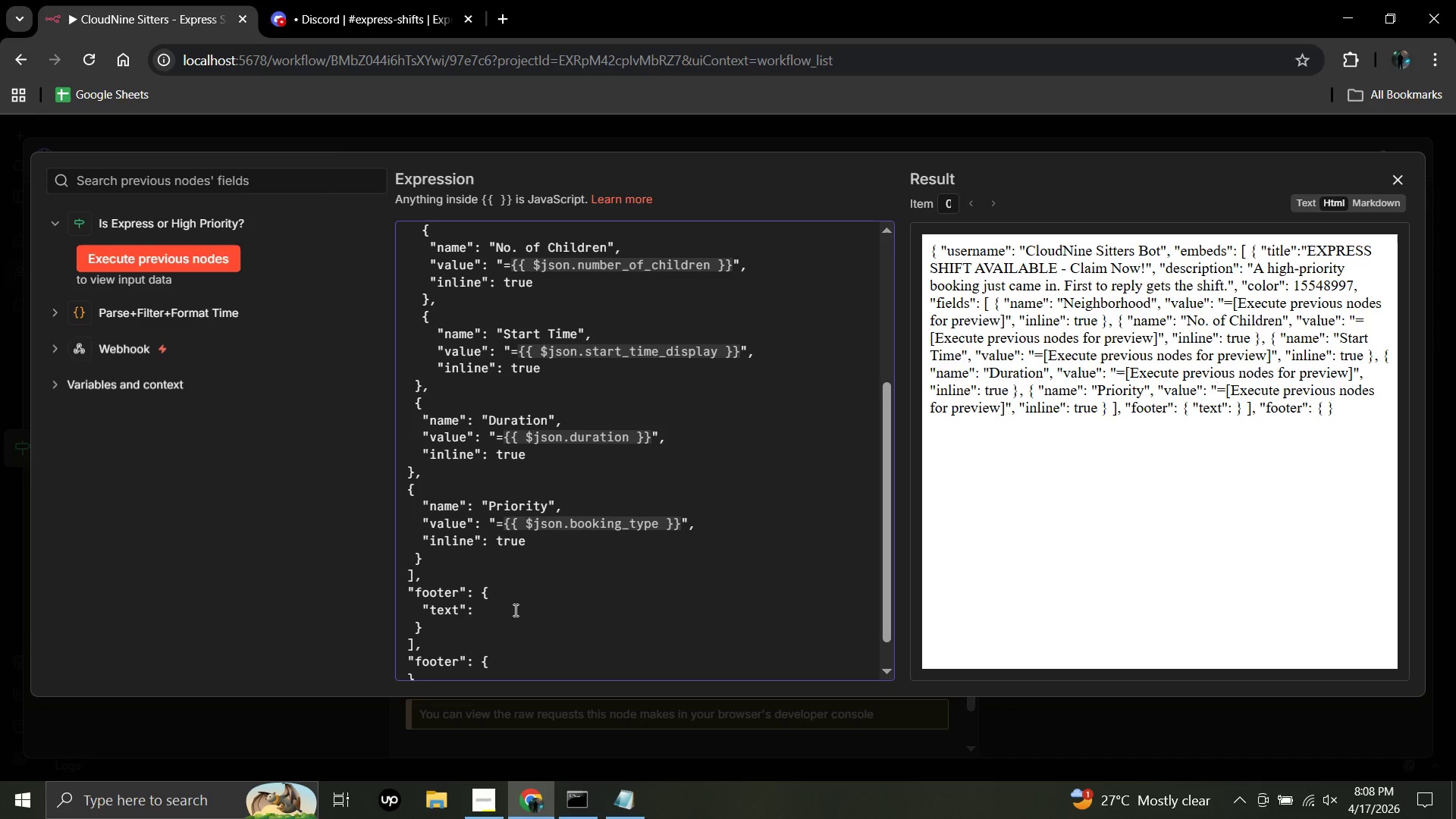 
wait(7.09)
 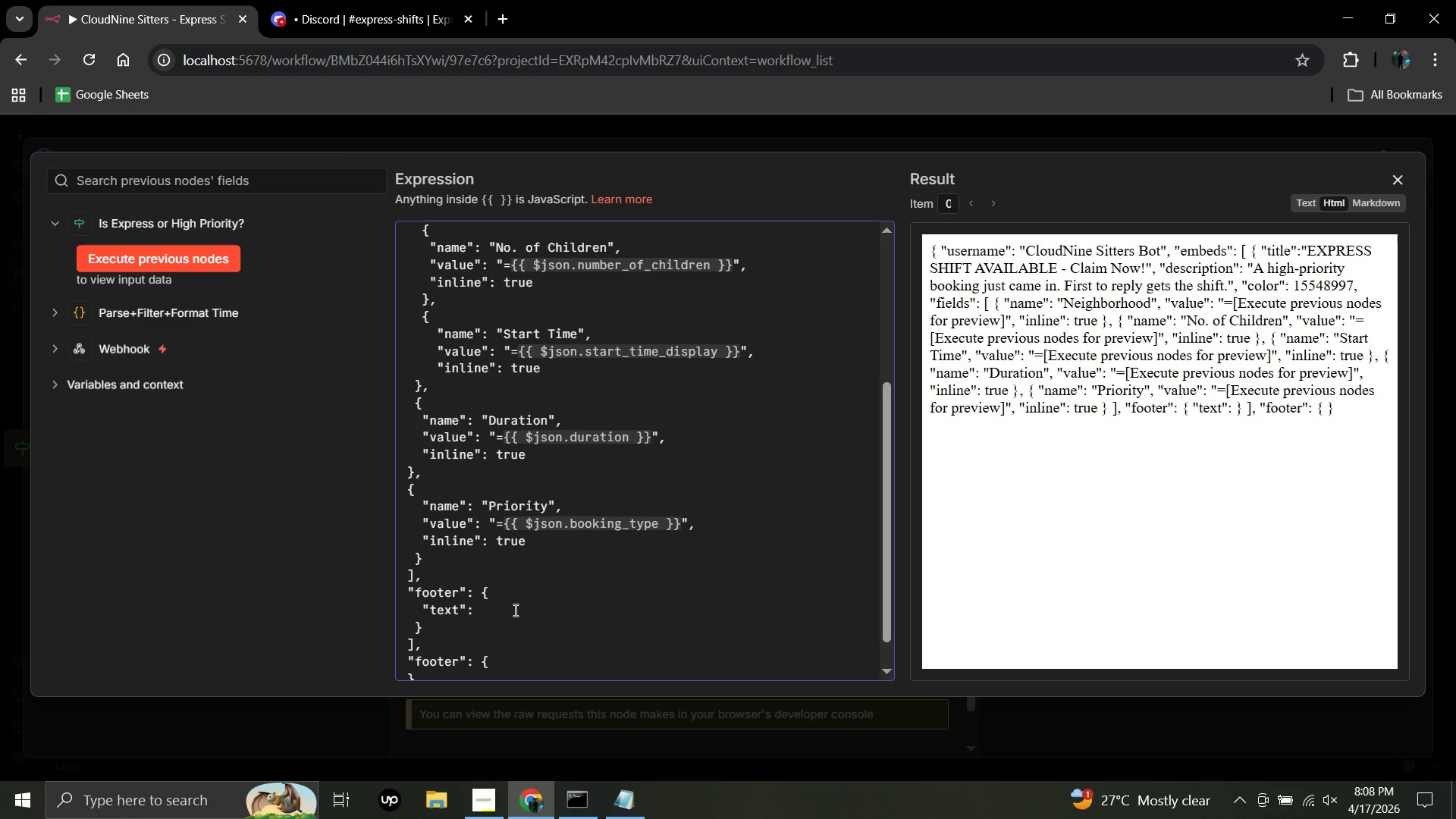 
key(Shift+Quote)
 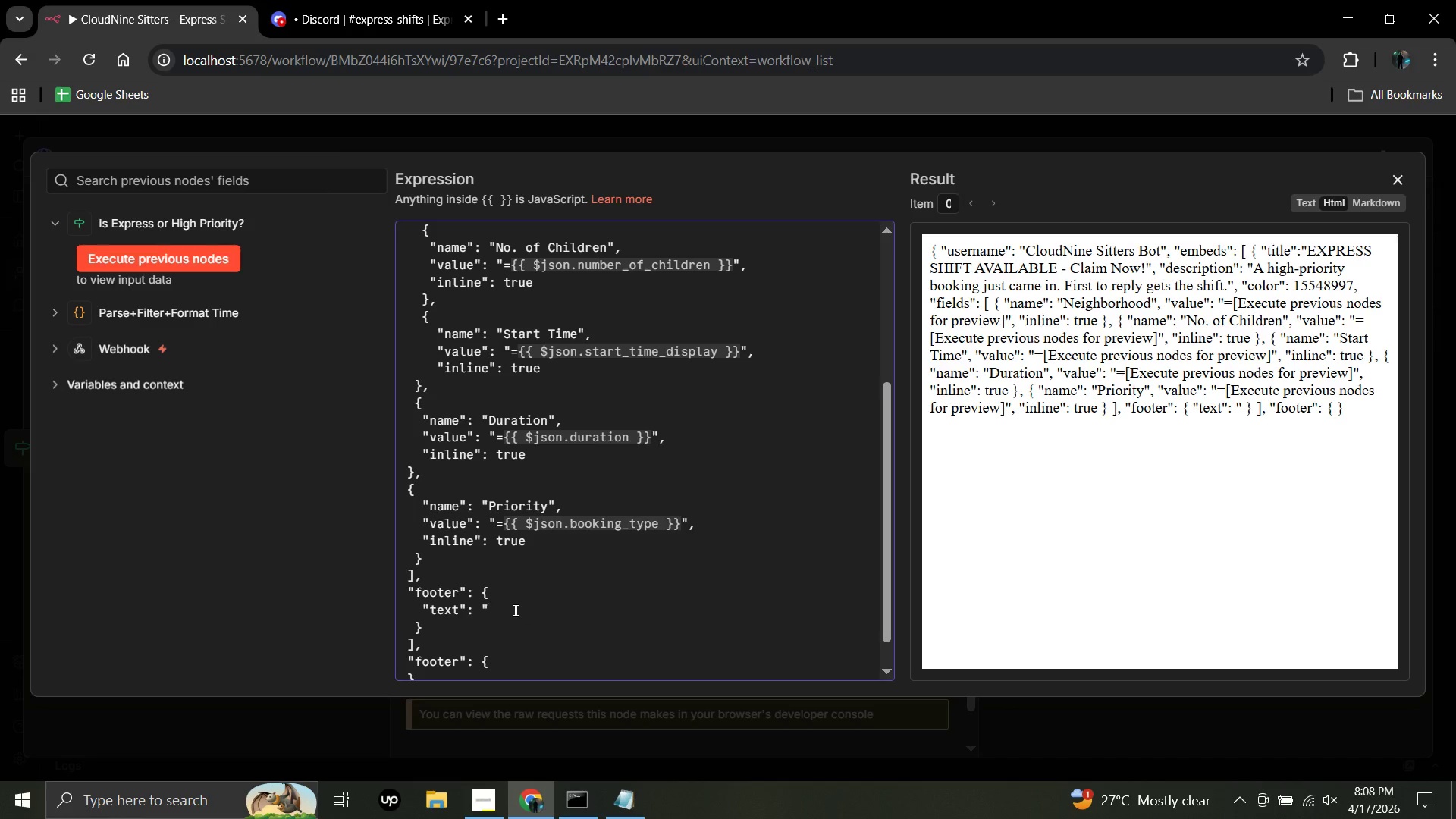 
type(Reply this channel to claim the shift)
 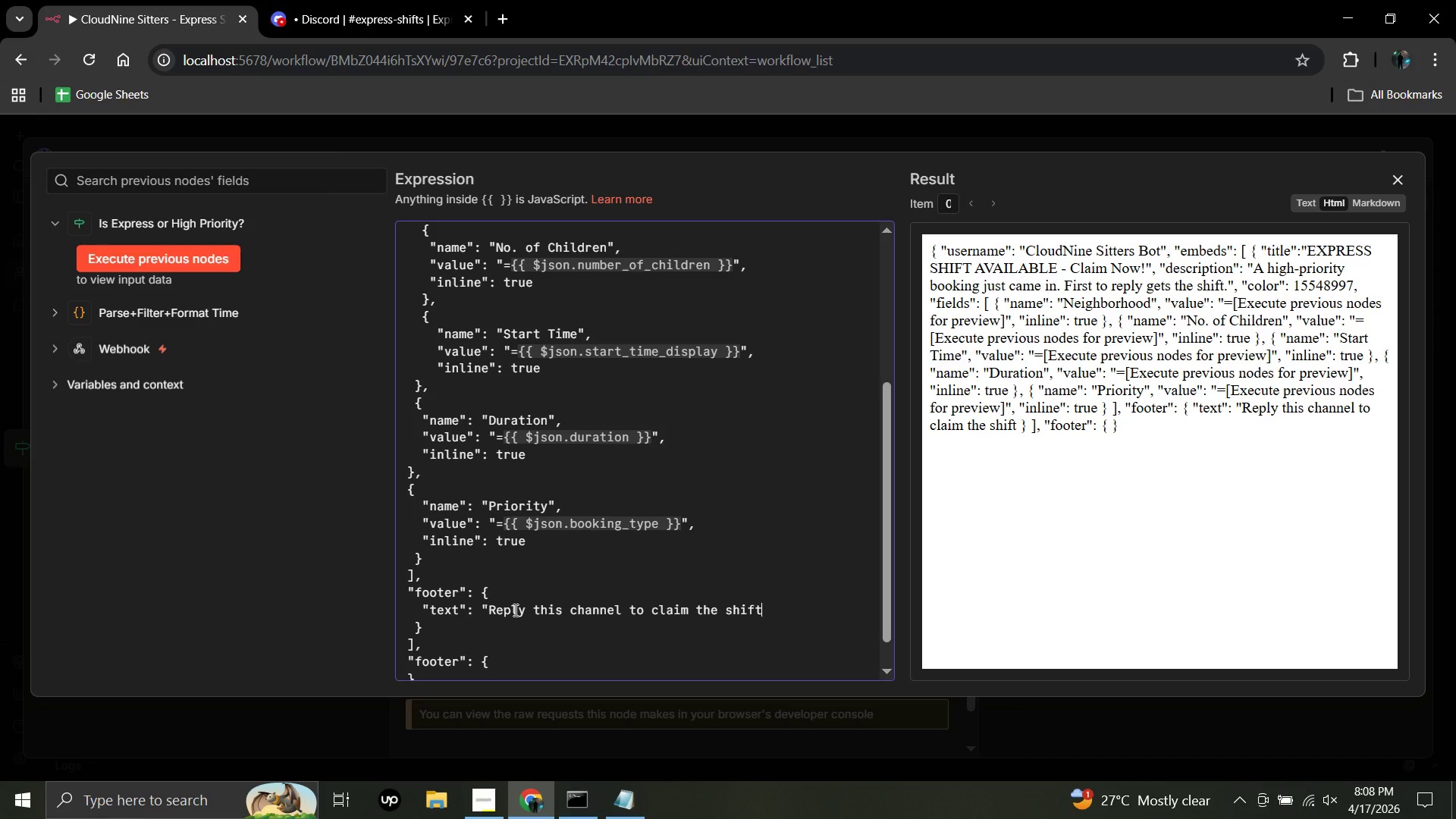 
key(Shift+Quote)
 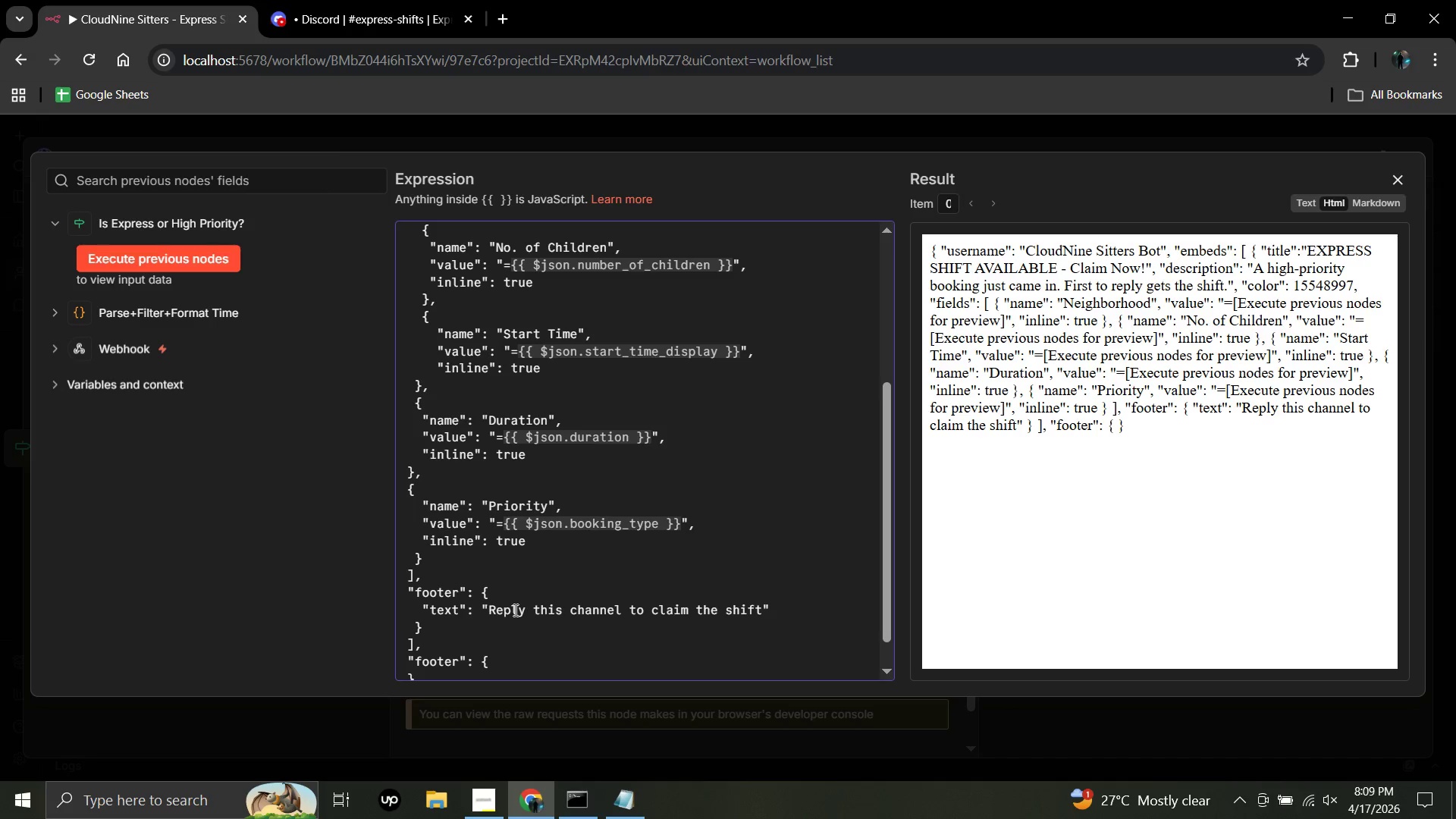 
wait(8.7)
 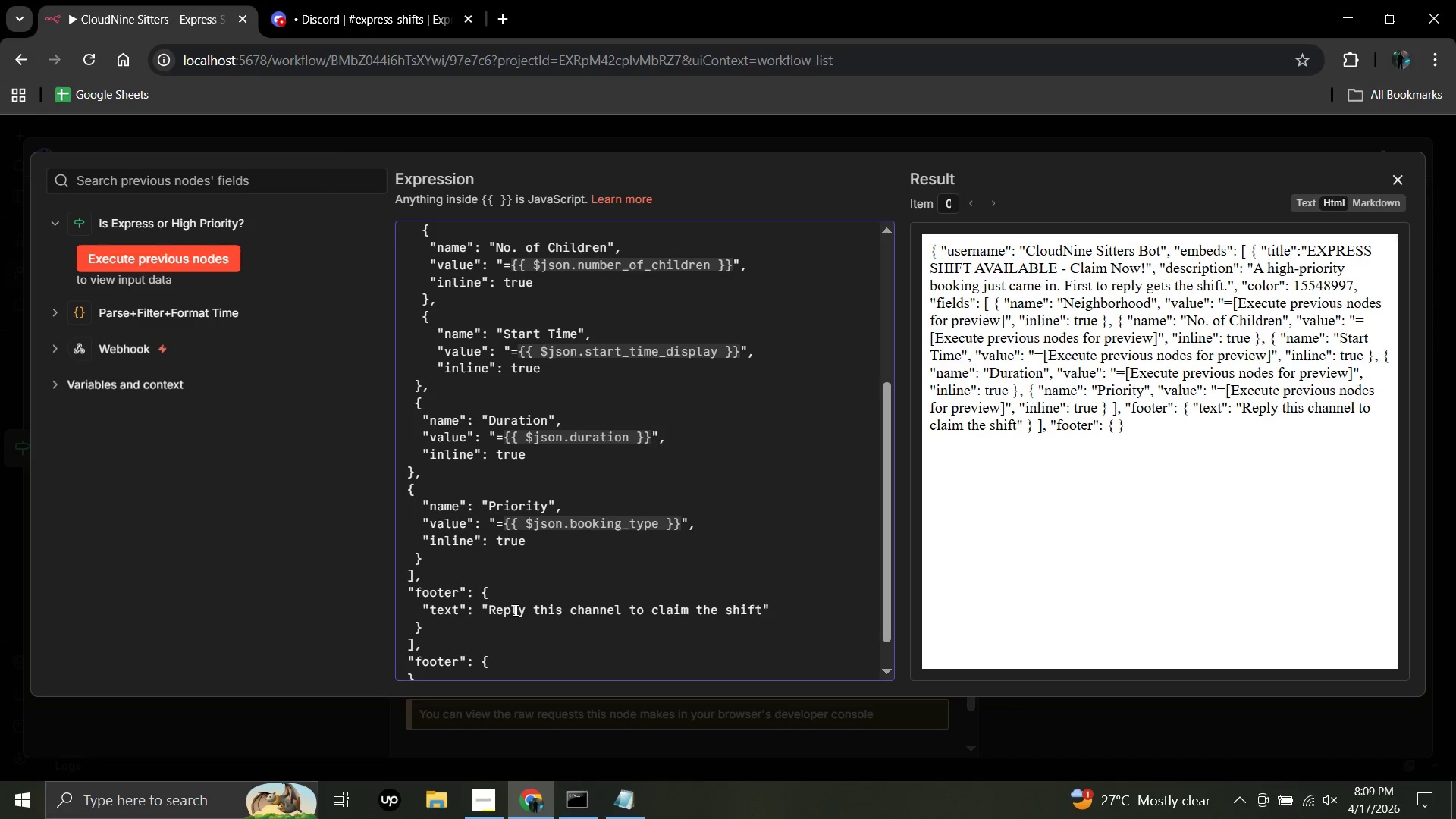 
left_click([491, 658])
 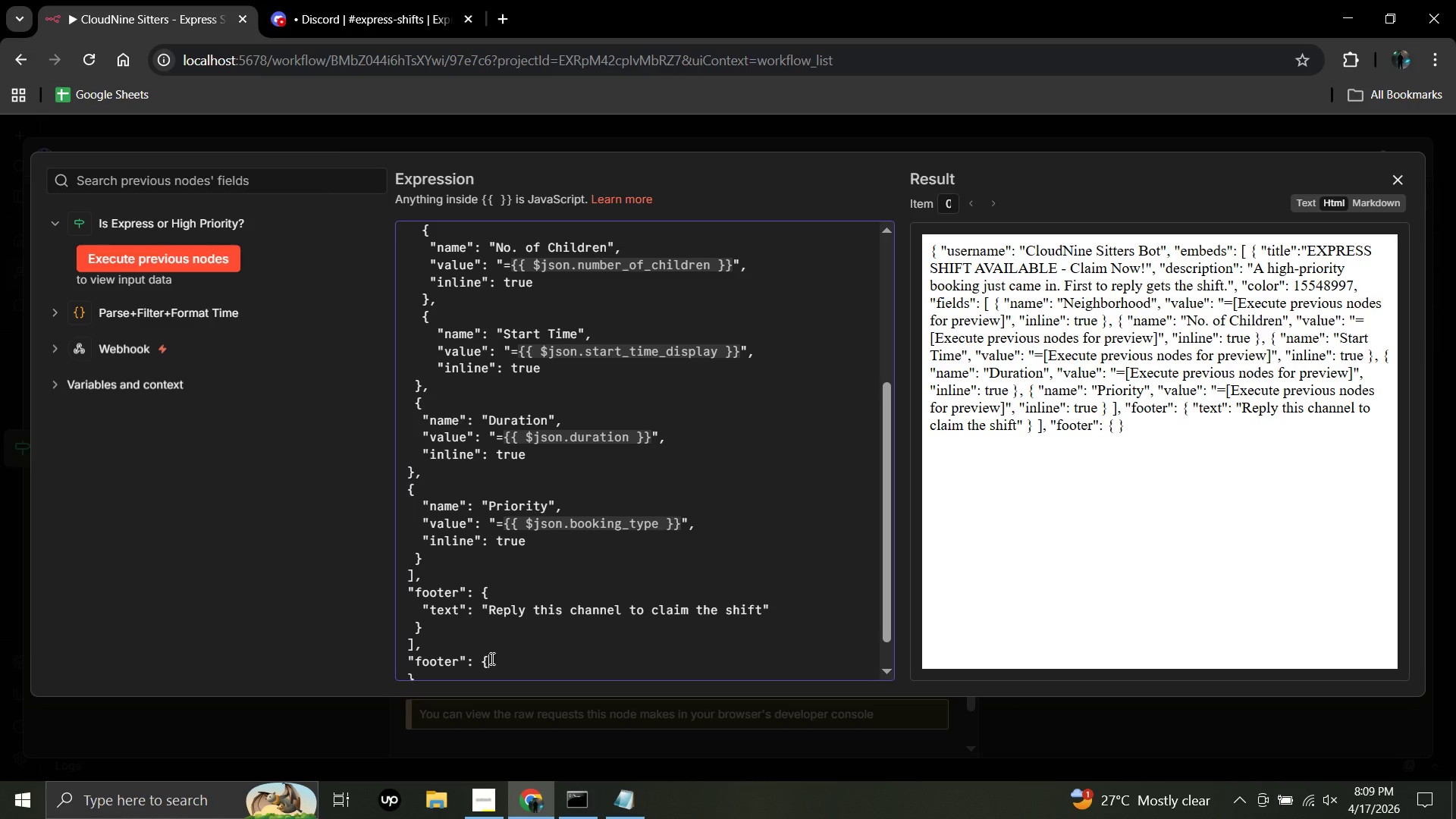 
key(Backspace)
 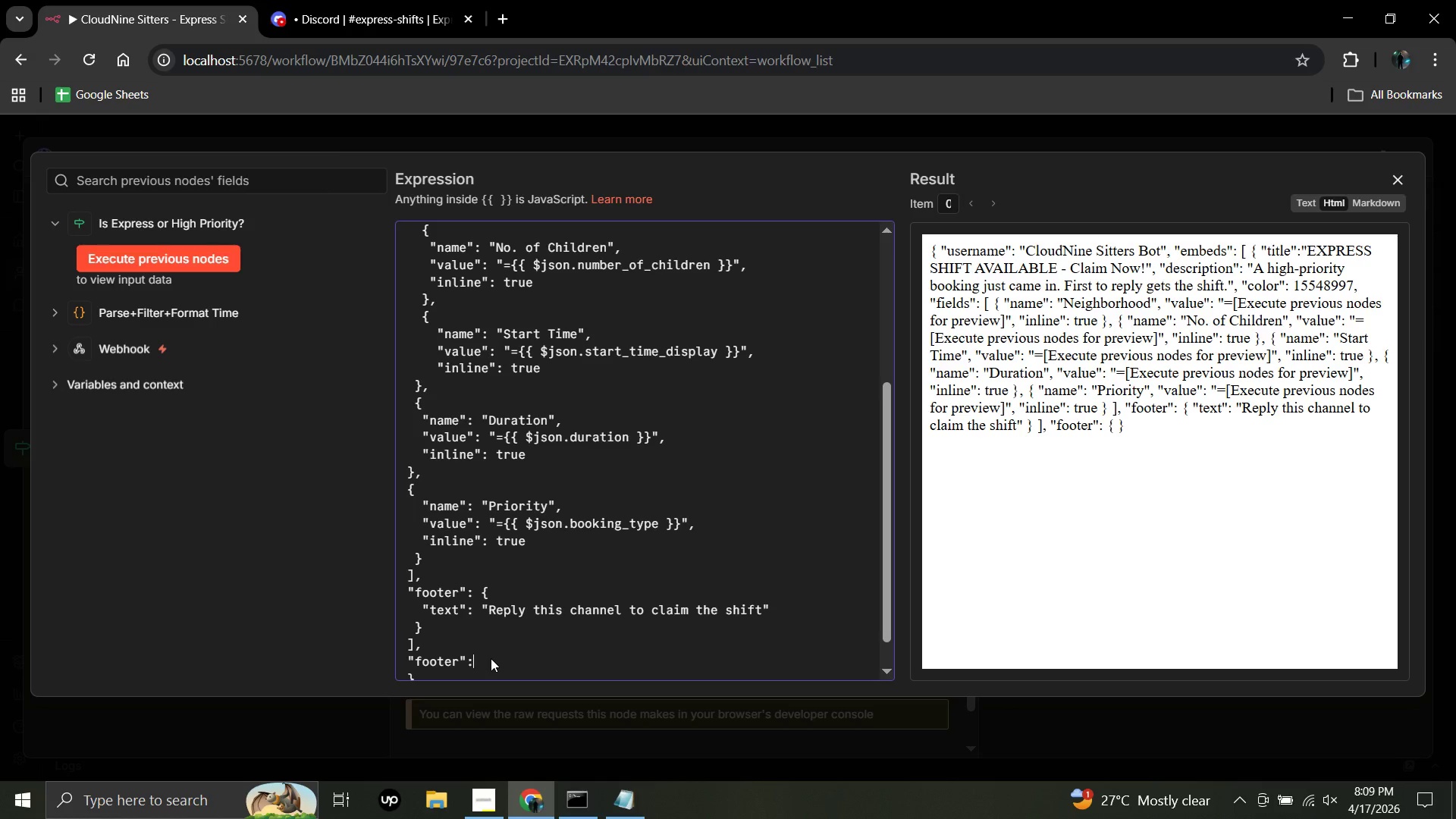 
key(Backspace)
 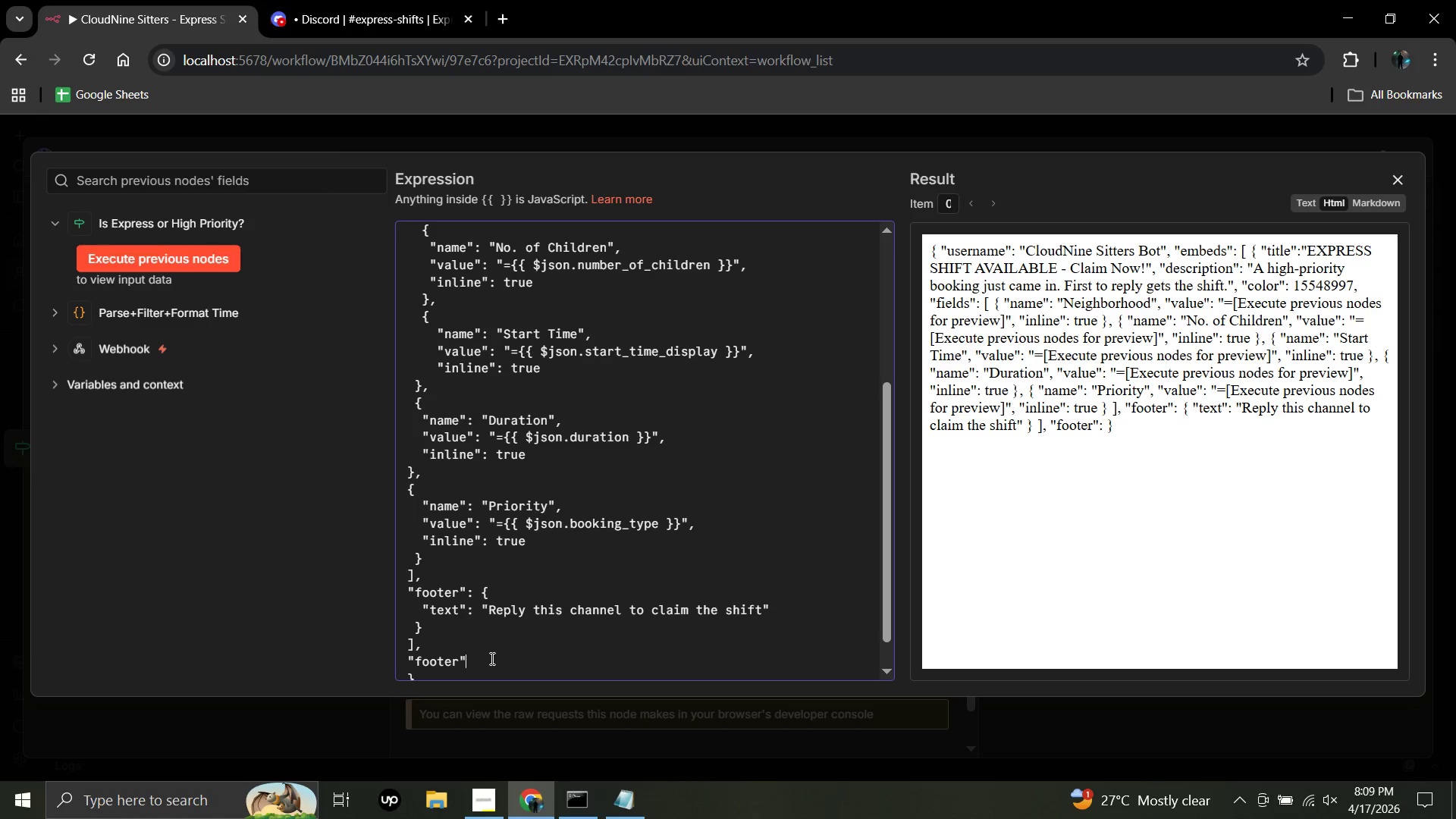 
key(Backspace)
 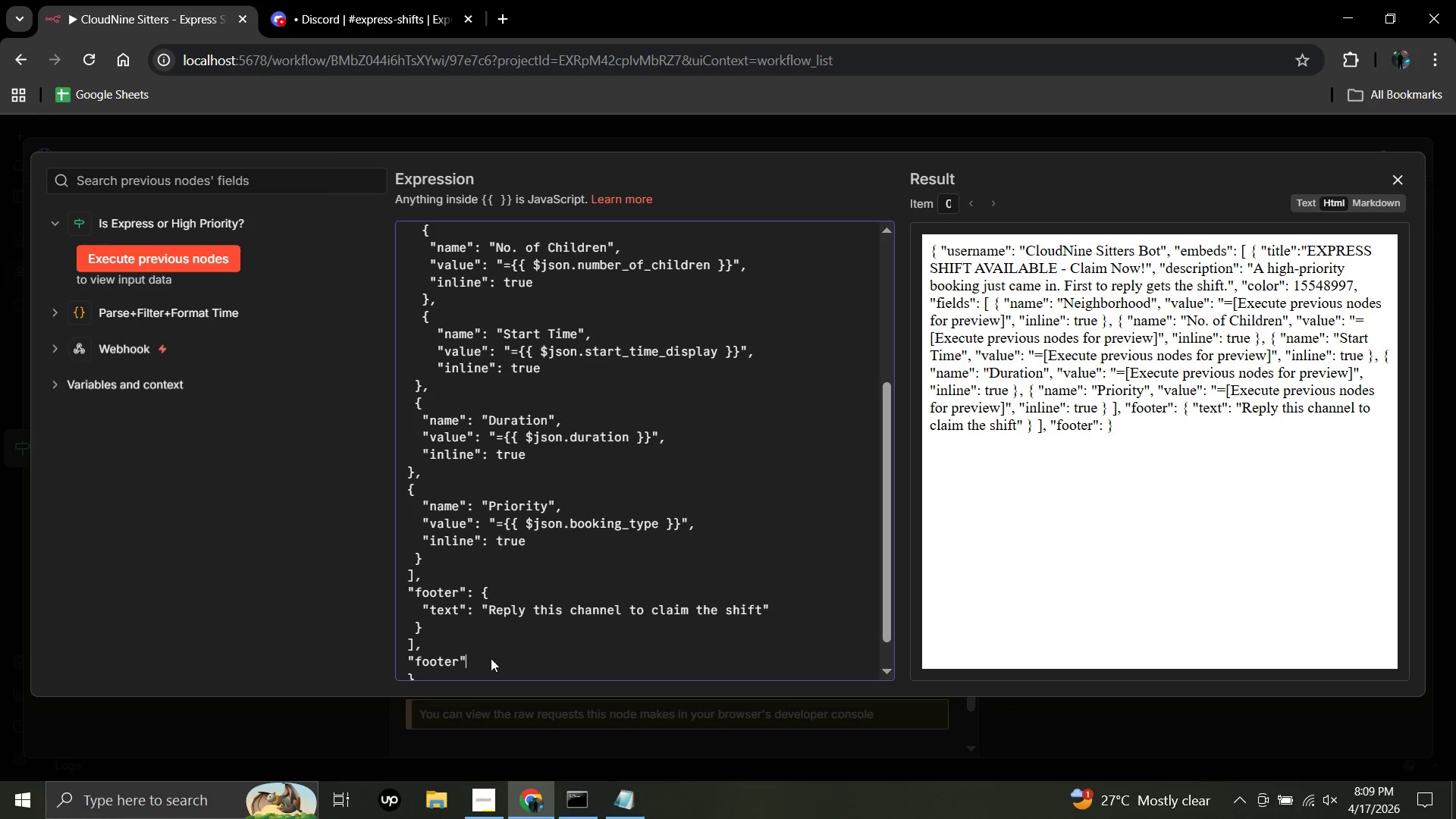 
key(Backspace)
 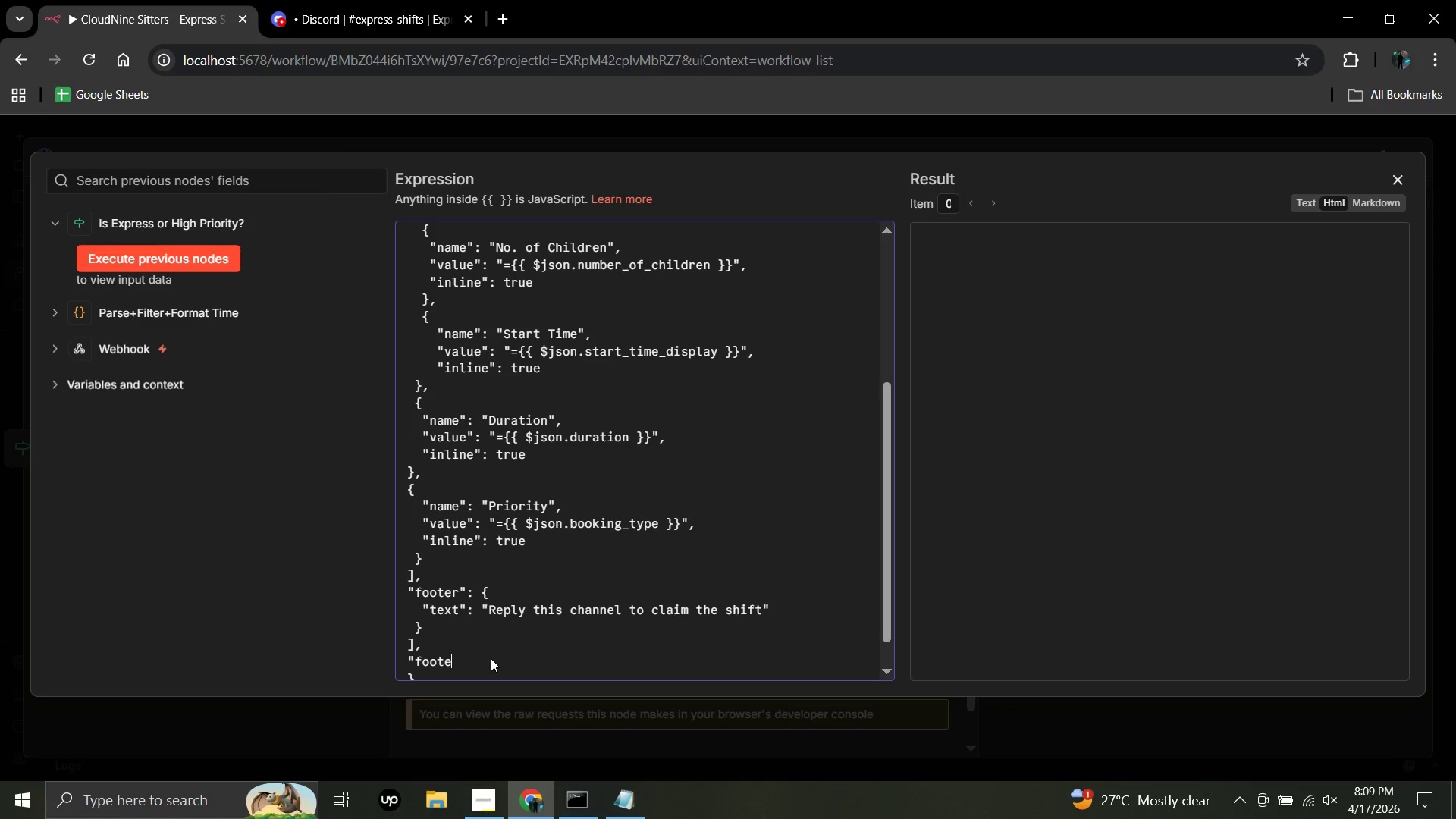 
key(Backspace)
 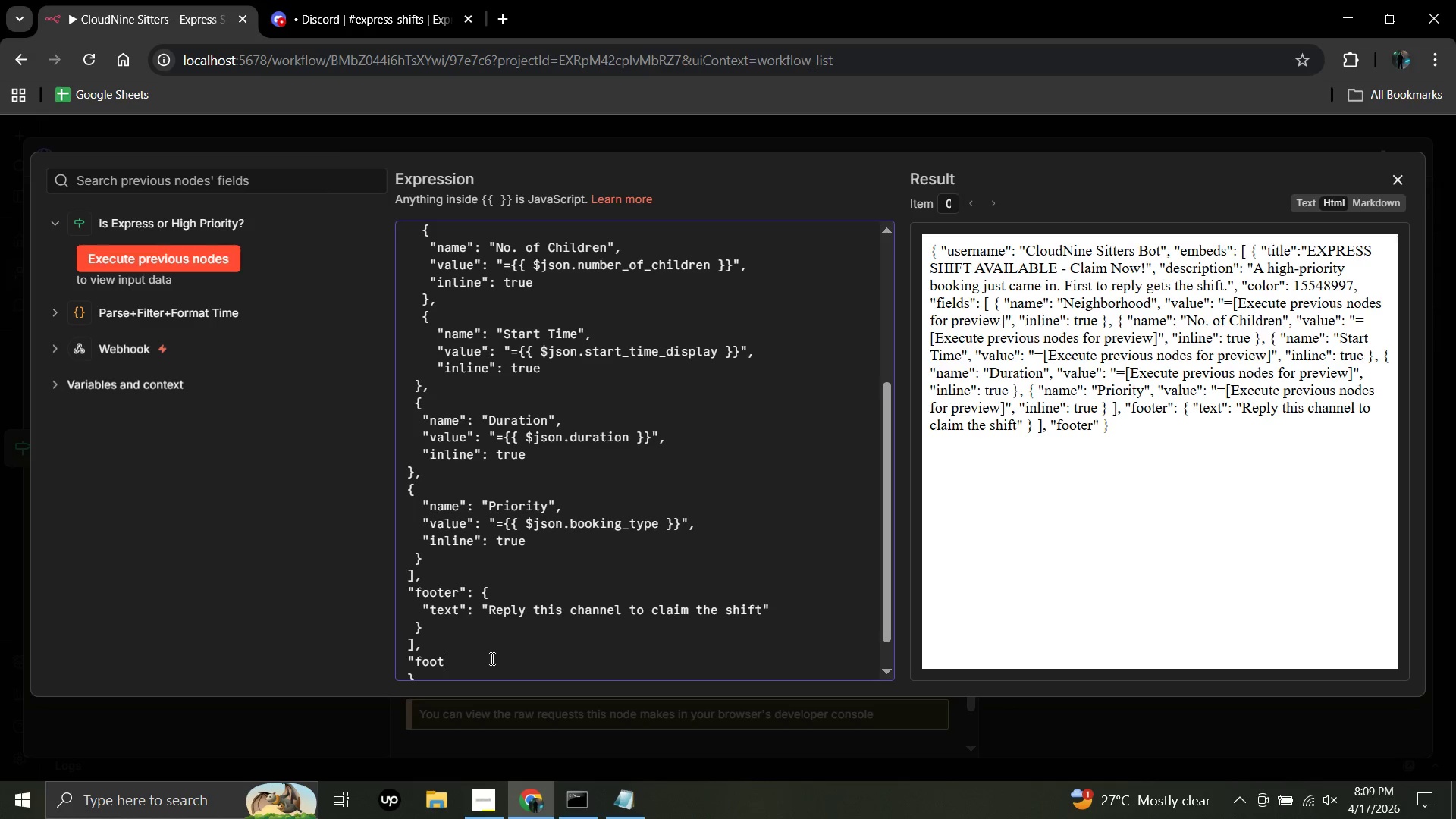 
key(Backspace)
 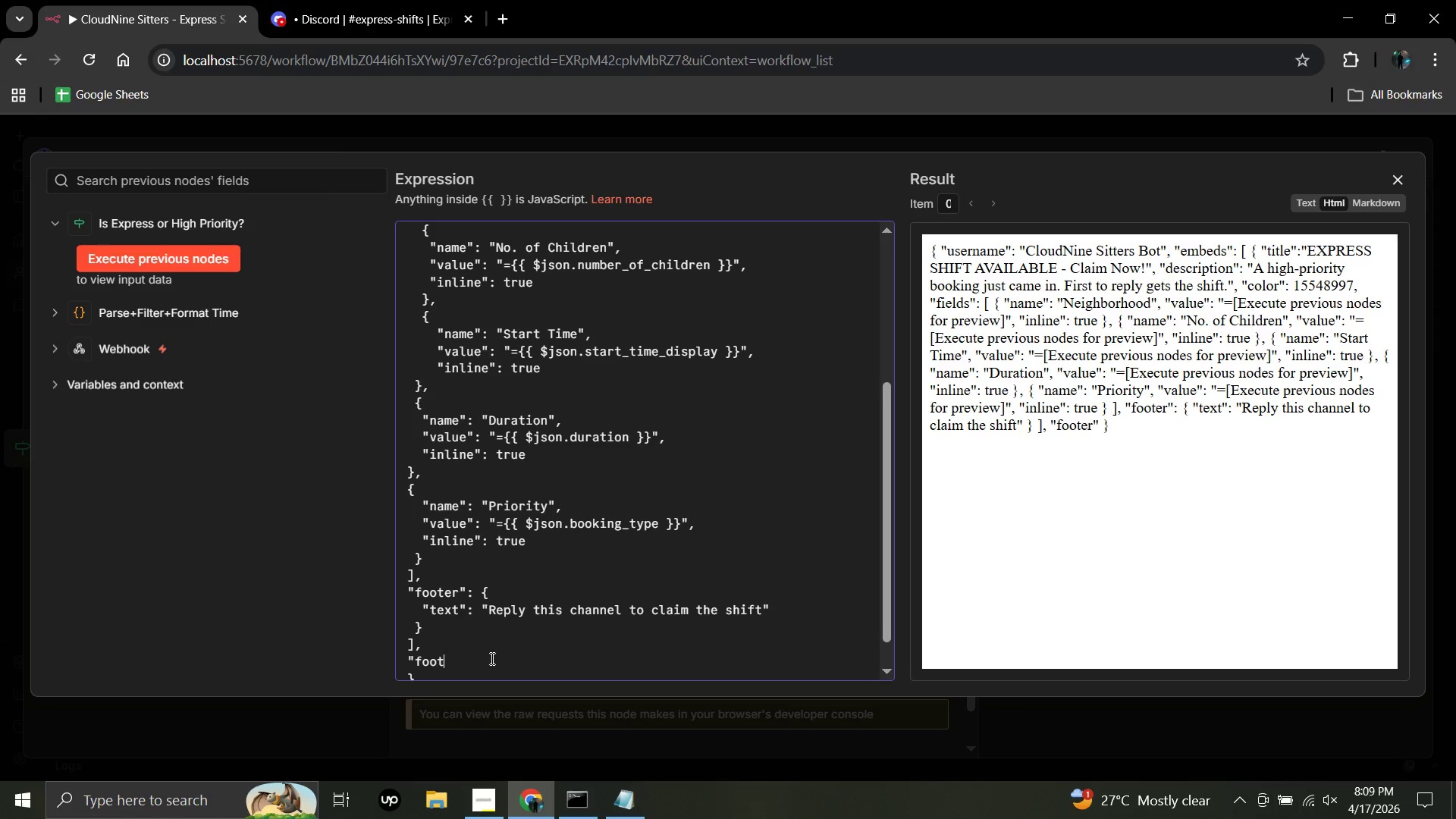 
key(Backspace)
 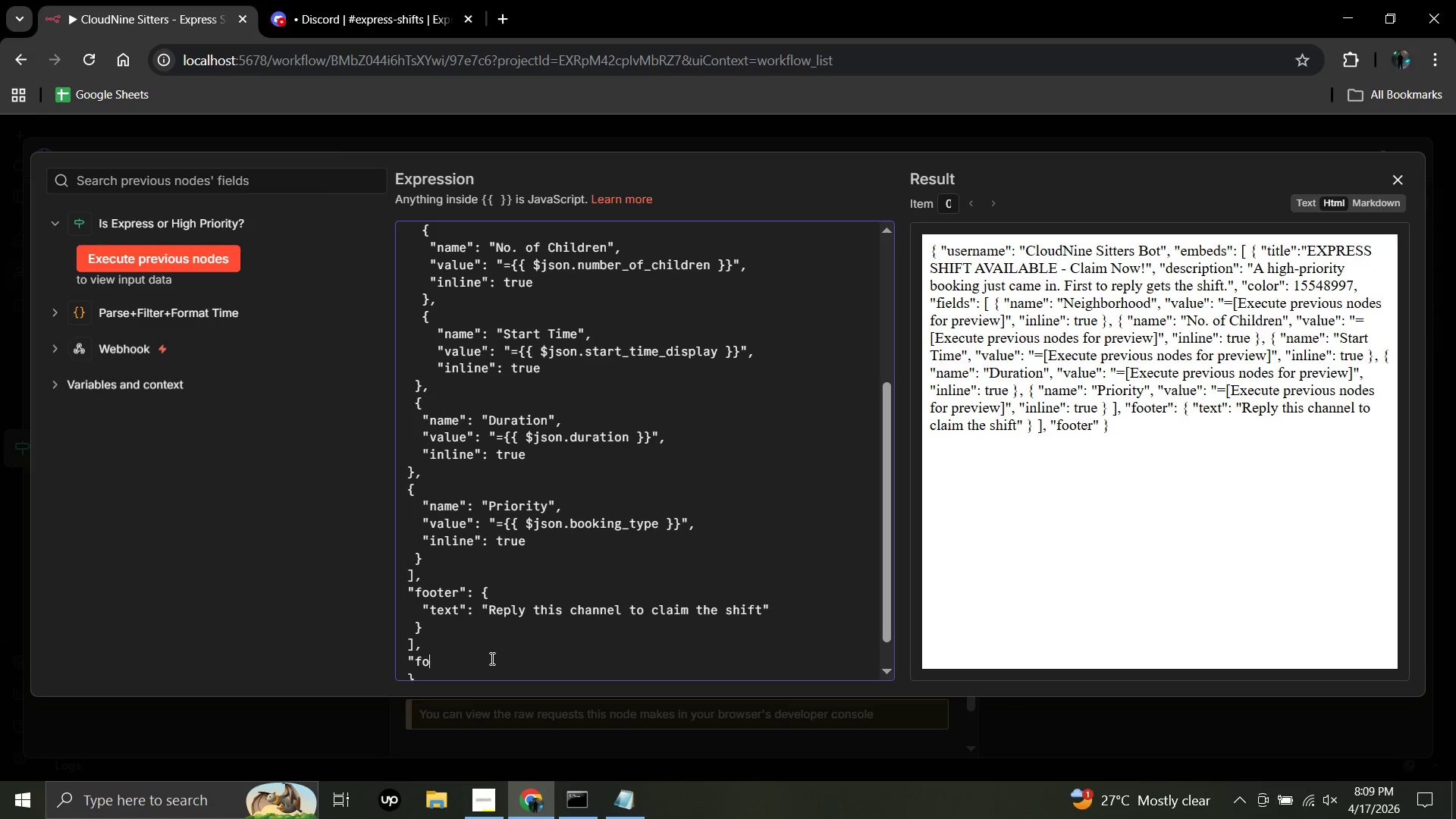 
key(Backspace)
 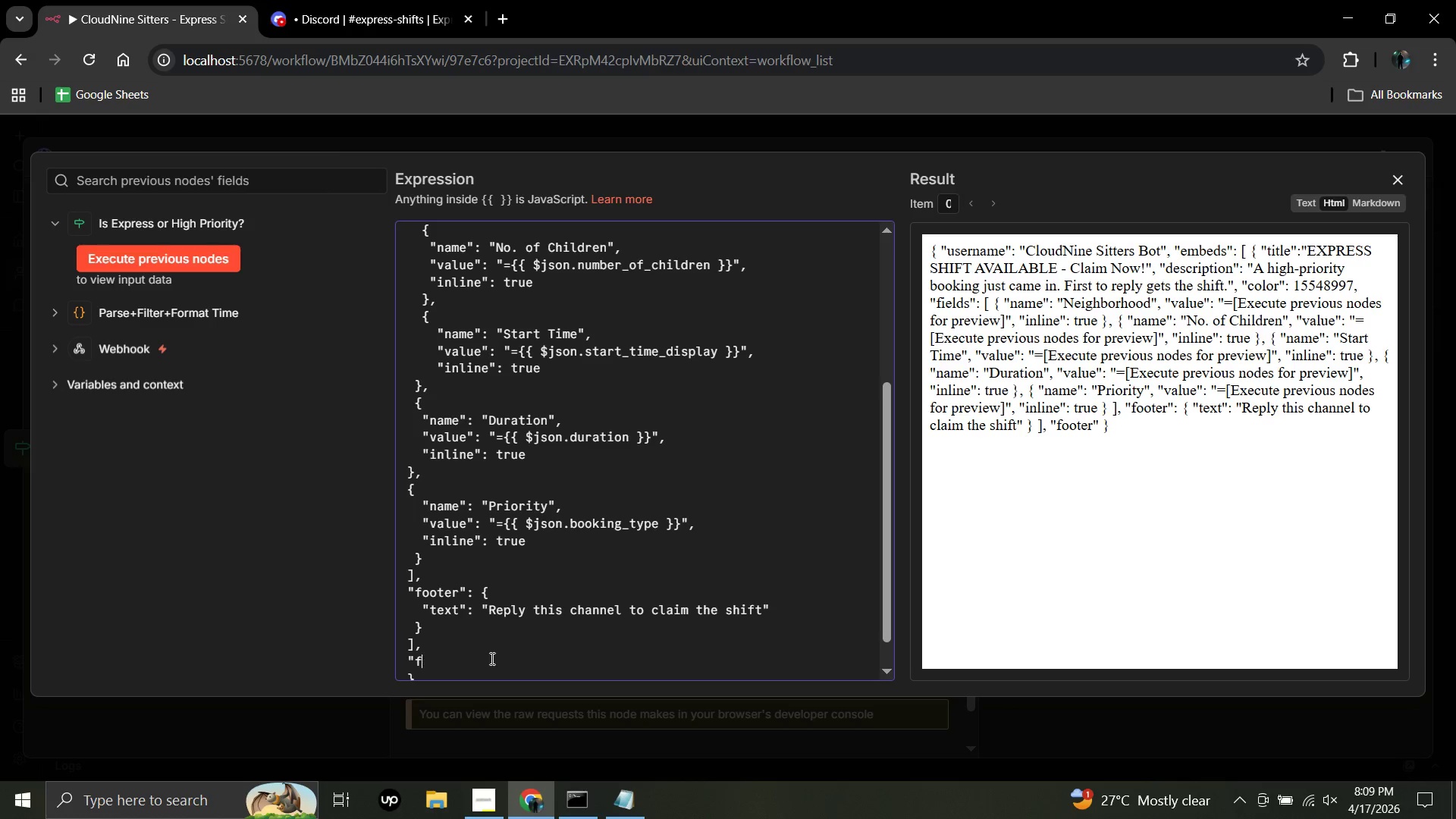 
key(Backspace)
 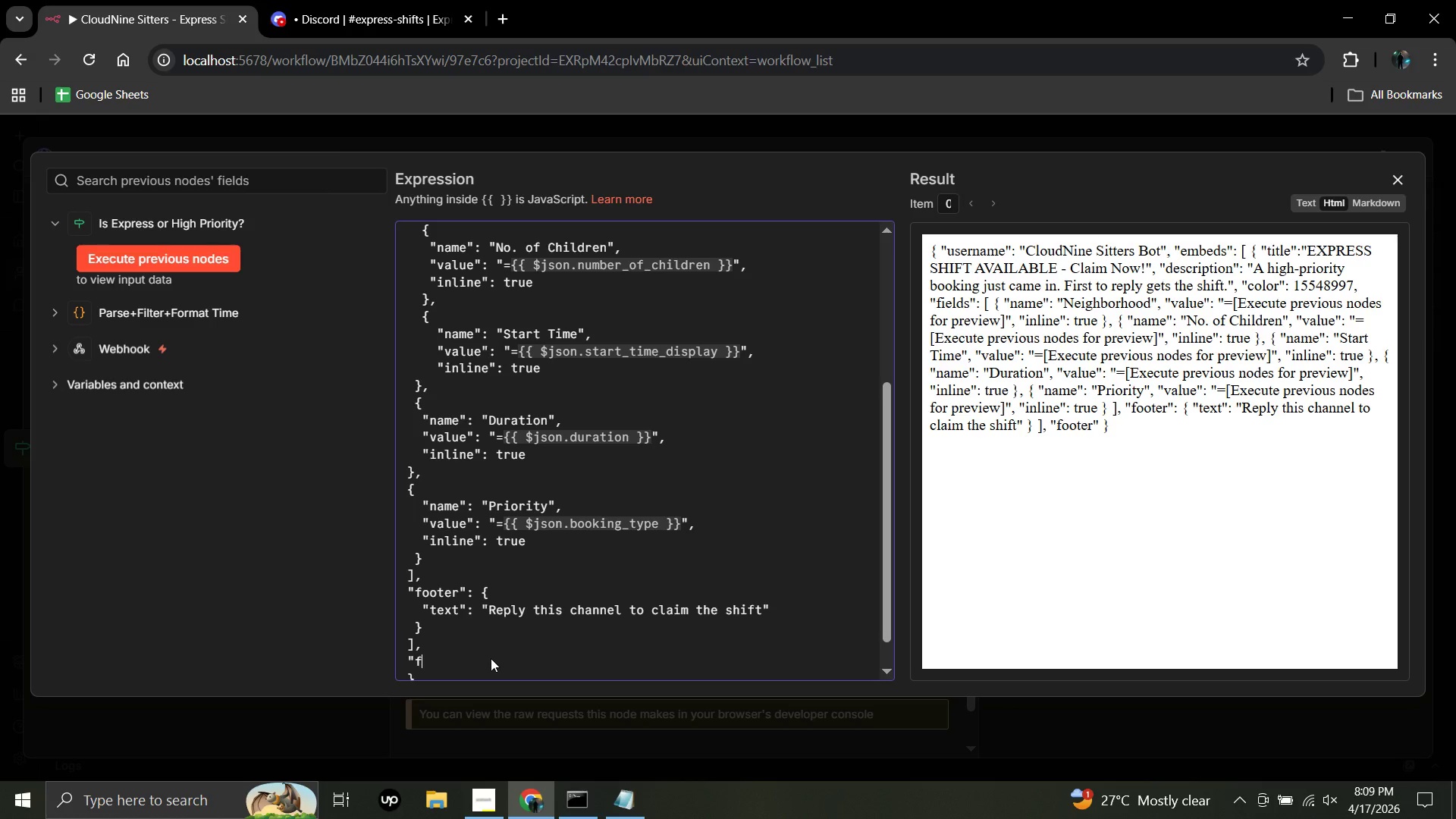 
key(Backspace)
 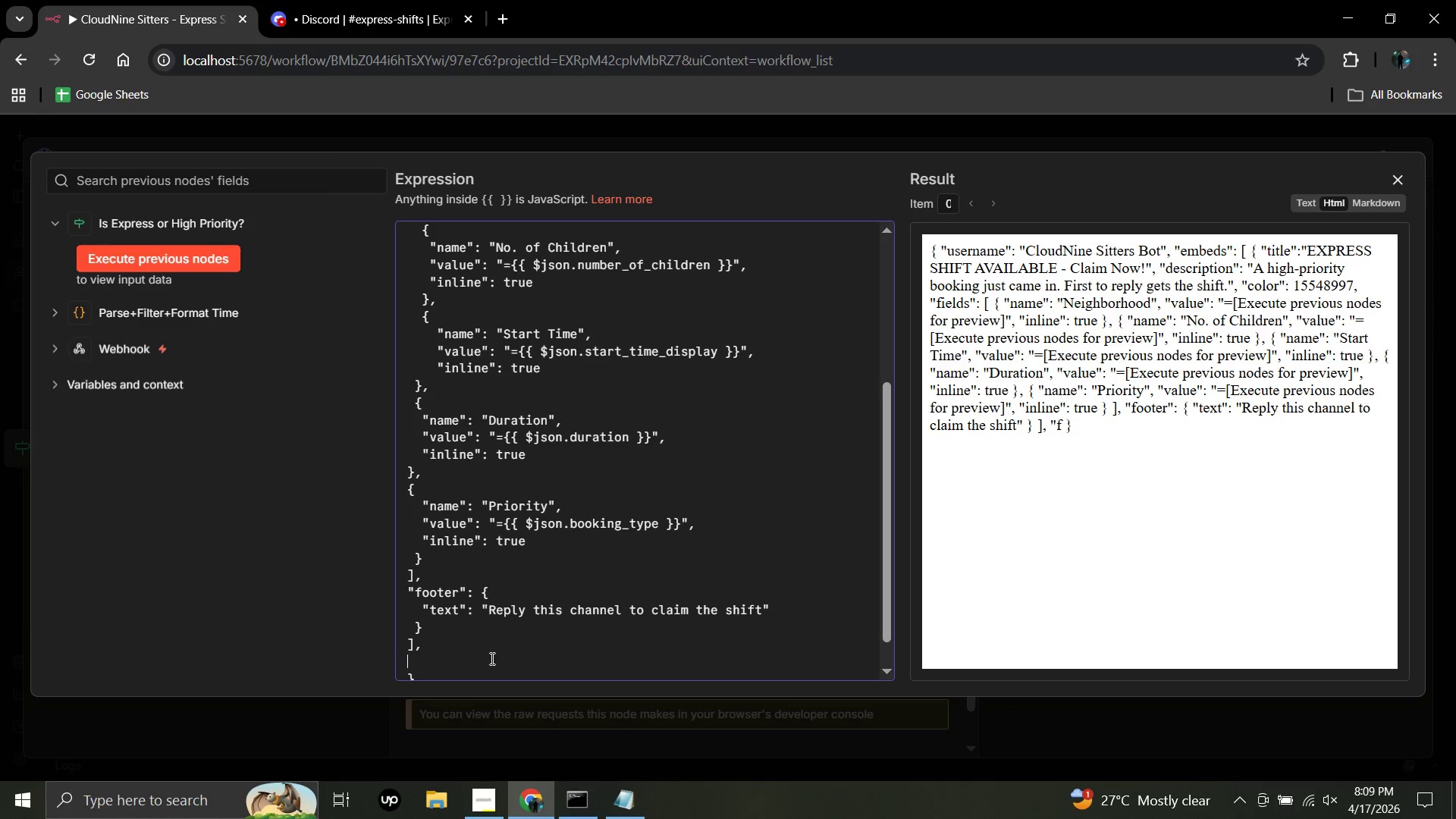 
key(Backspace)
 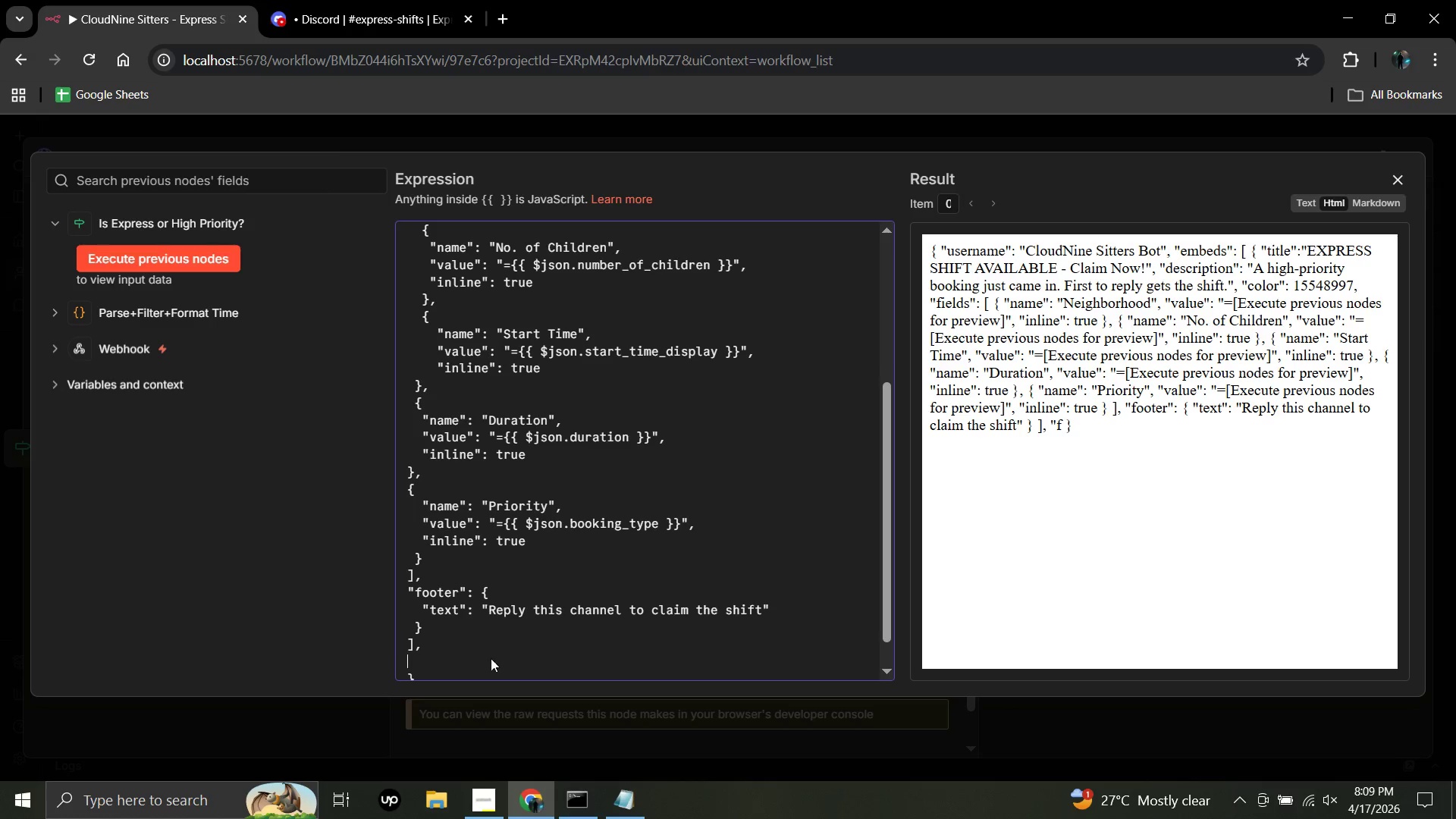 
key(Backspace)
 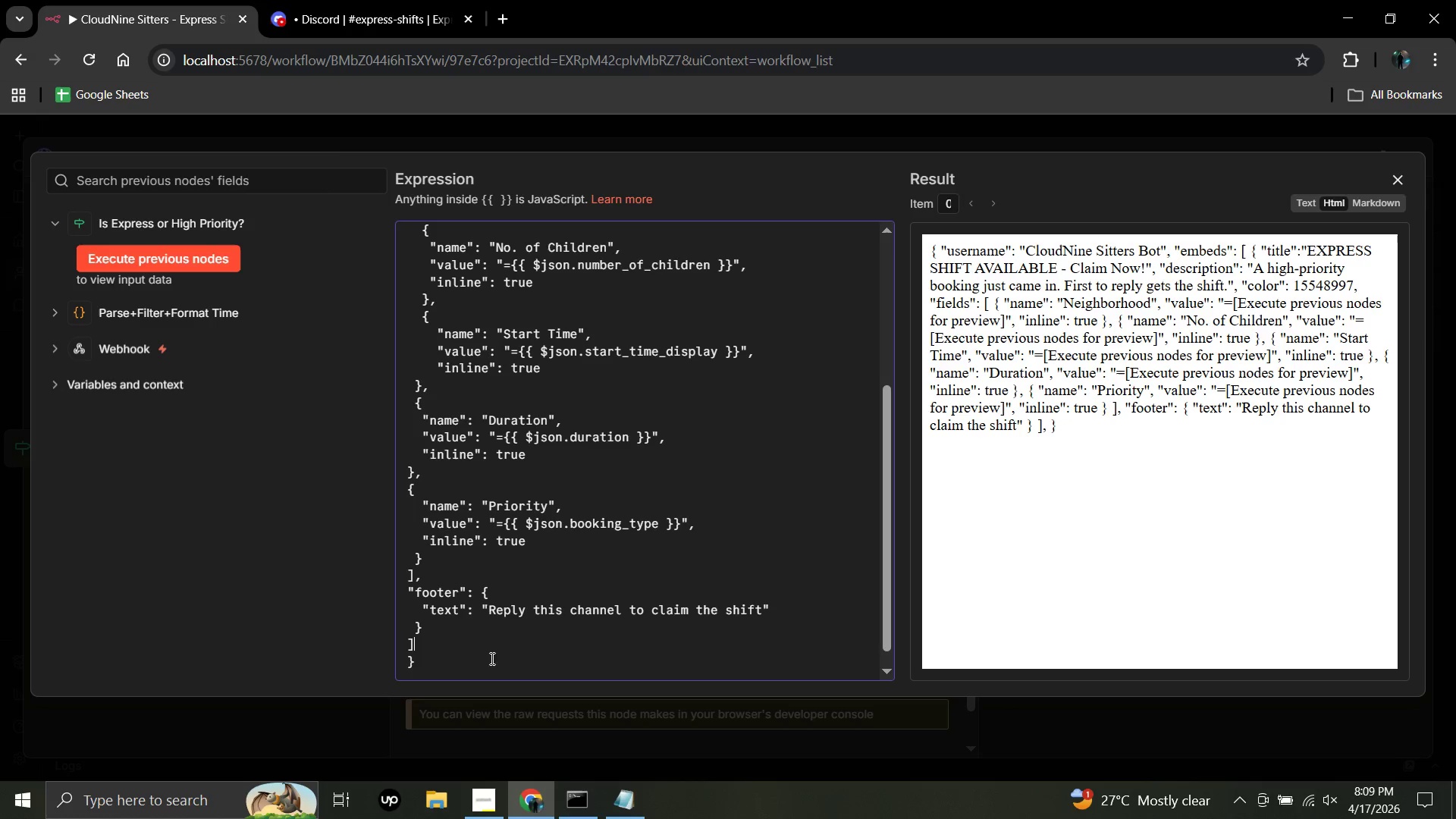 
key(Backspace)
 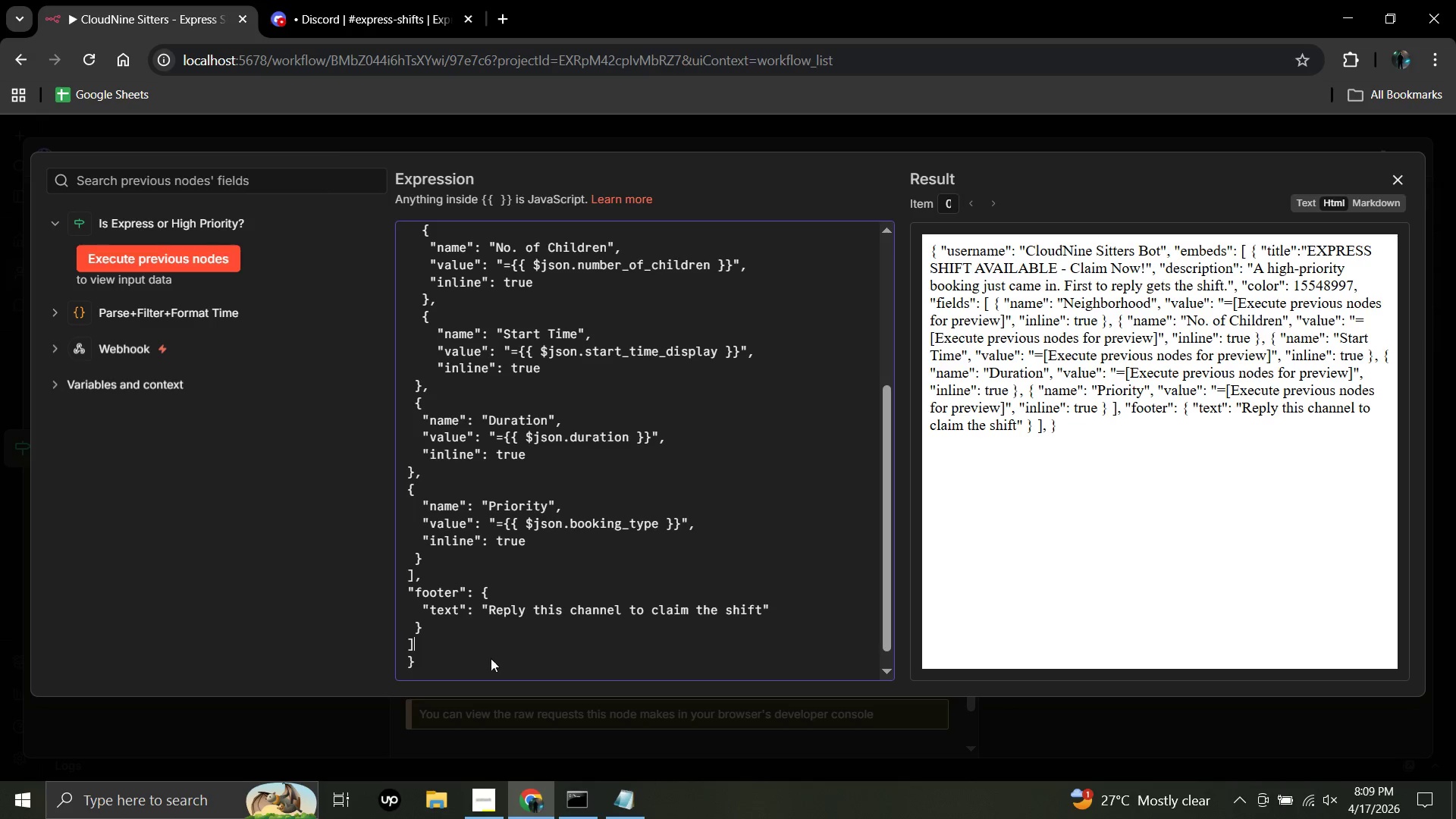 
key(Backspace)
 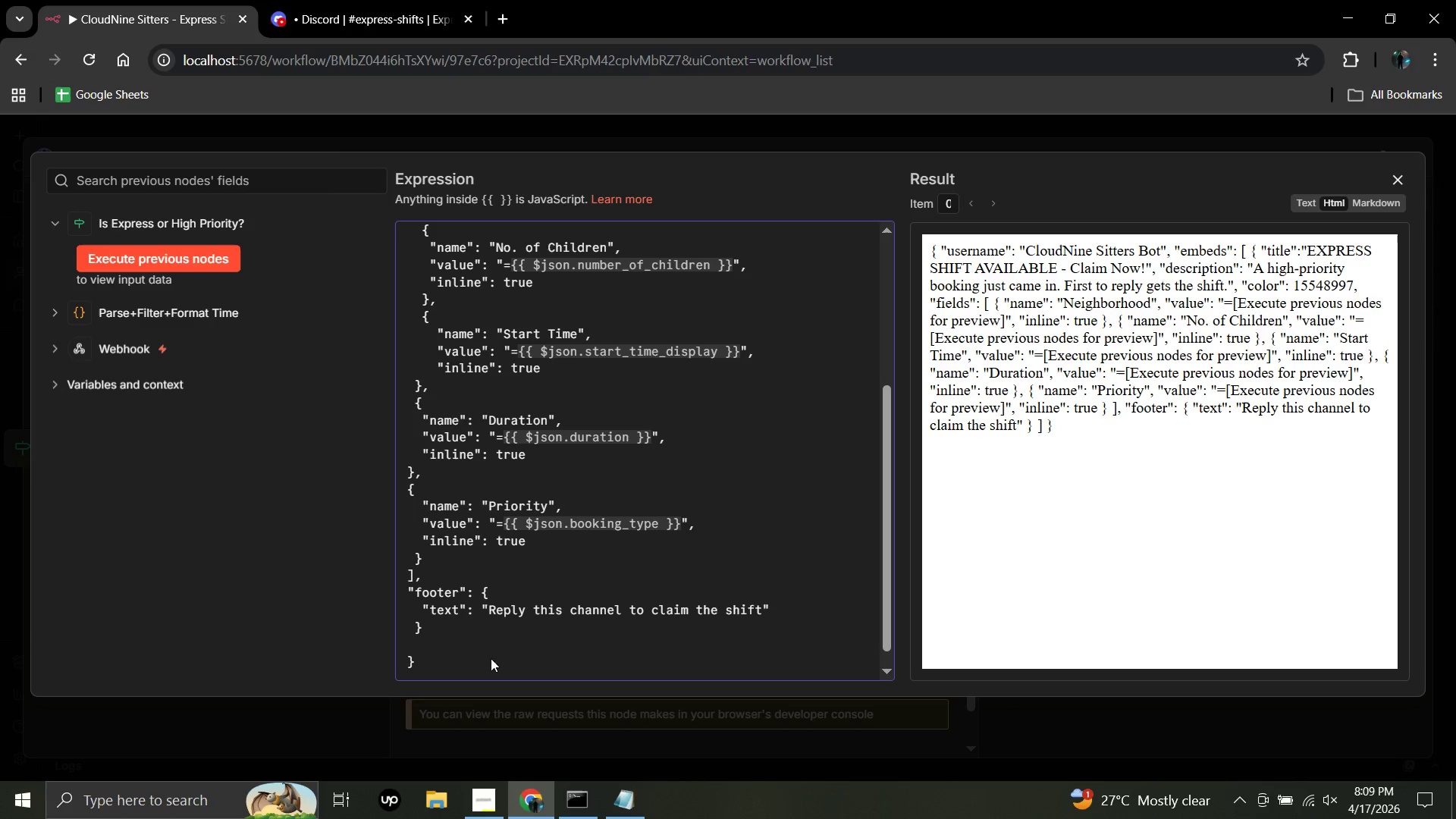 
key(Backspace)
 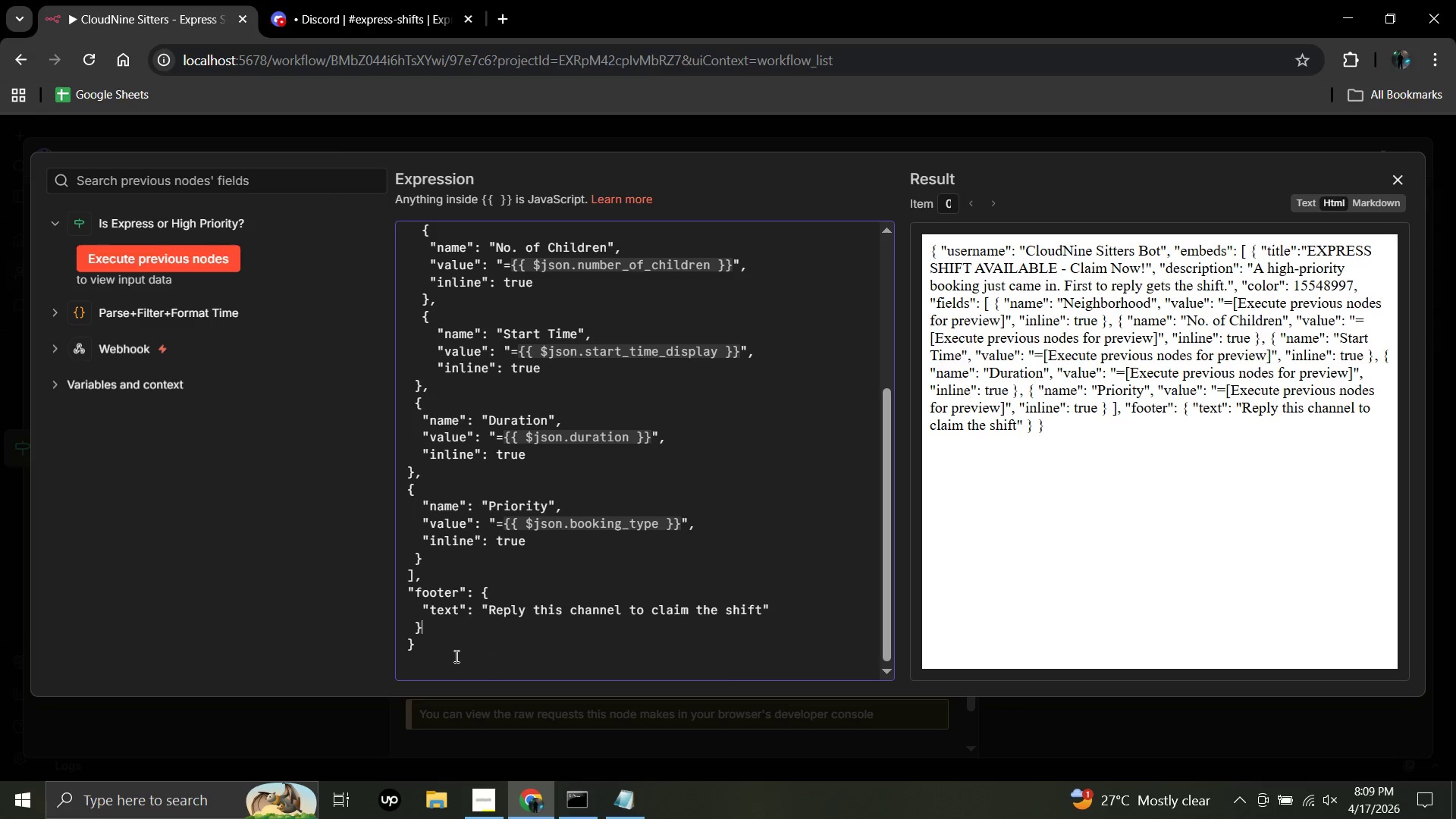 
wait(6.25)
 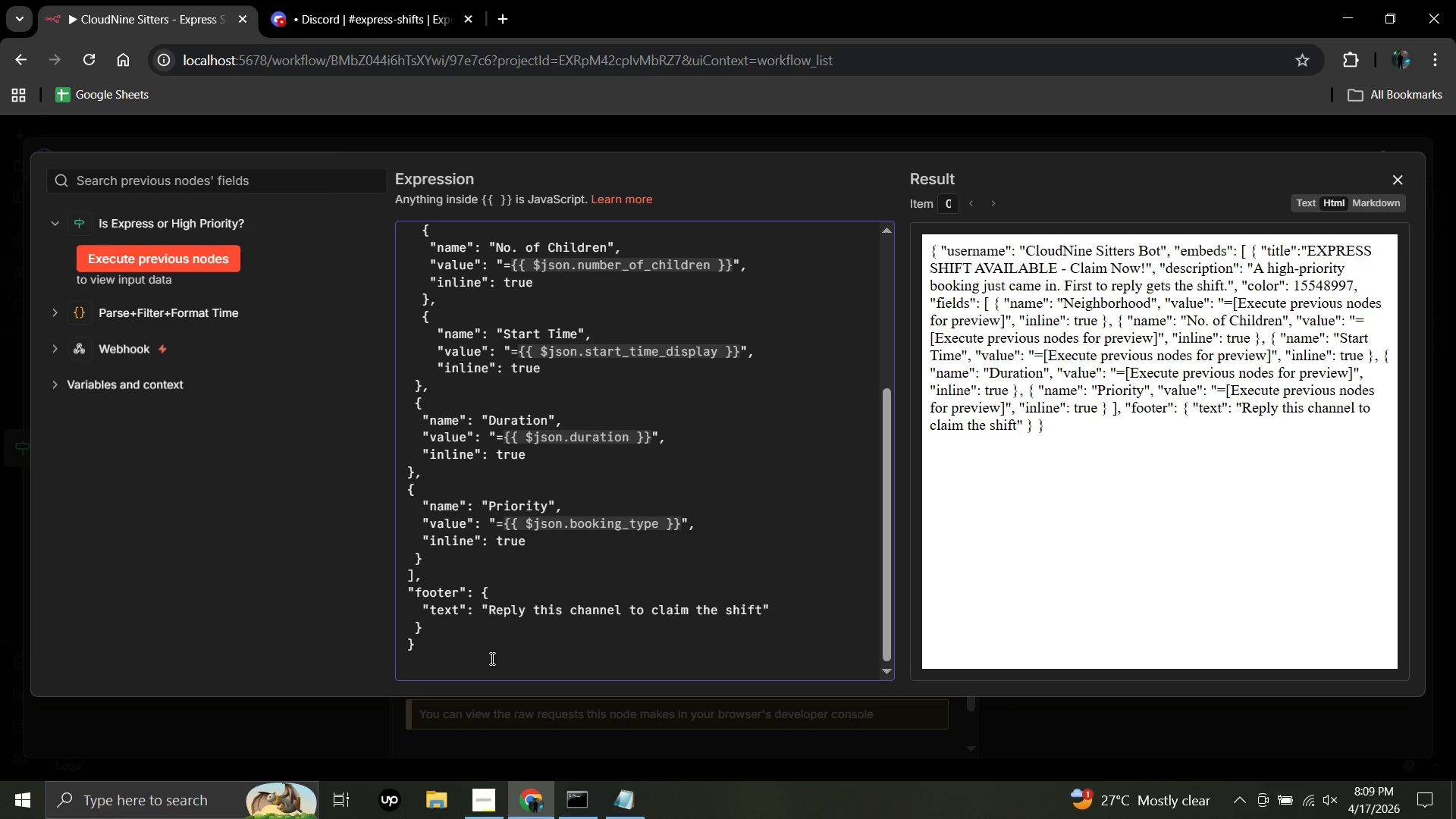 
left_click([413, 627])
 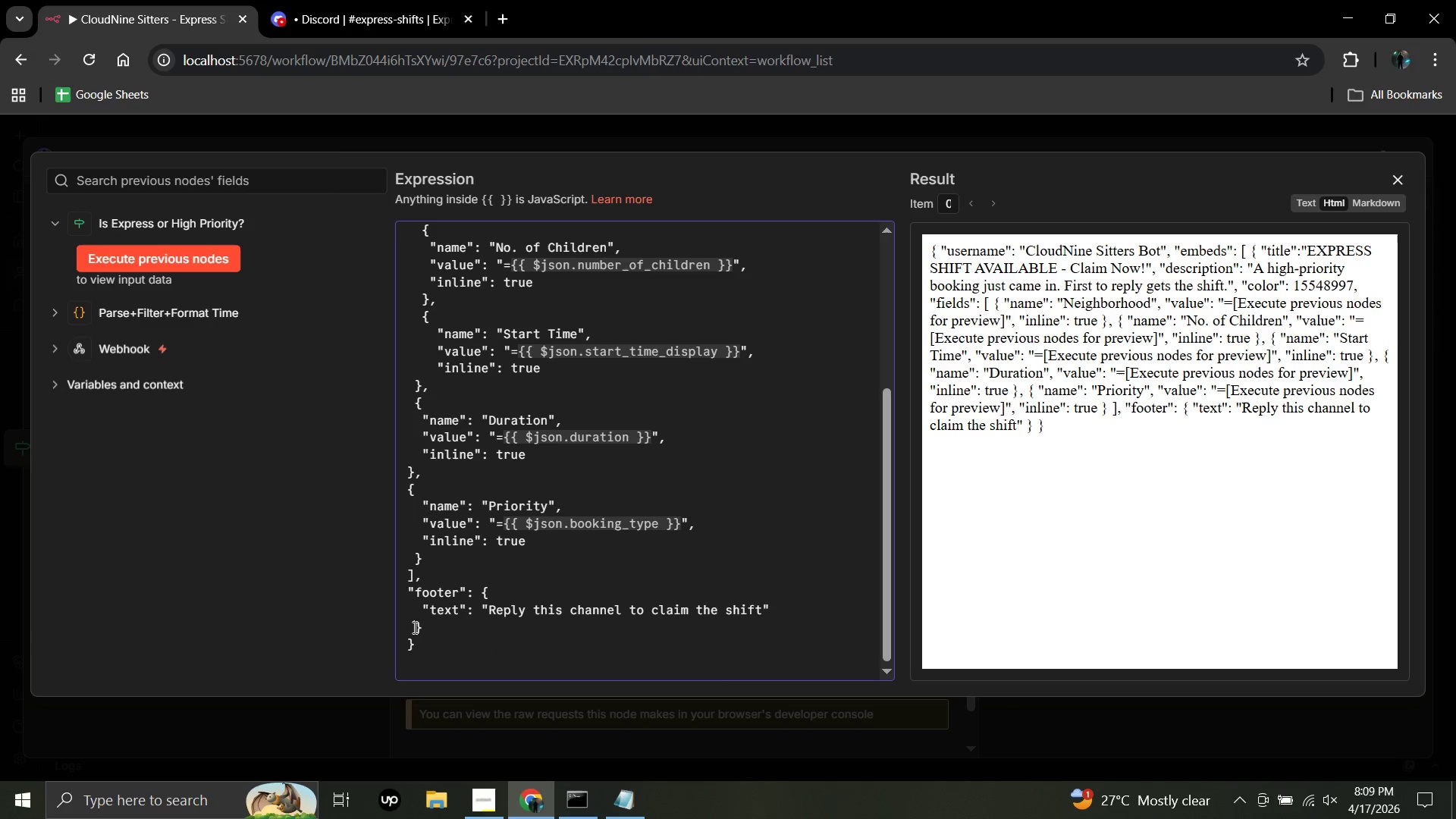 
key(Space)
 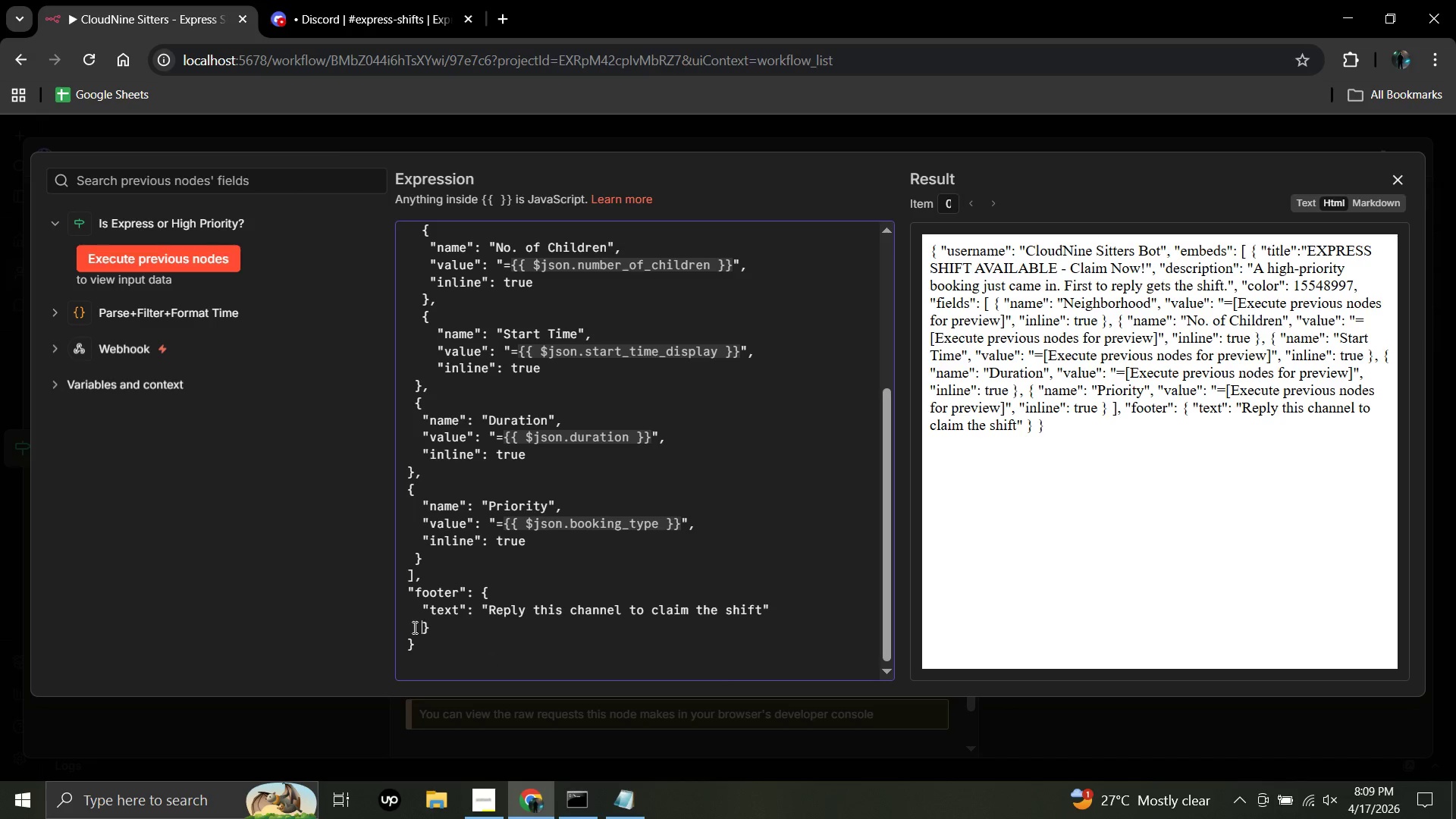 
key(Space)
 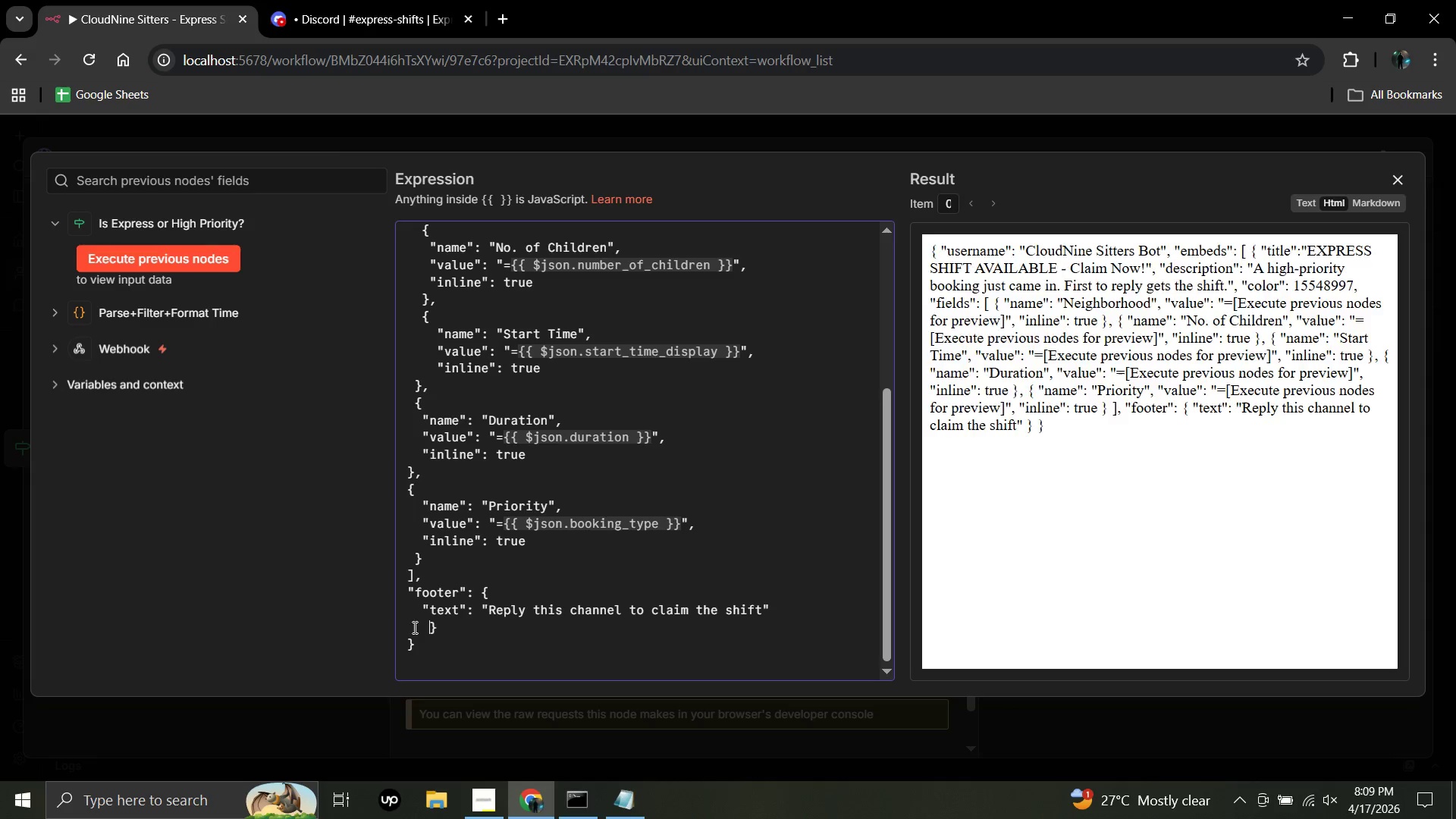 
key(Space)
 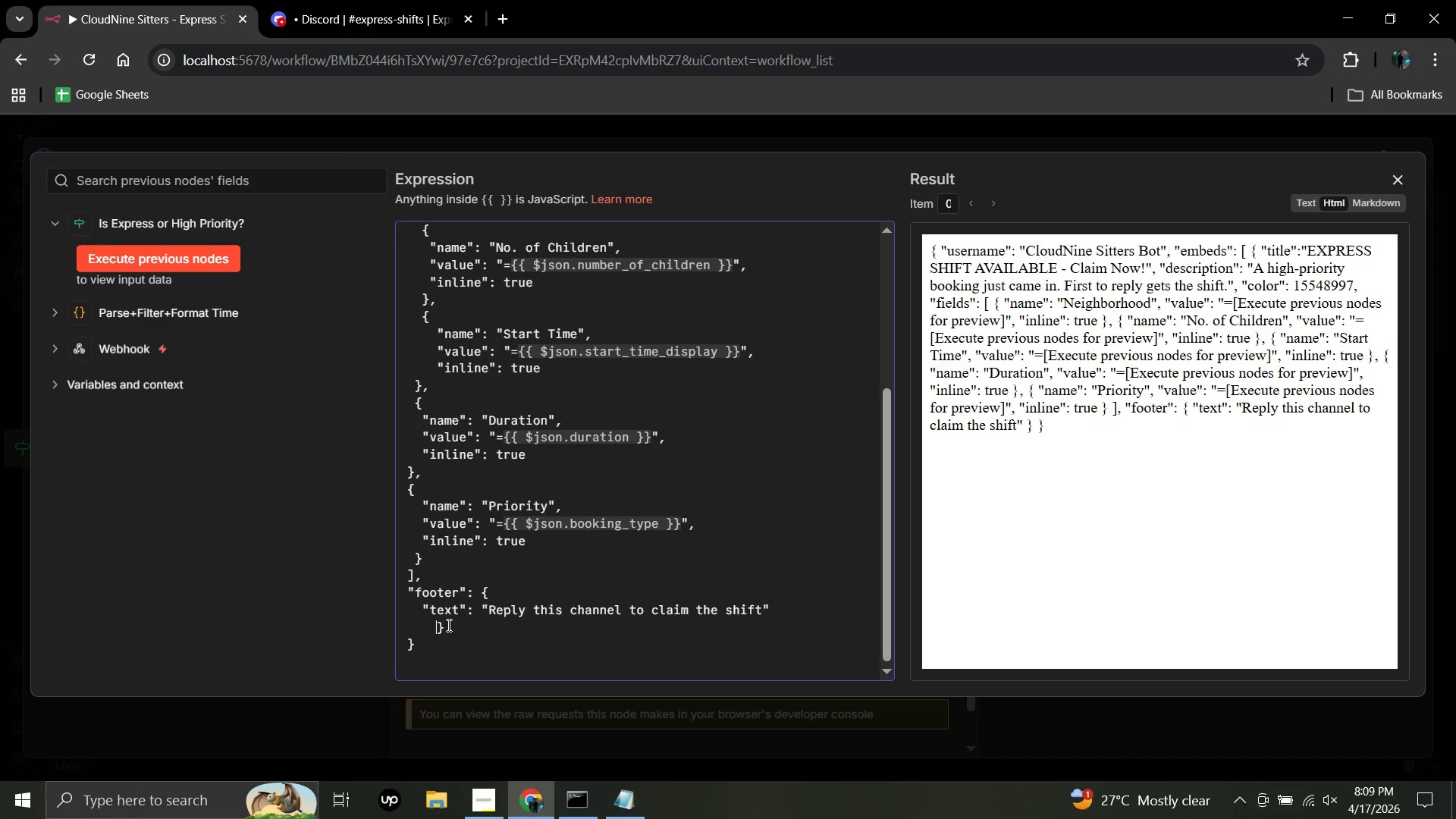 
wait(12.33)
 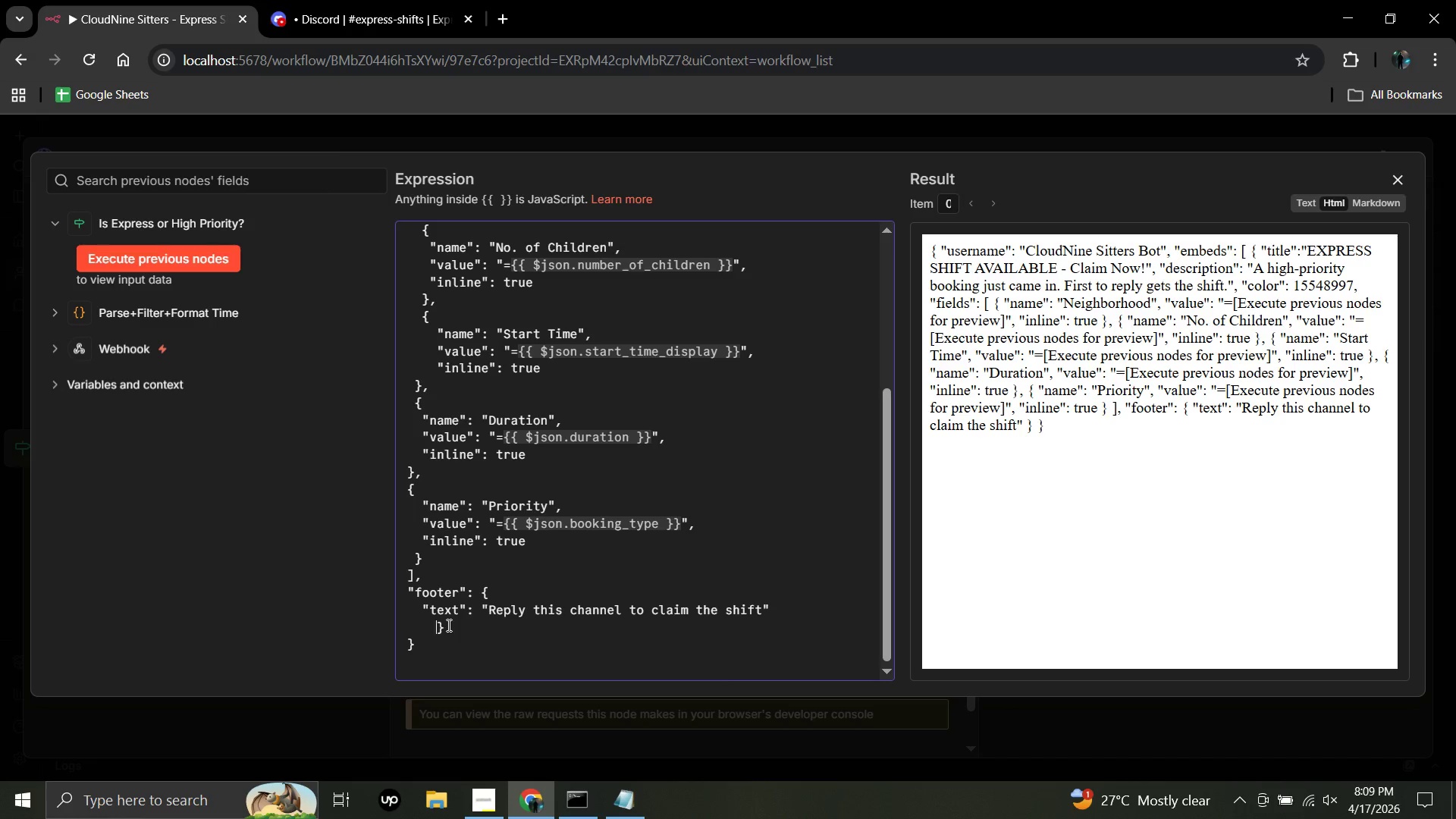 
key(Backspace)
 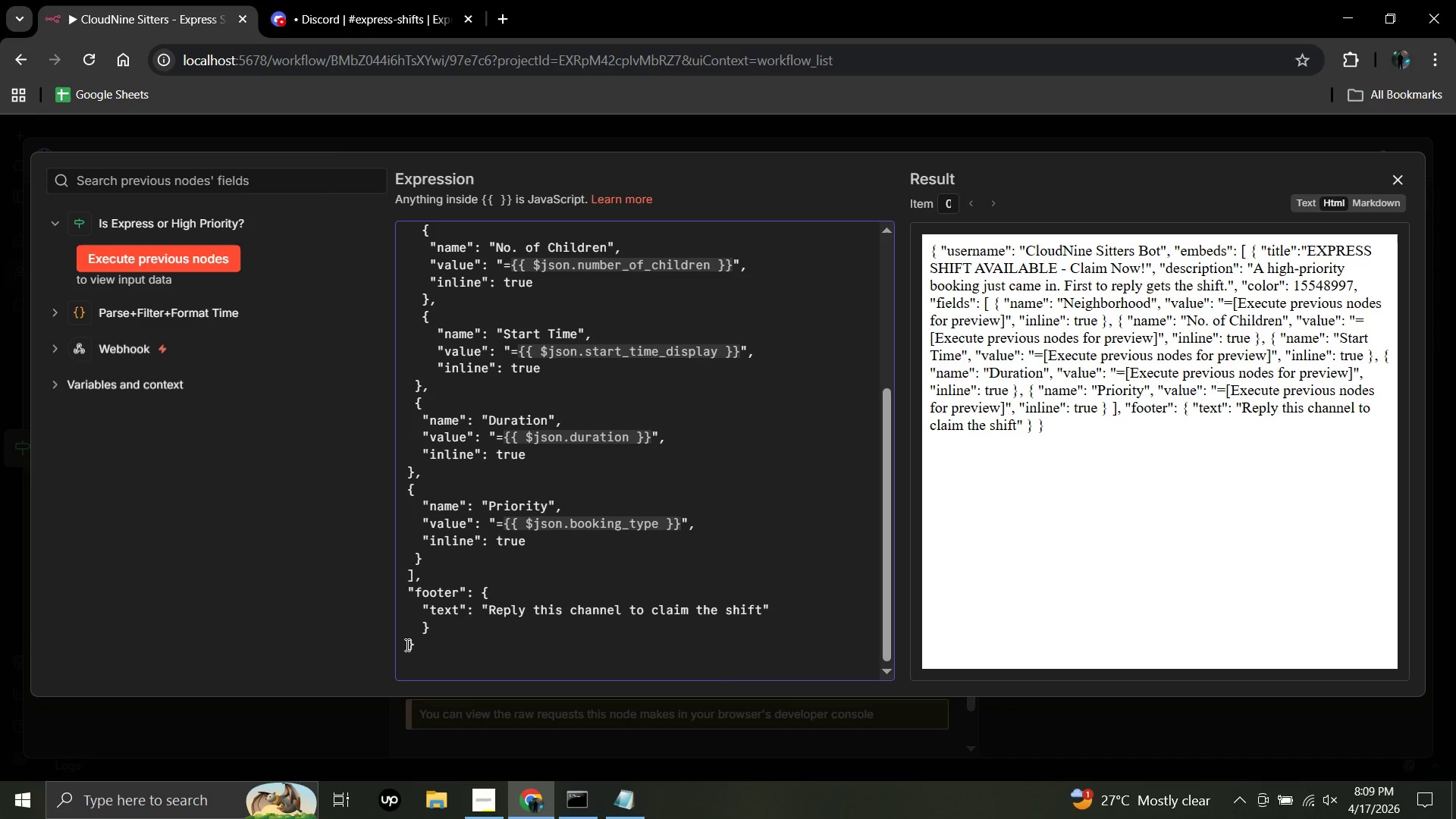 
left_click([406, 643])
 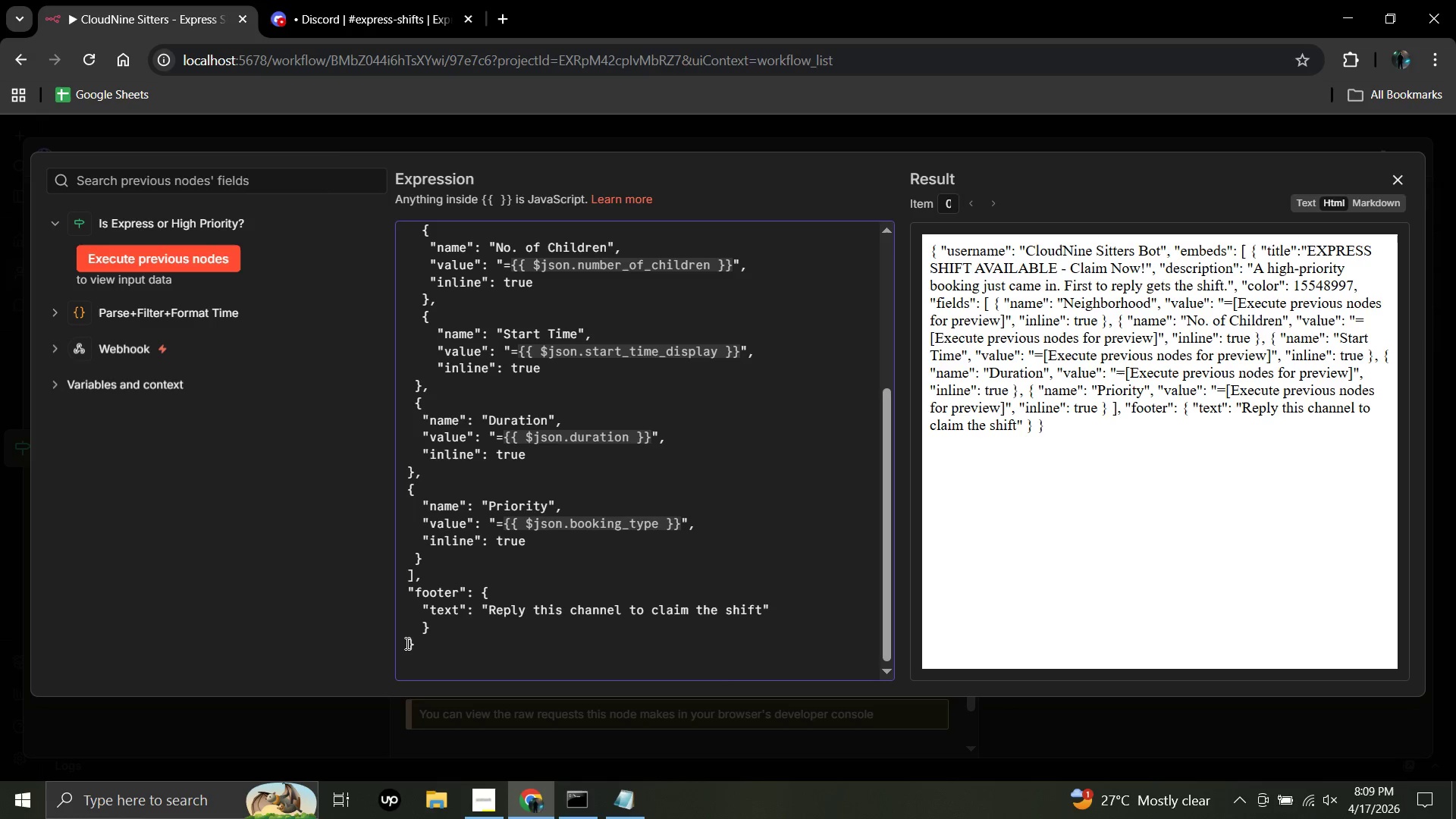 
key(Space)
 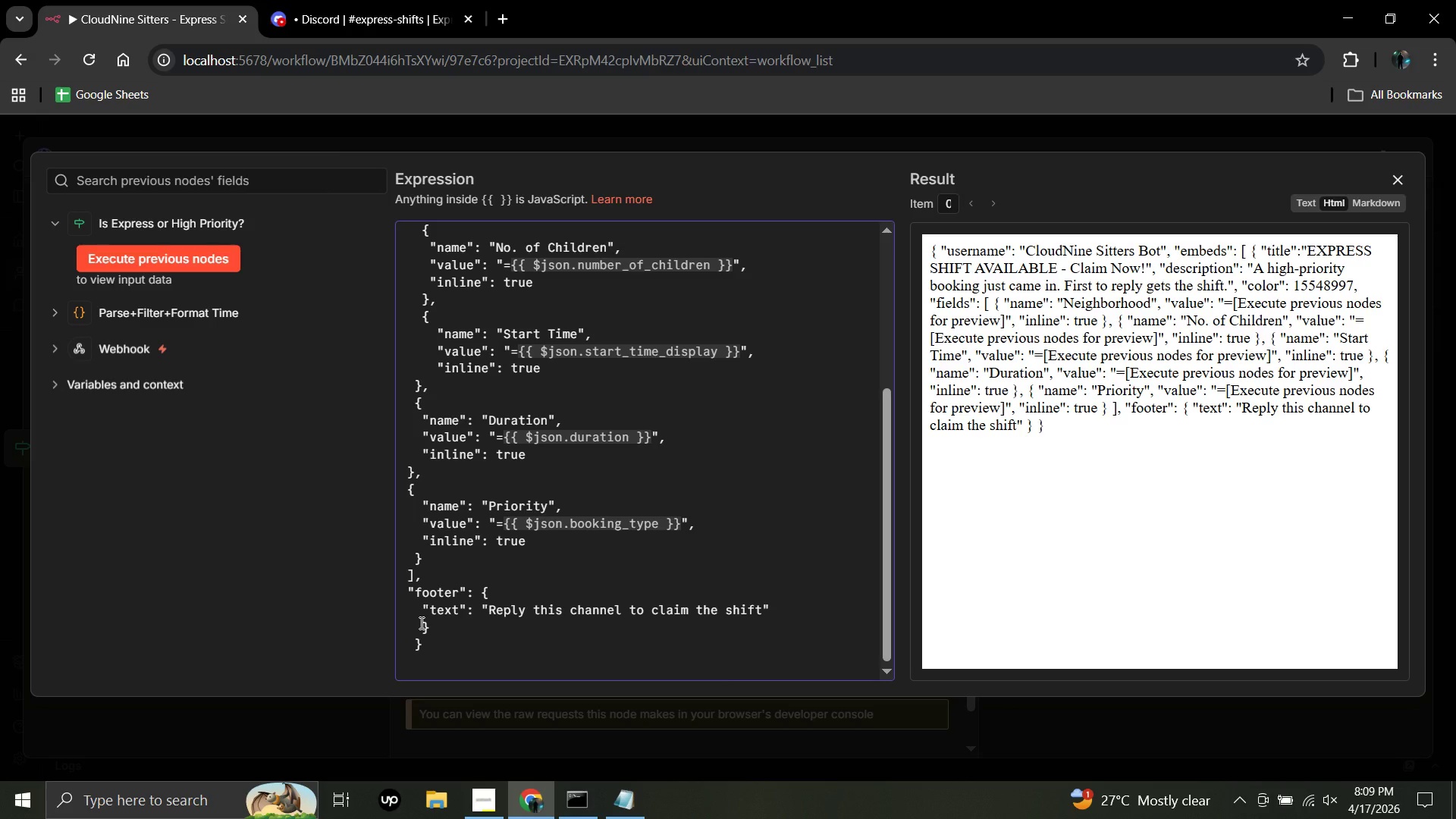 
wait(5.27)
 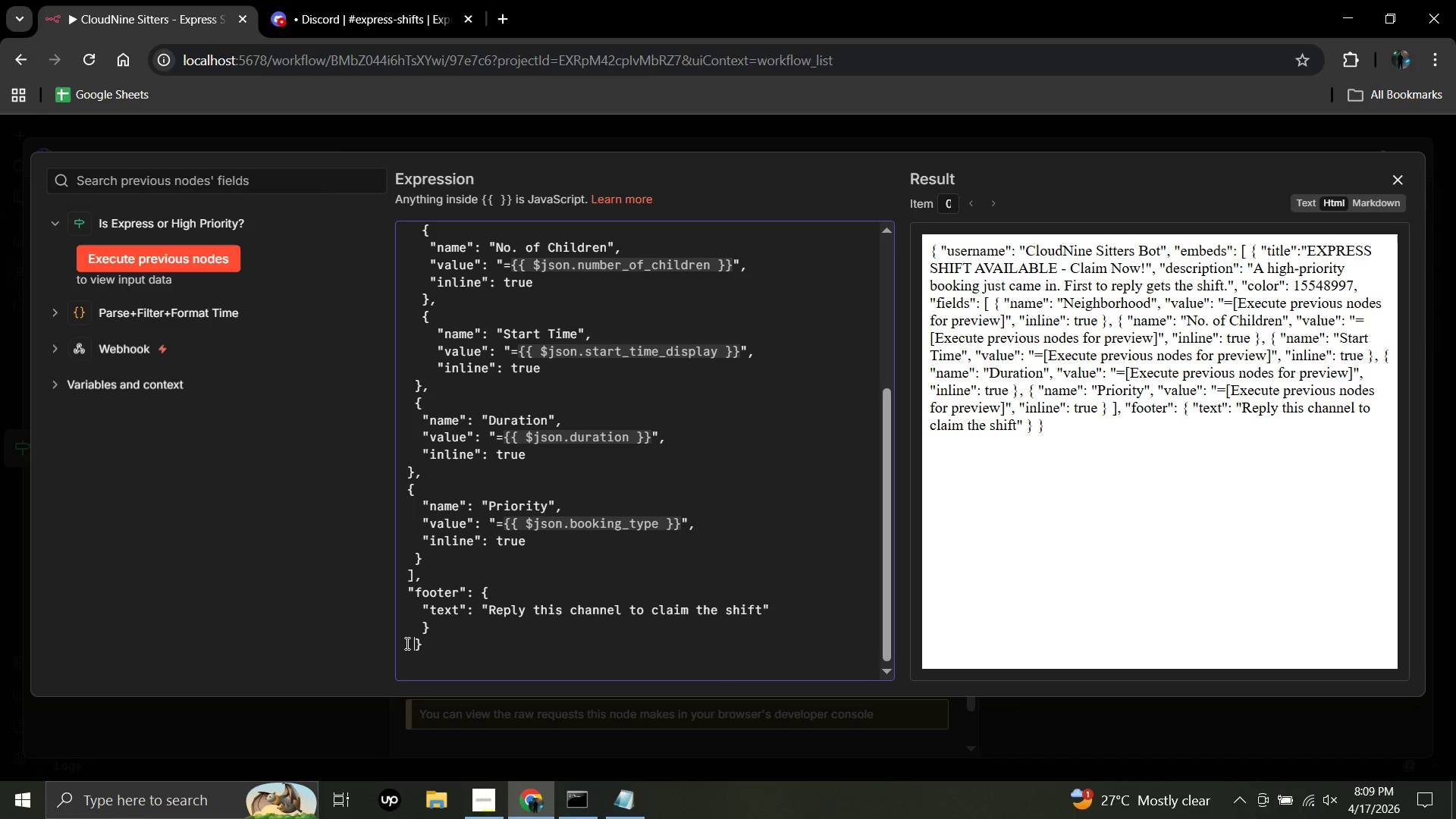 
left_click([421, 626])
 